 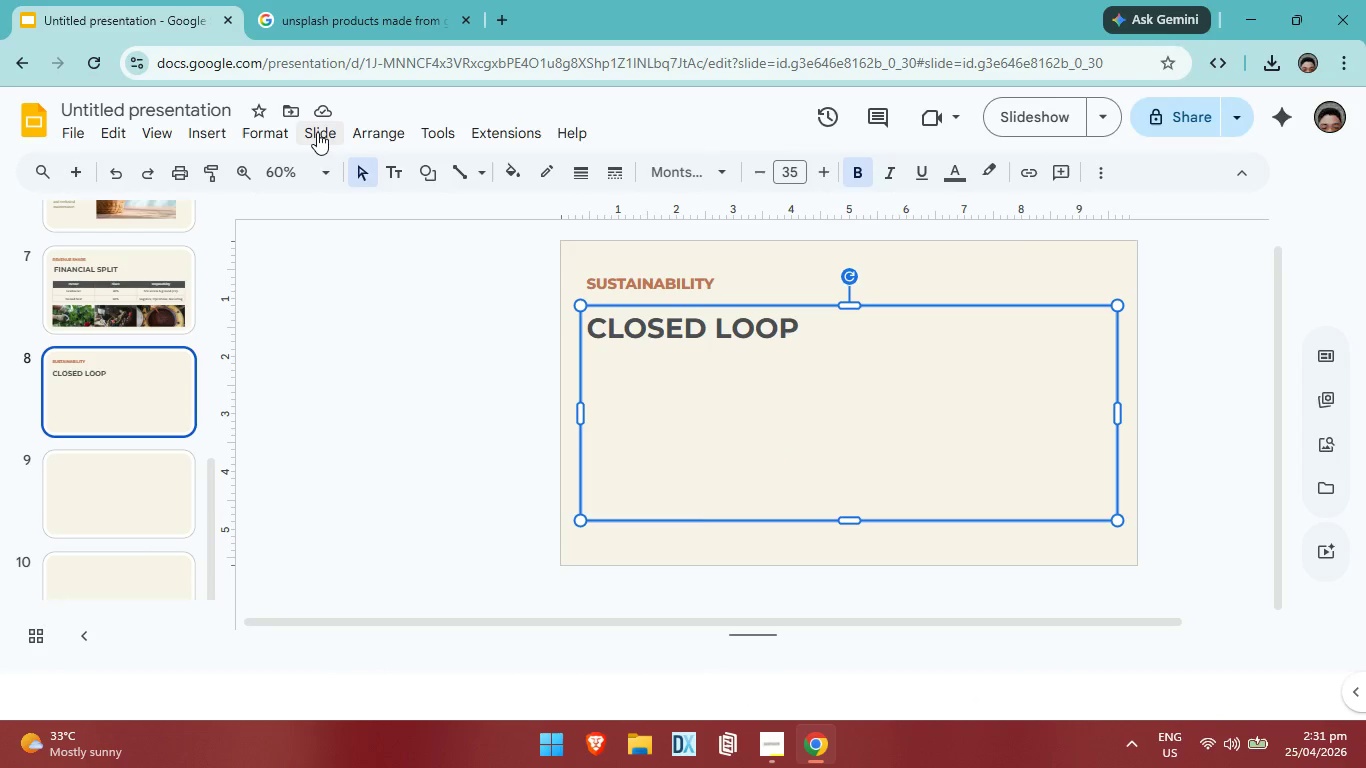 
left_click([223, 130])
 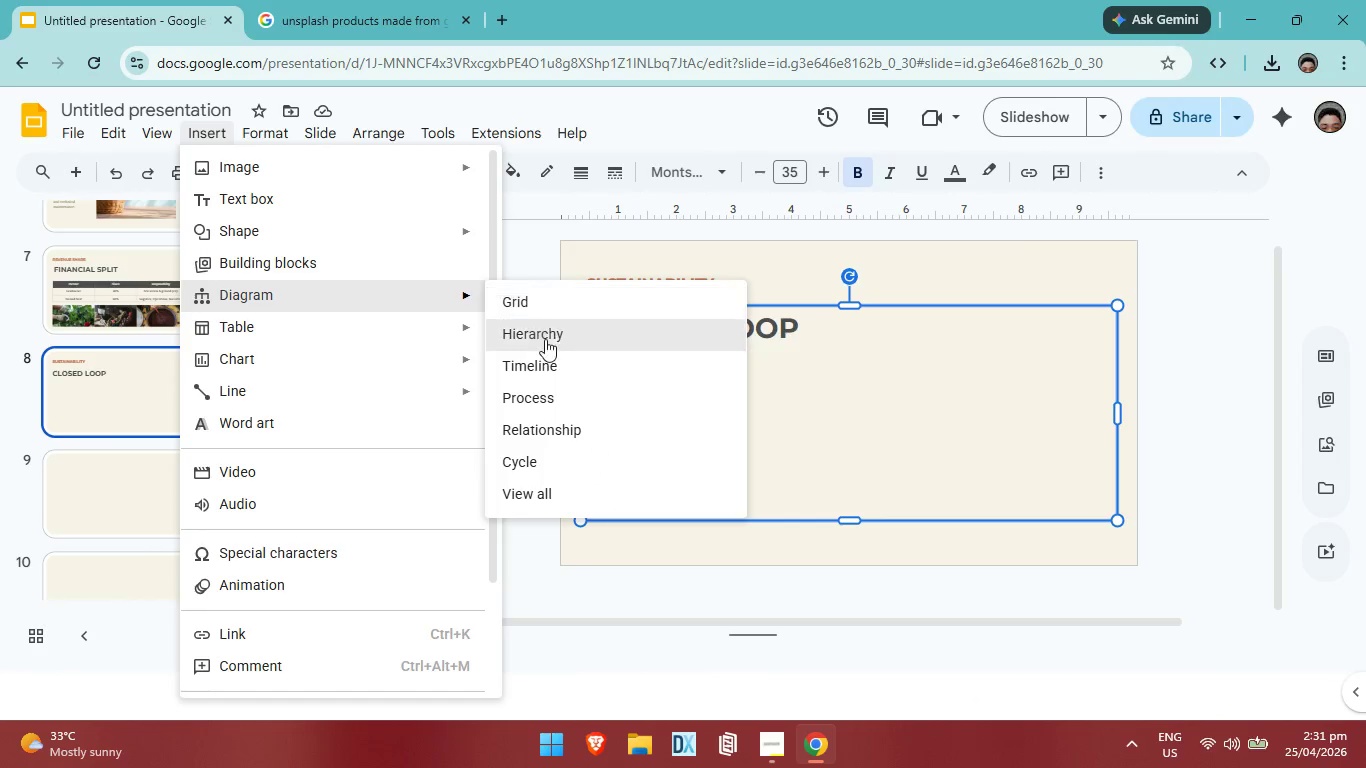 
left_click([583, 482])
 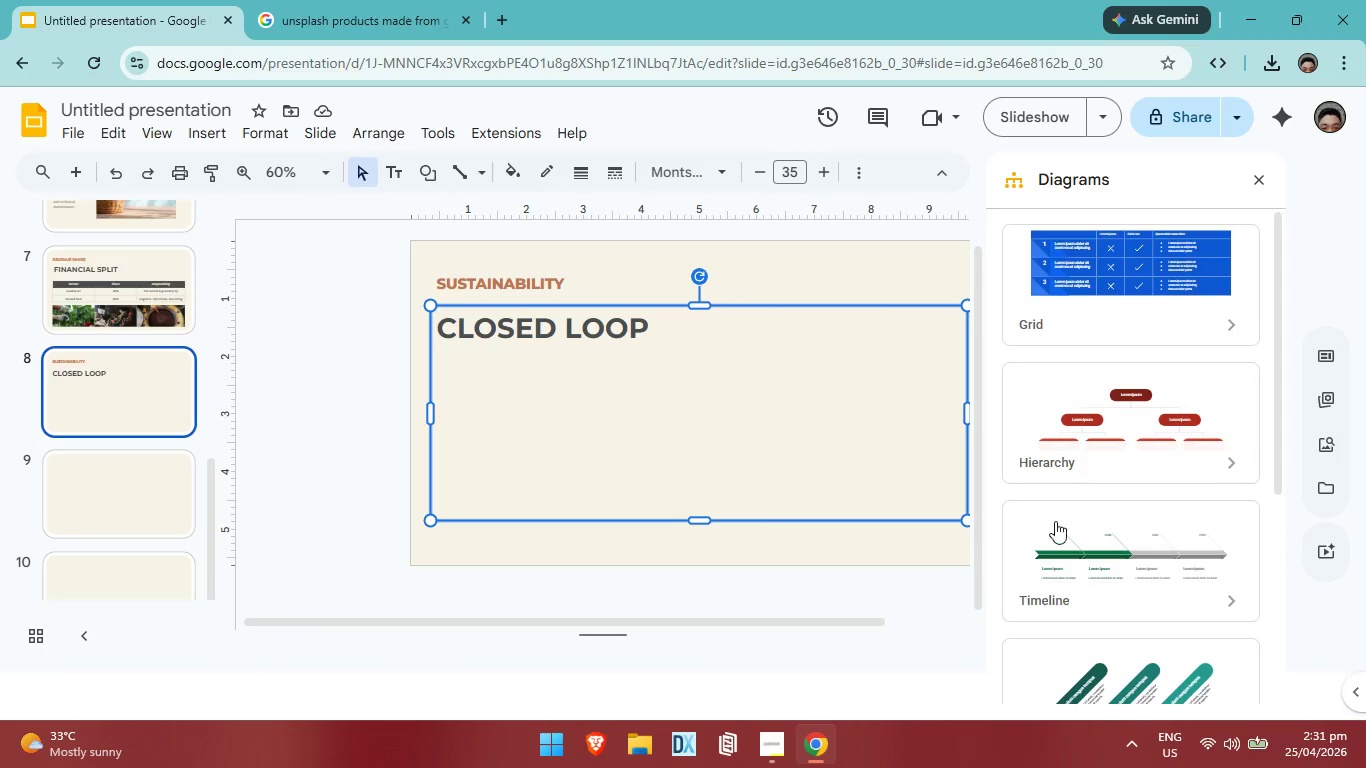 
scroll: coordinate [1102, 481], scroll_direction: down, amount: 21.0
 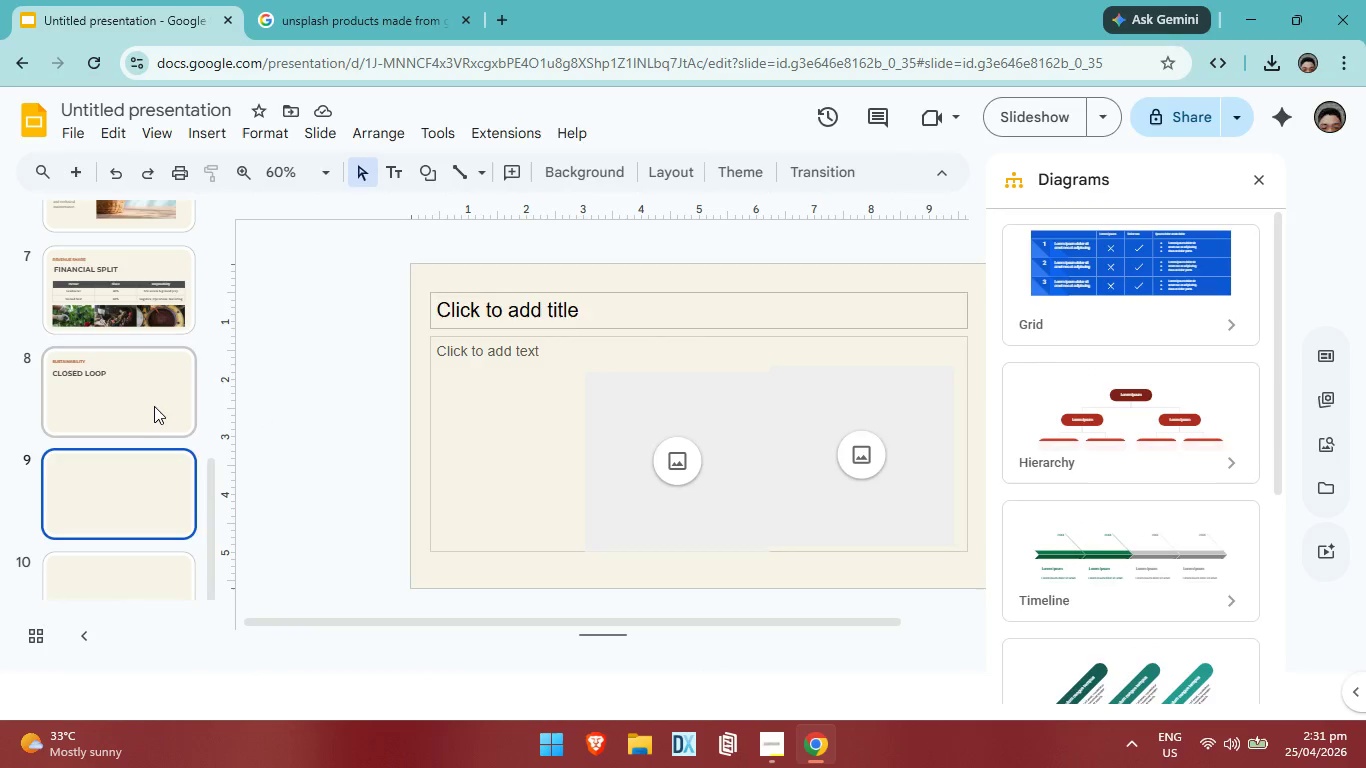 
left_click([154, 404])
 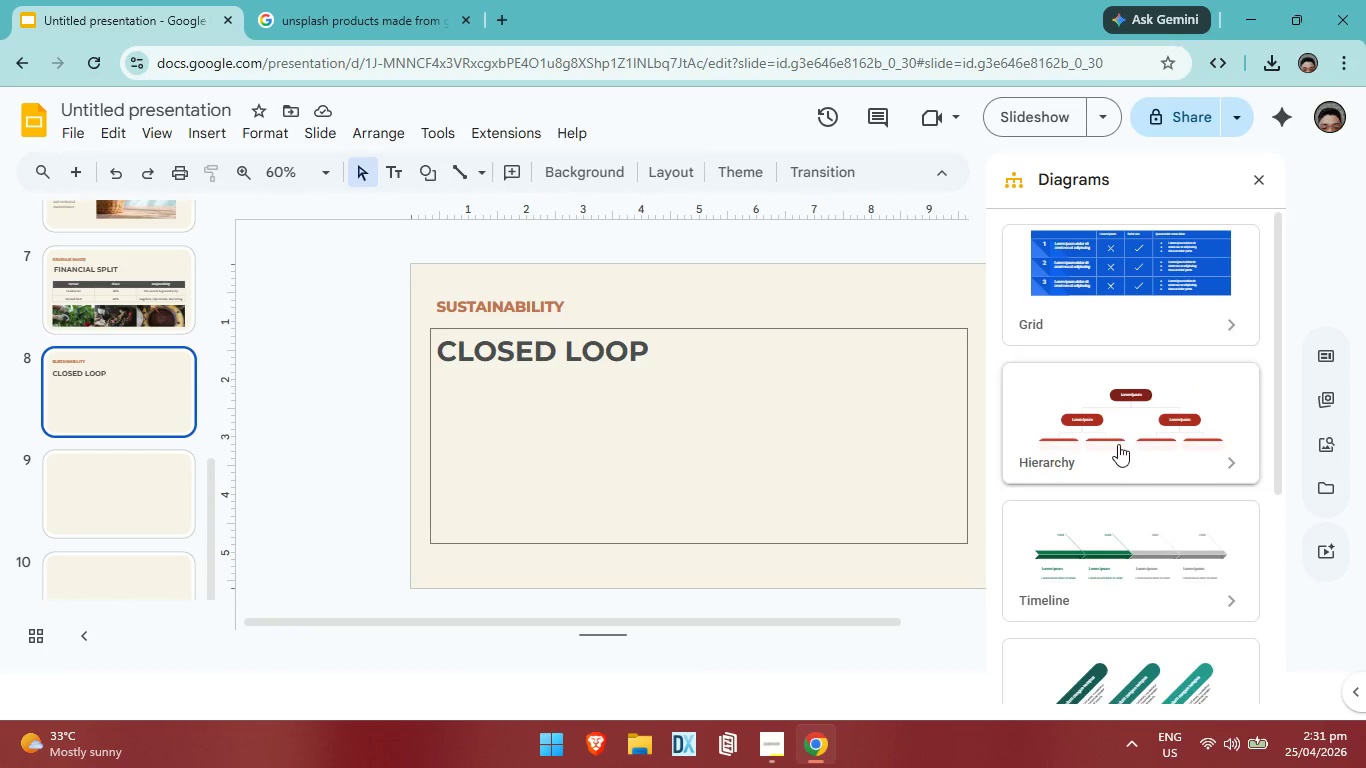 
scroll: coordinate [1073, 543], scroll_direction: down, amount: 11.0
 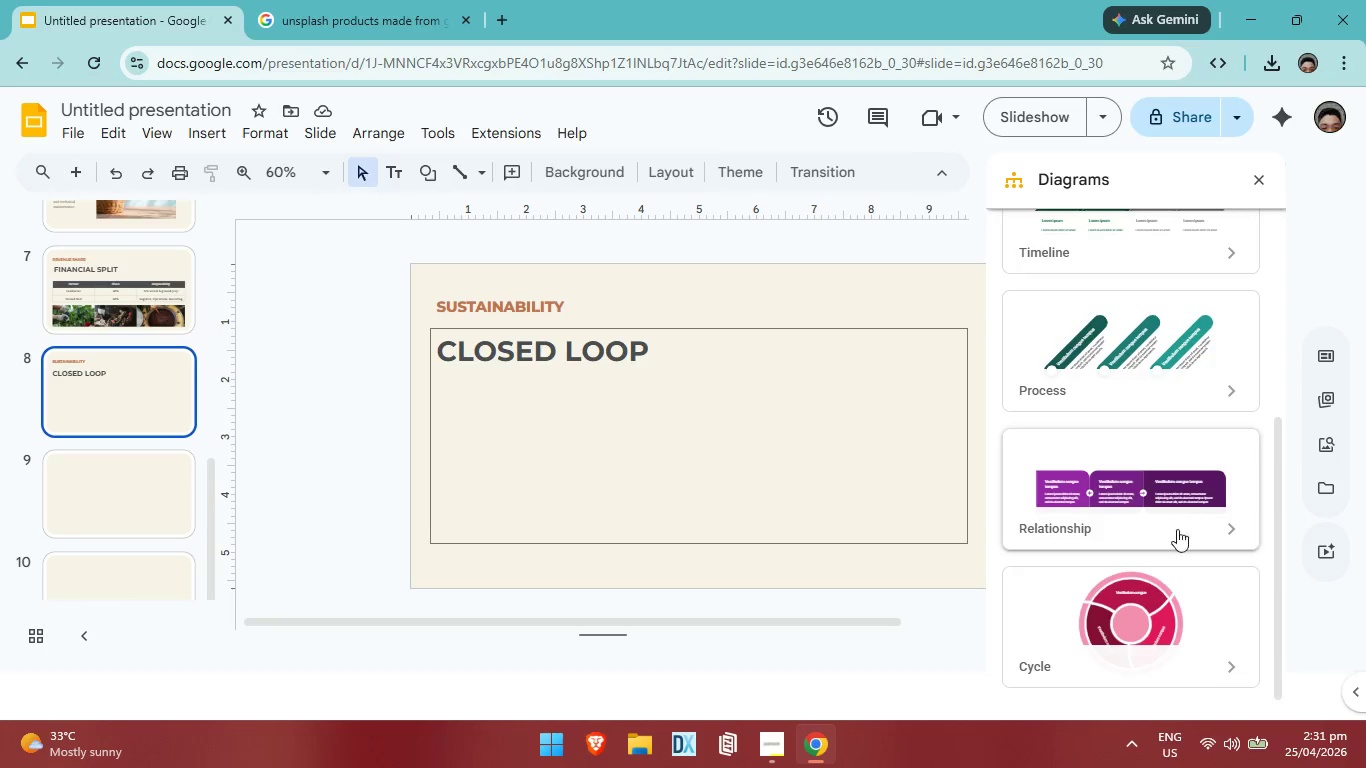 
wait(5.12)
 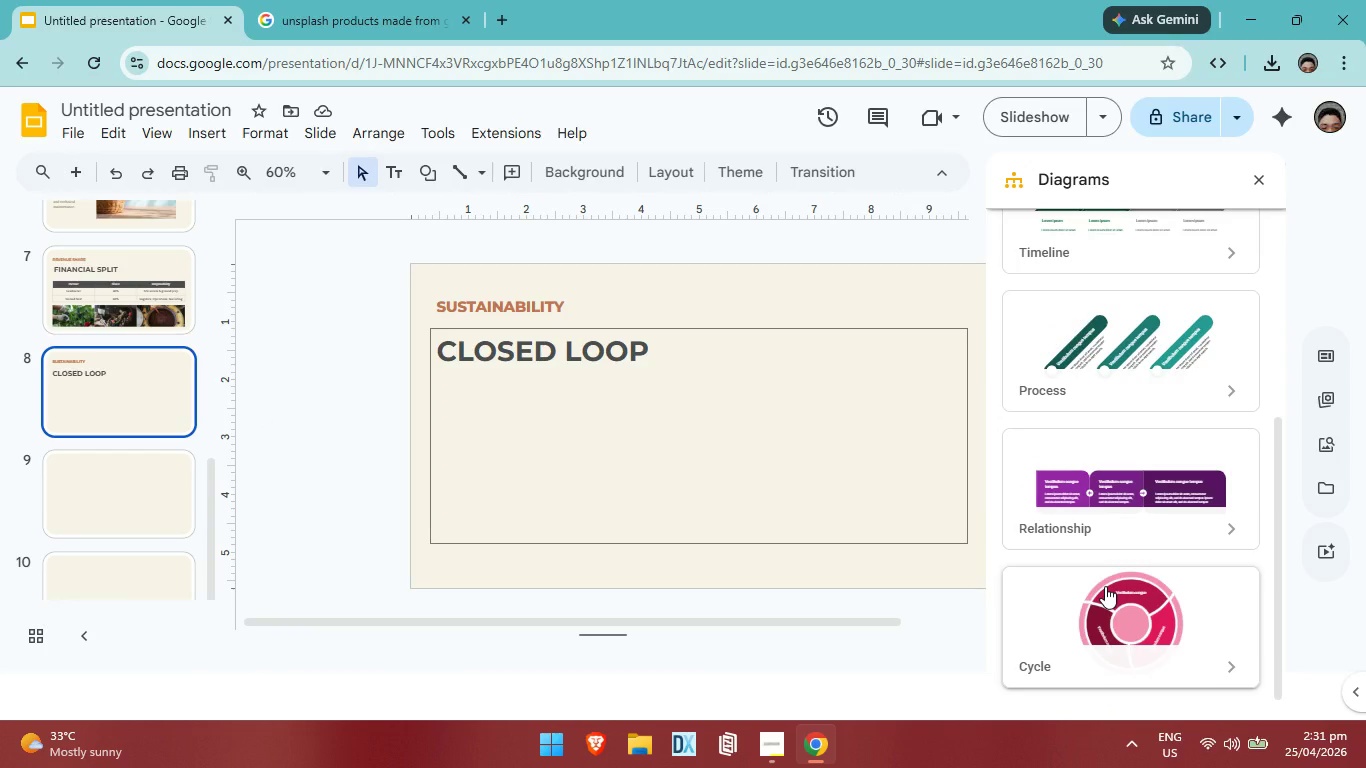 
left_click([1224, 527])
 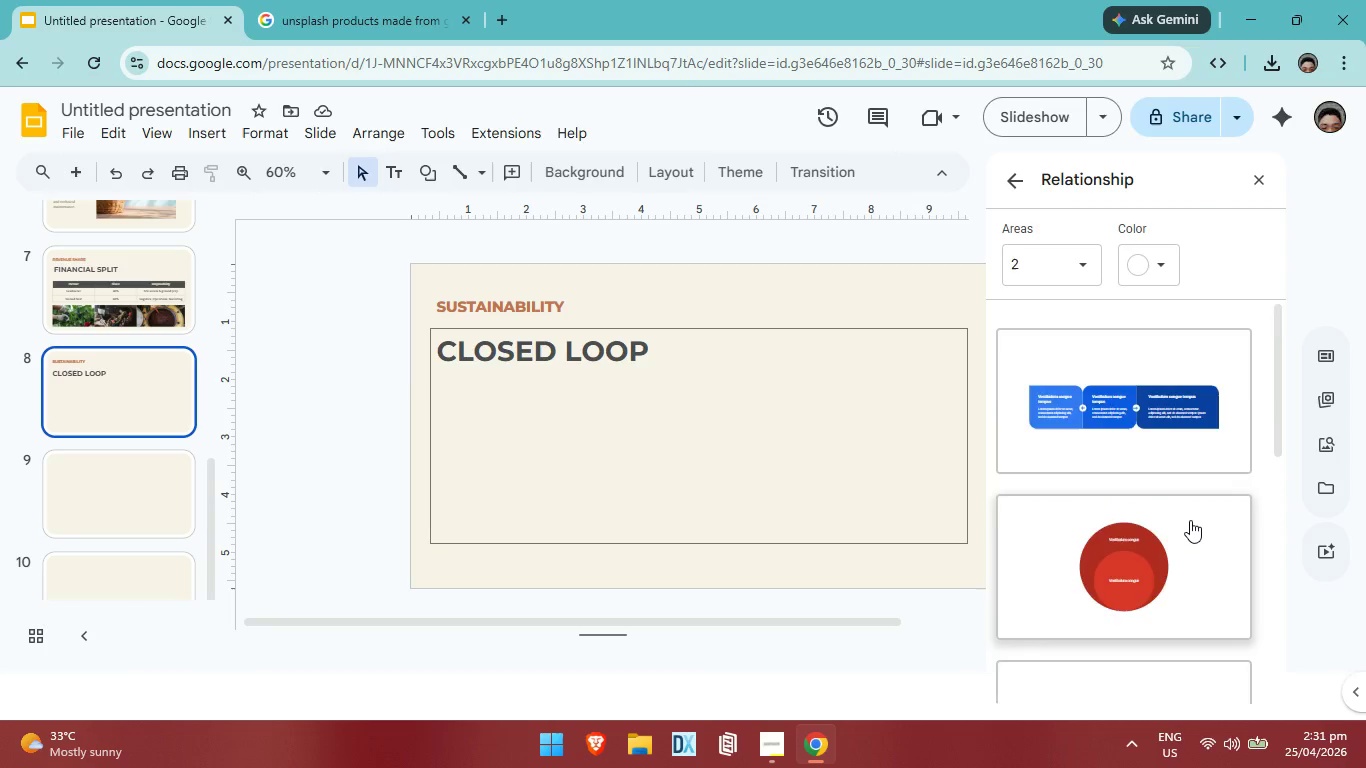 
scroll: coordinate [1184, 517], scroll_direction: down, amount: 11.0
 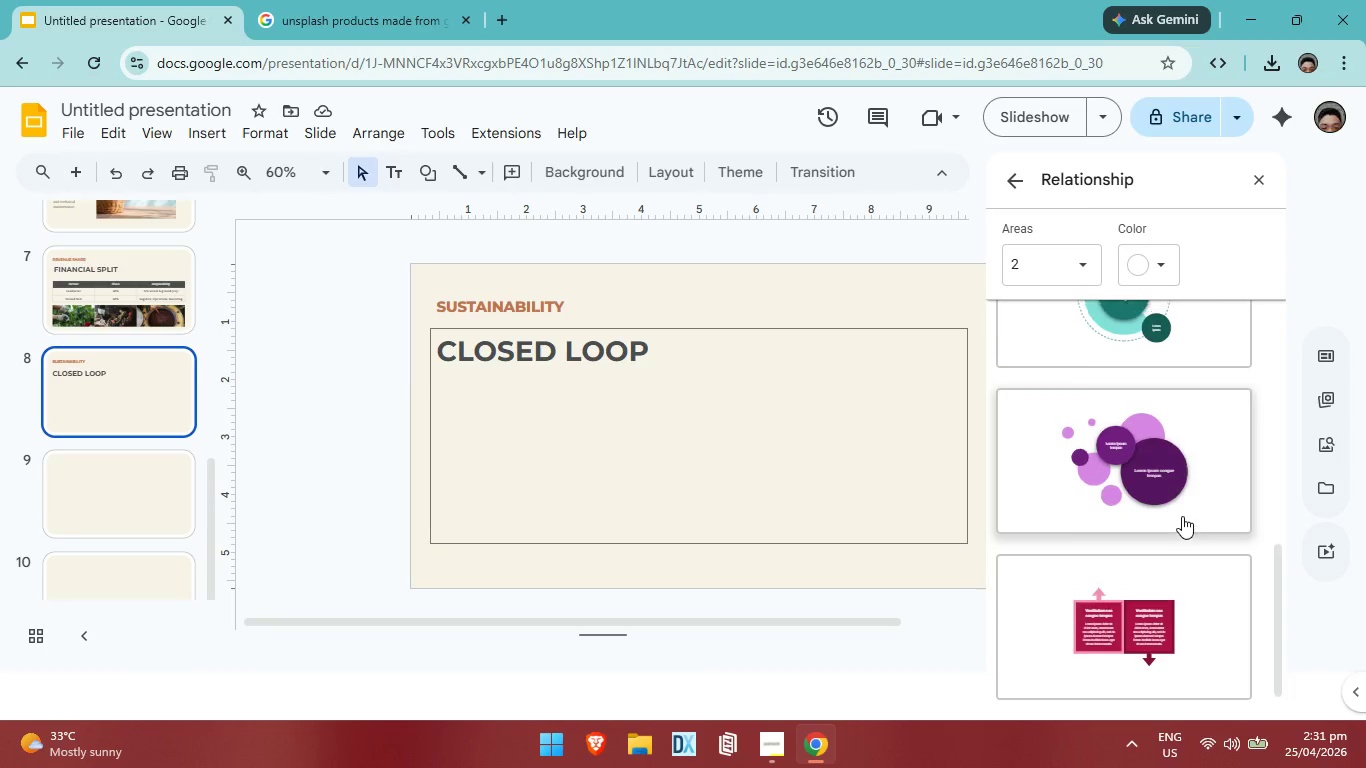 
scroll: coordinate [1182, 516], scroll_direction: none, amount: 0.0
 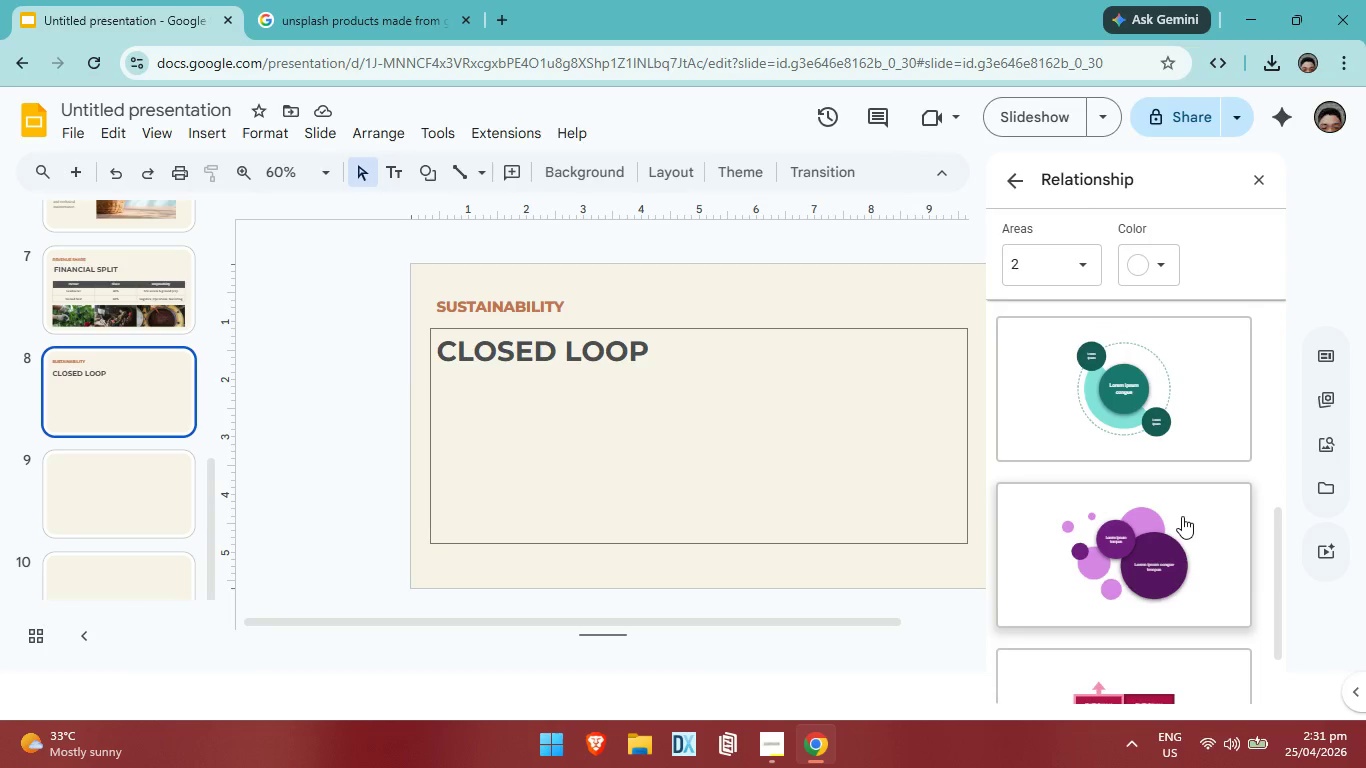 
scroll: coordinate [1182, 516], scroll_direction: up, amount: 4.0
 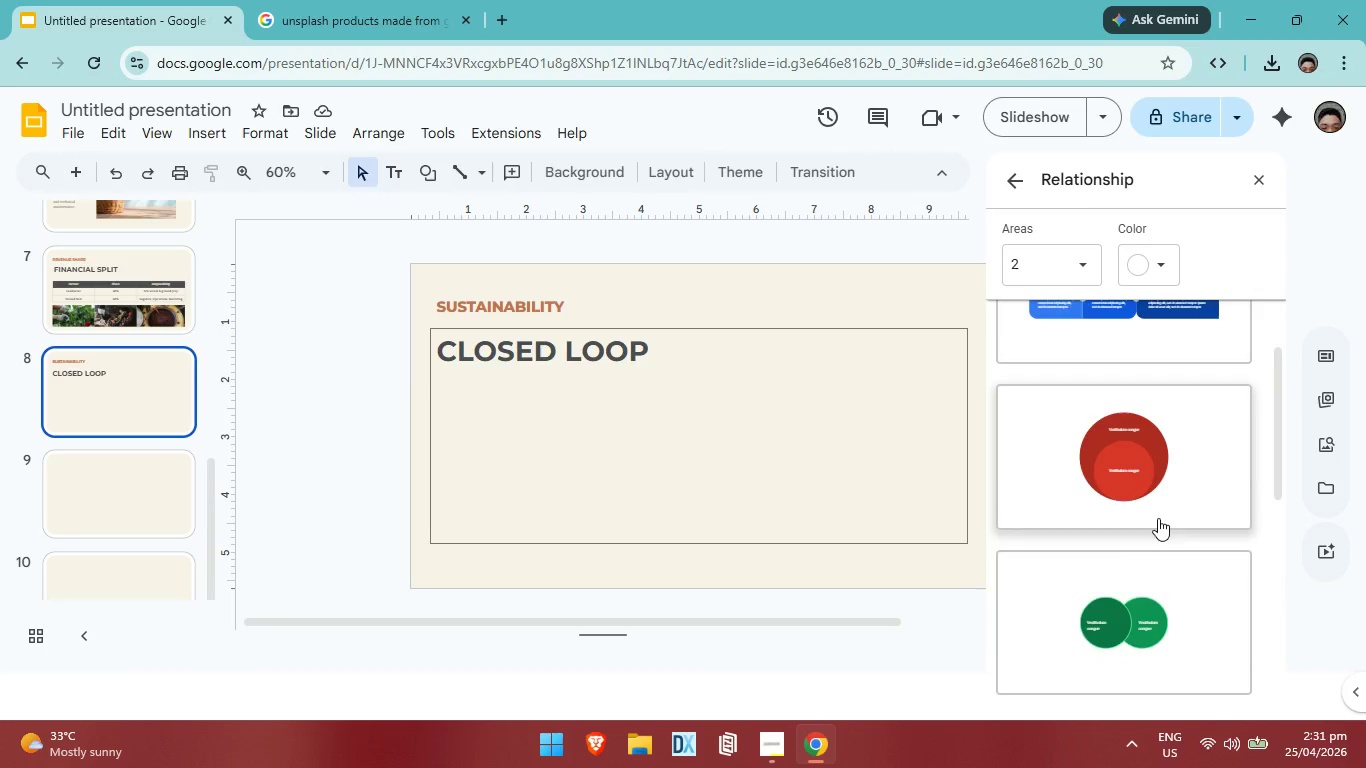 
scroll: coordinate [1158, 523], scroll_direction: down, amount: 1.0
 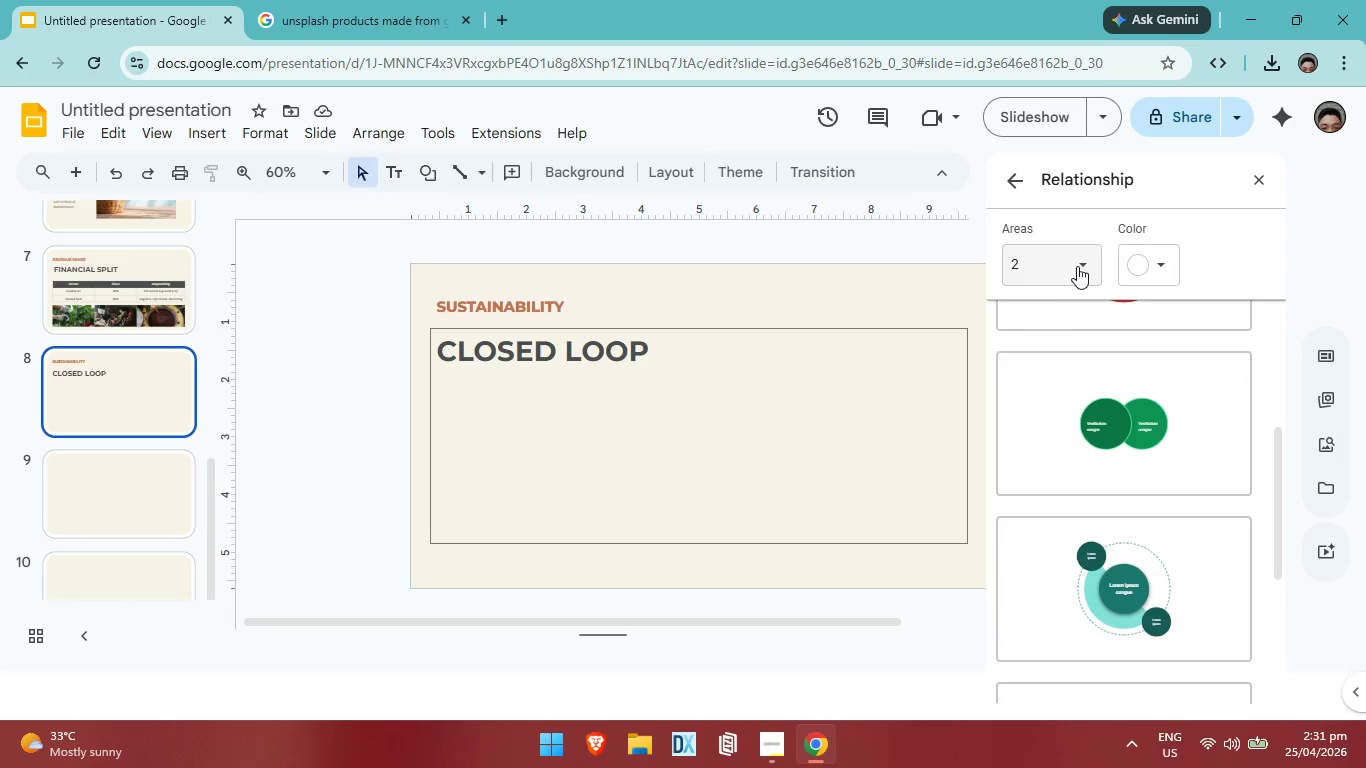 
left_click([1077, 266])
 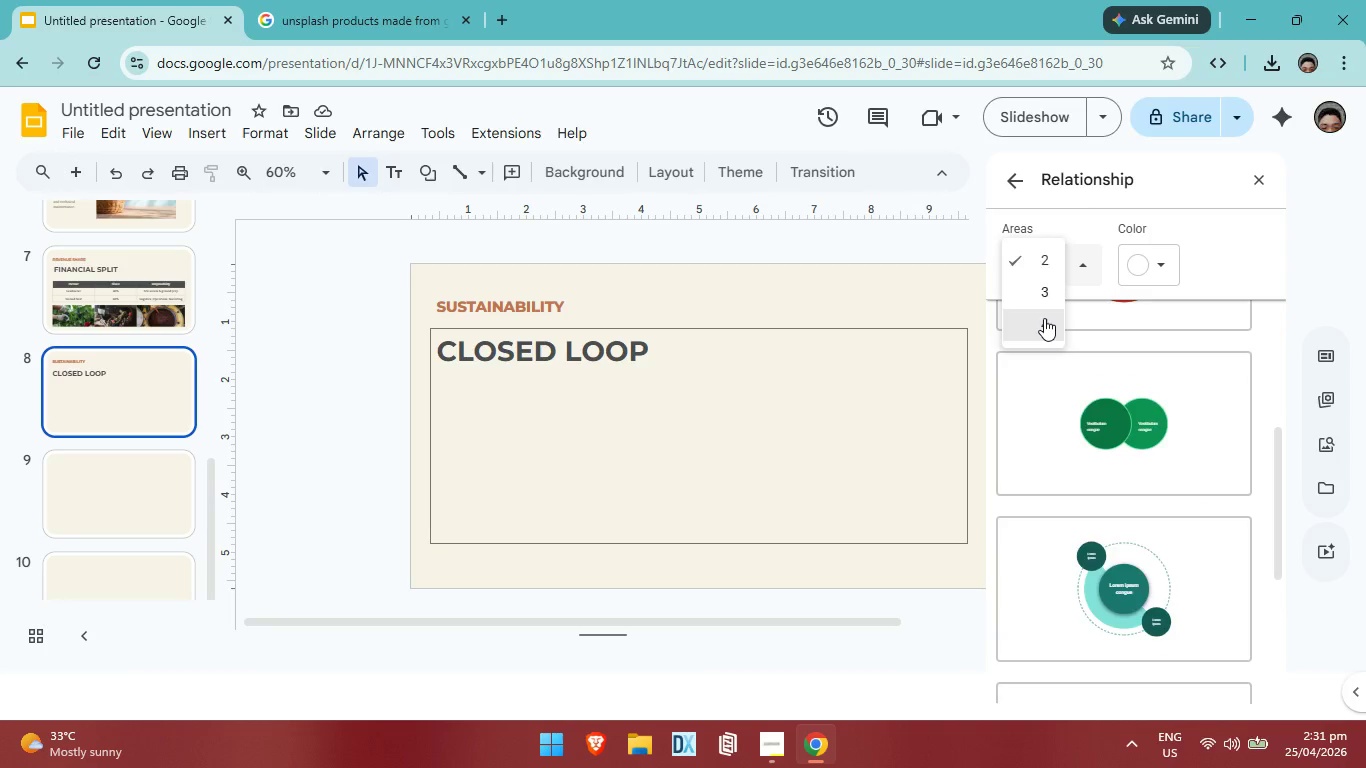 
left_click([1044, 318])
 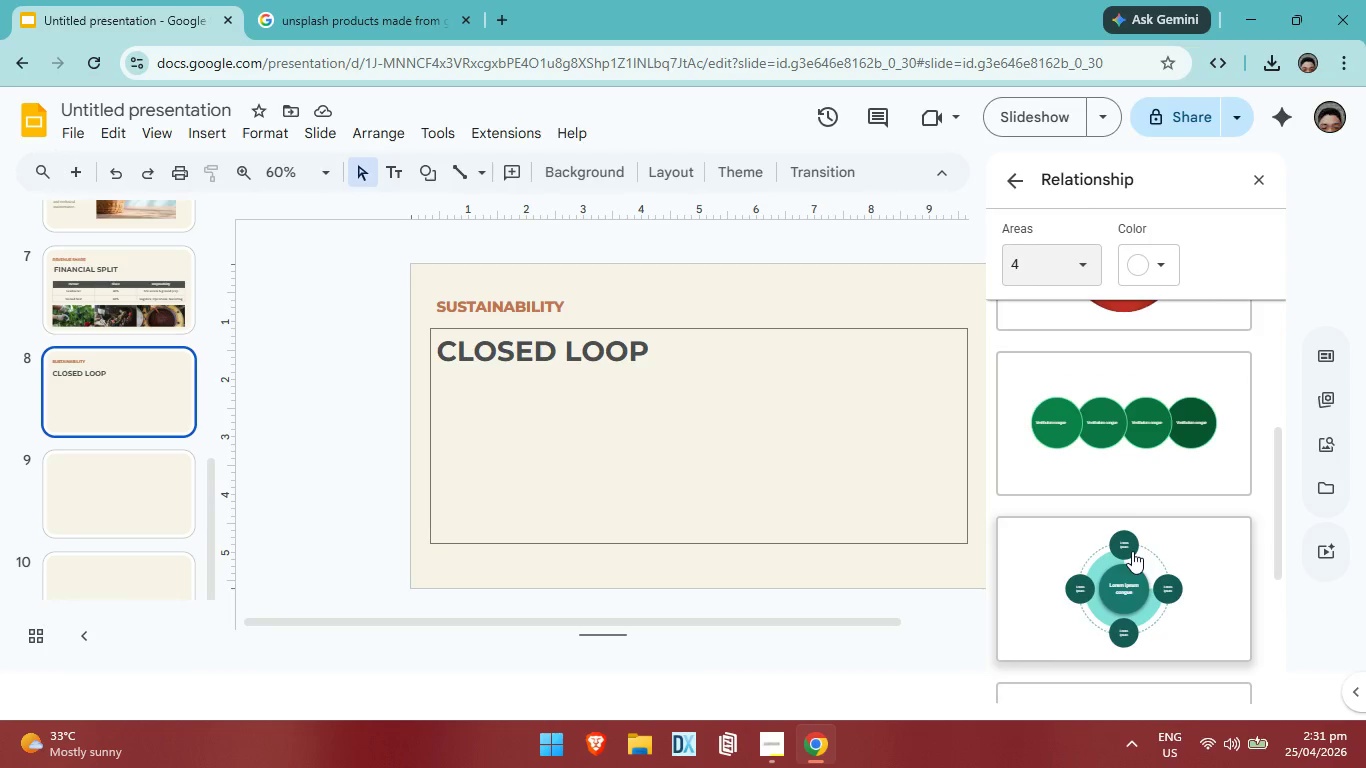 
scroll: coordinate [1090, 535], scroll_direction: up, amount: 1.0
 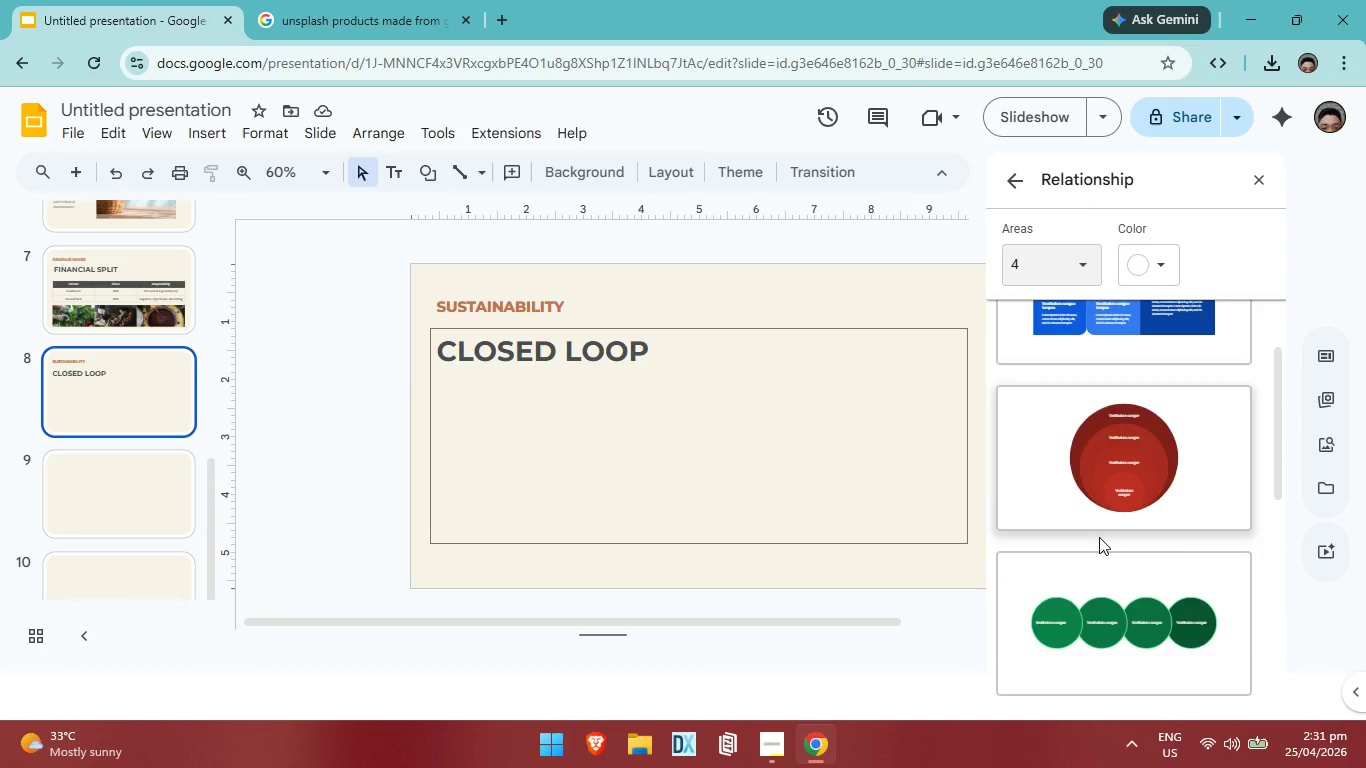 
scroll: coordinate [1105, 535], scroll_direction: down, amount: 5.0
 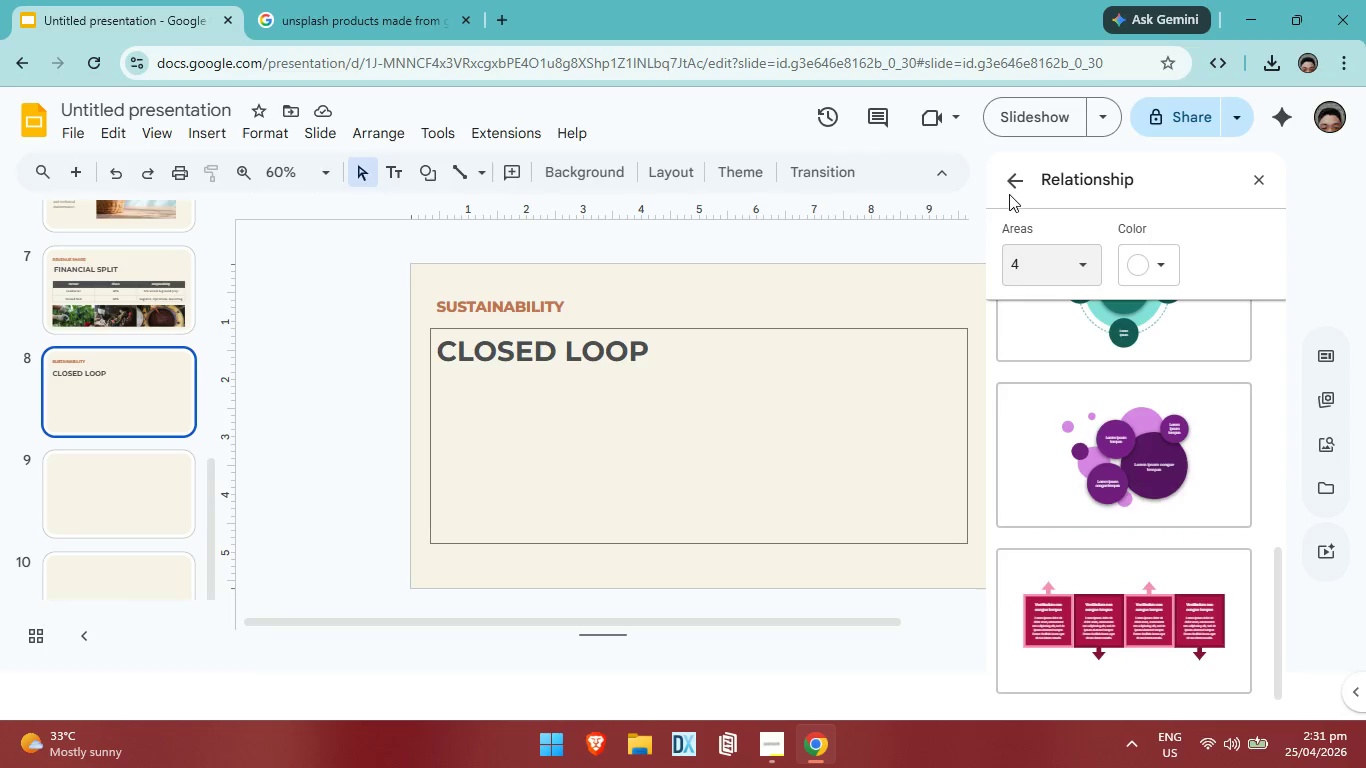 
left_click([1011, 189])
 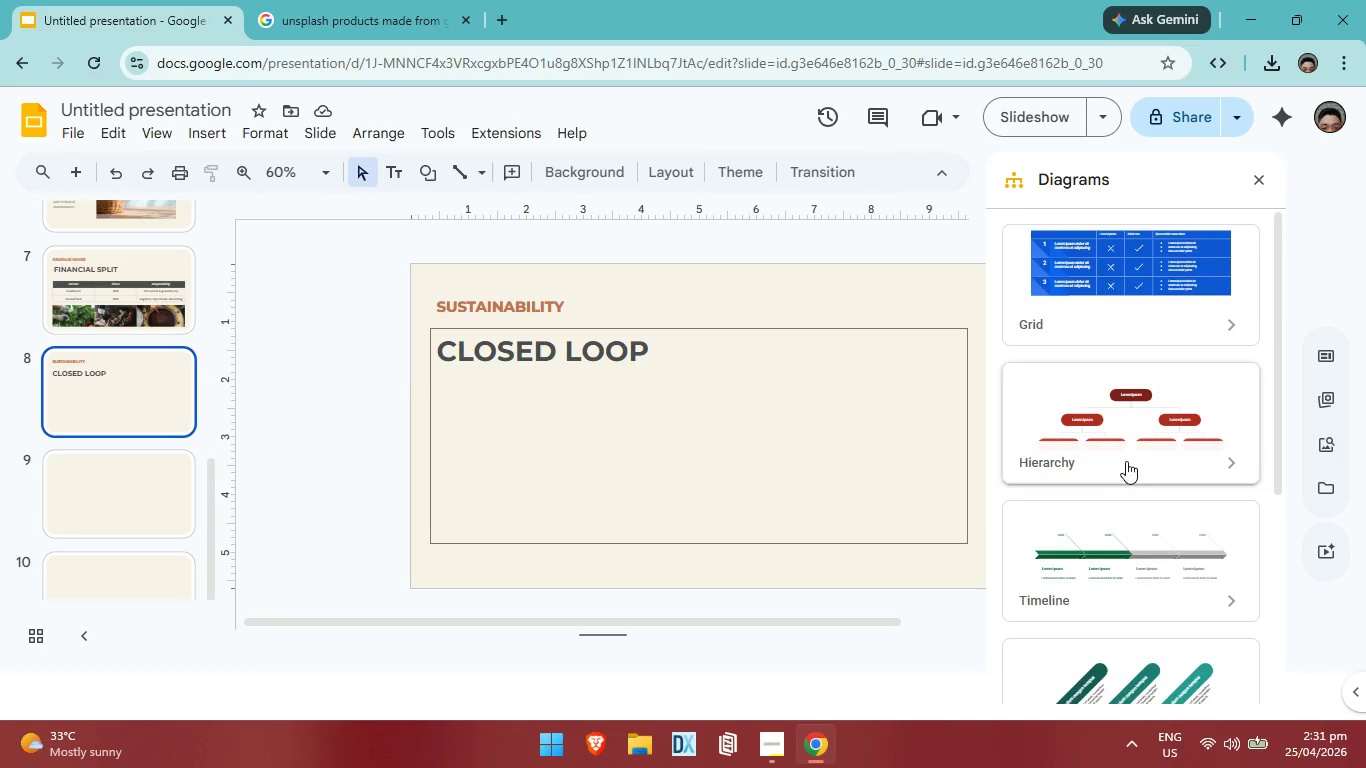 
scroll: coordinate [1126, 461], scroll_direction: down, amount: 5.0
 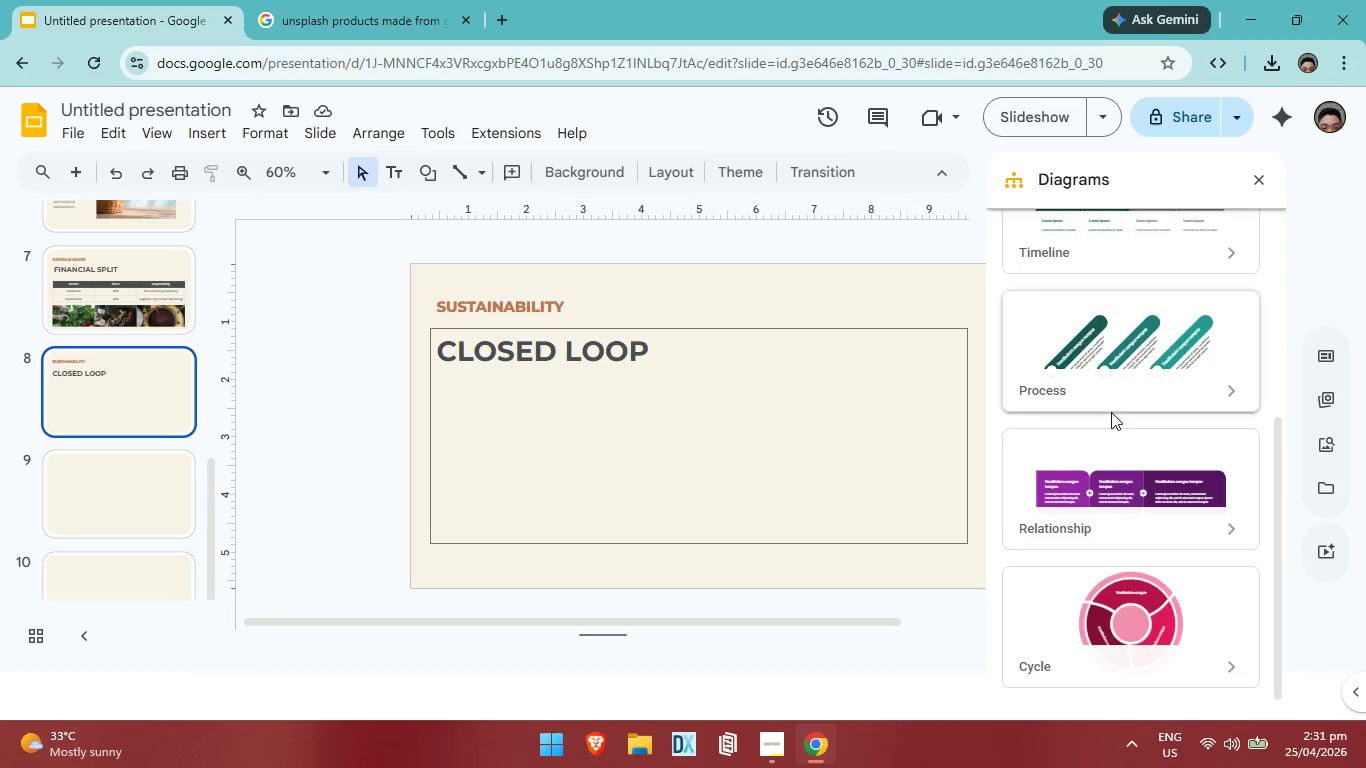 
scroll: coordinate [1109, 416], scroll_direction: none, amount: 0.0
 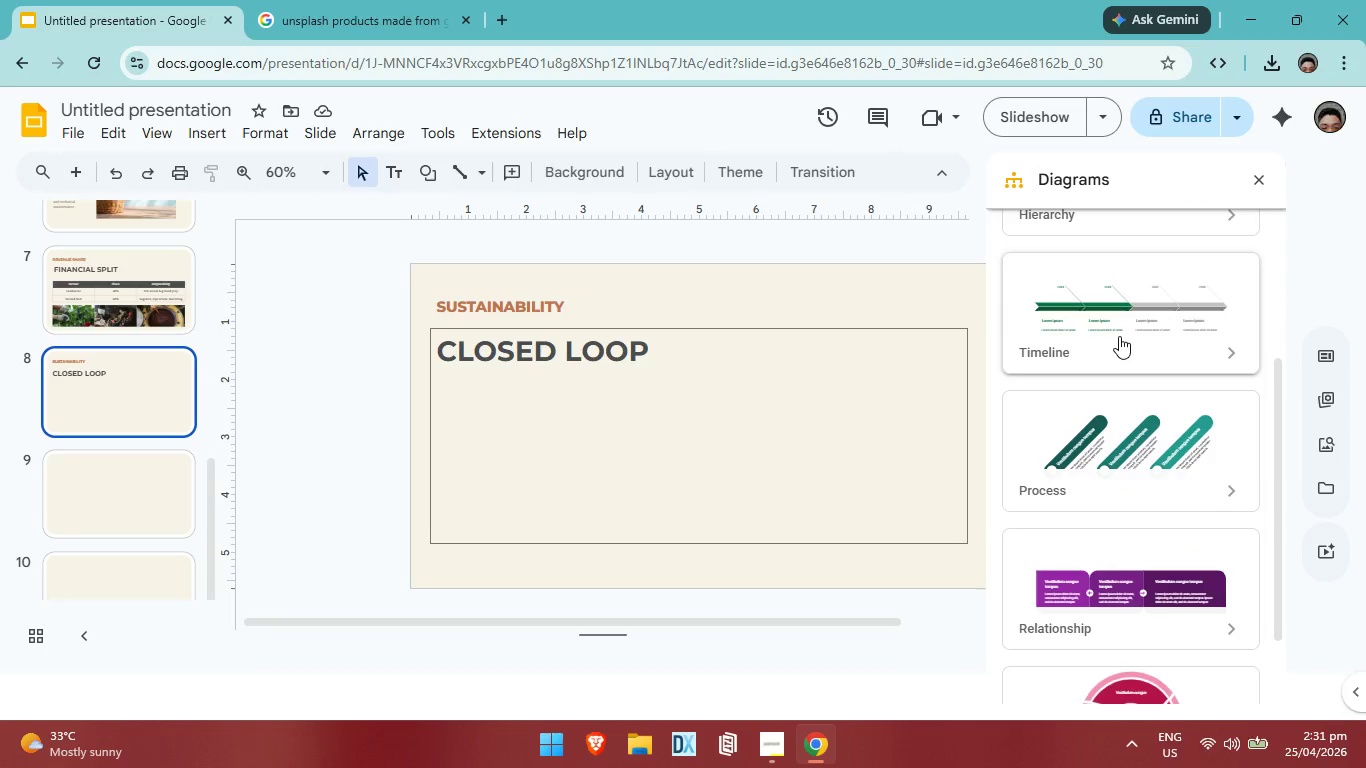 
left_click([1119, 336])
 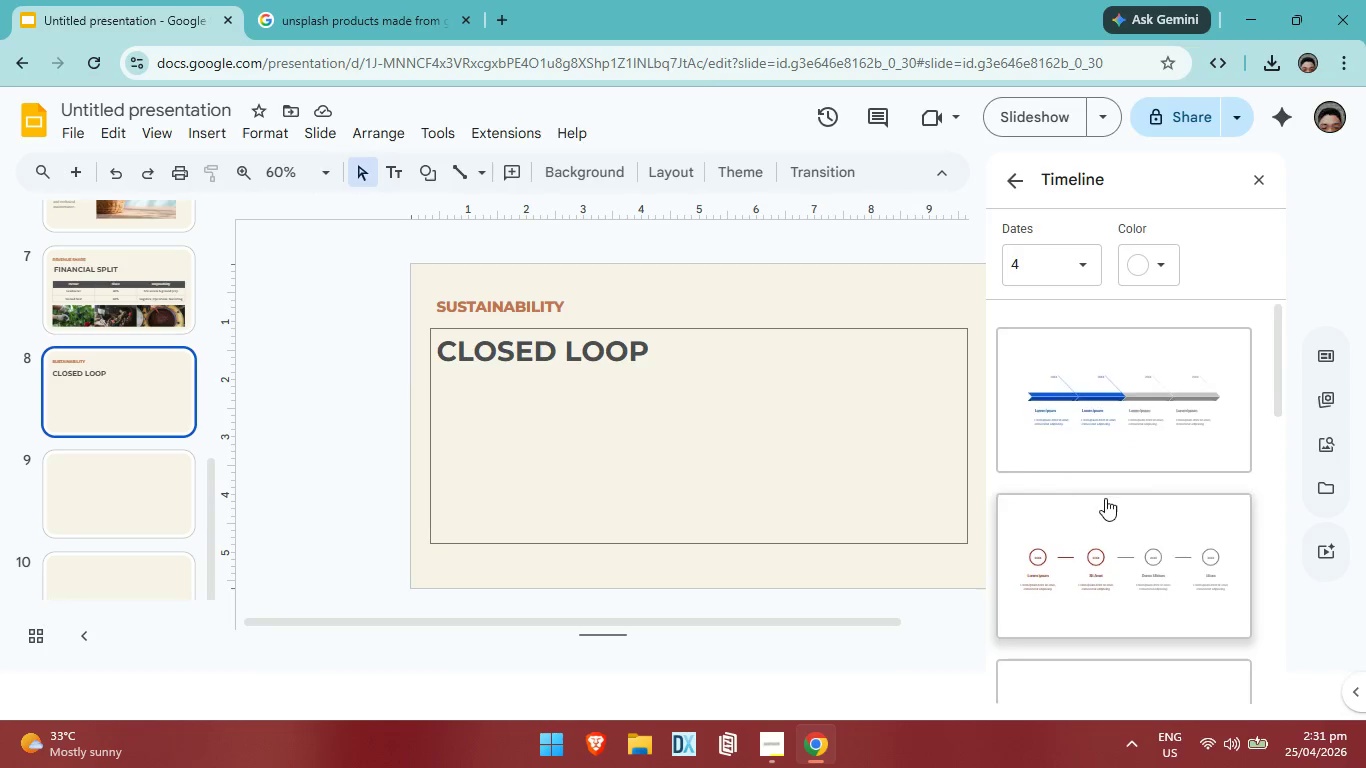 
scroll: coordinate [1105, 498], scroll_direction: down, amount: 6.0
 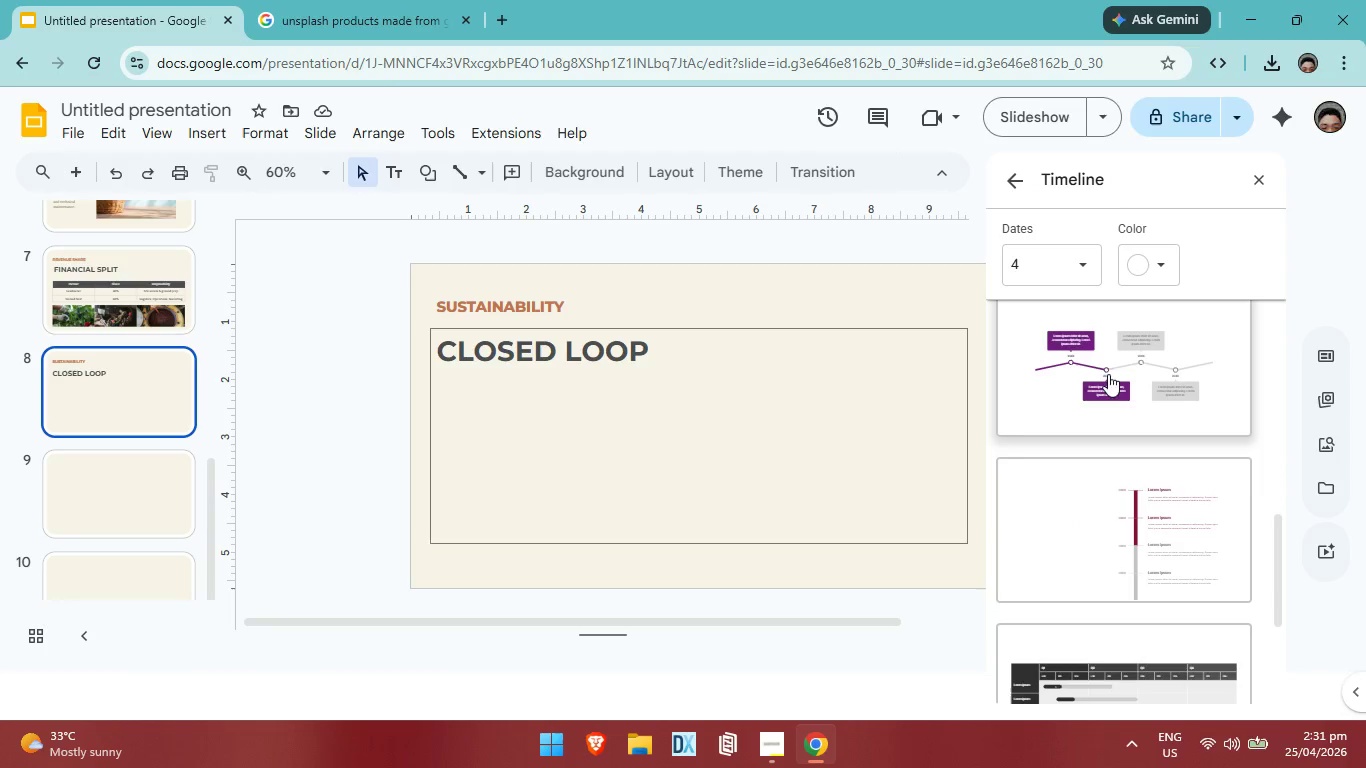 
left_click_drag(start_coordinate=[496, 475], to_coordinate=[498, 467])
 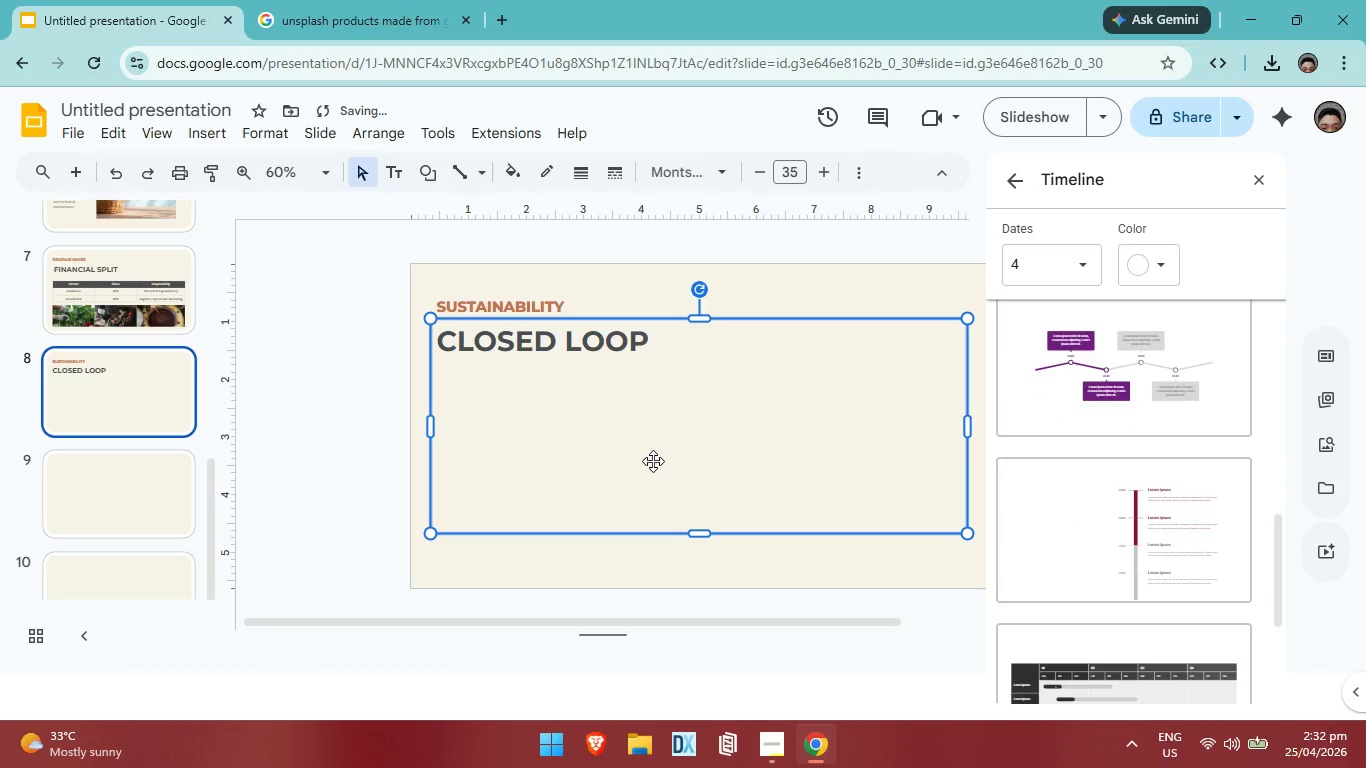 
key(Control+ControlLeft)
 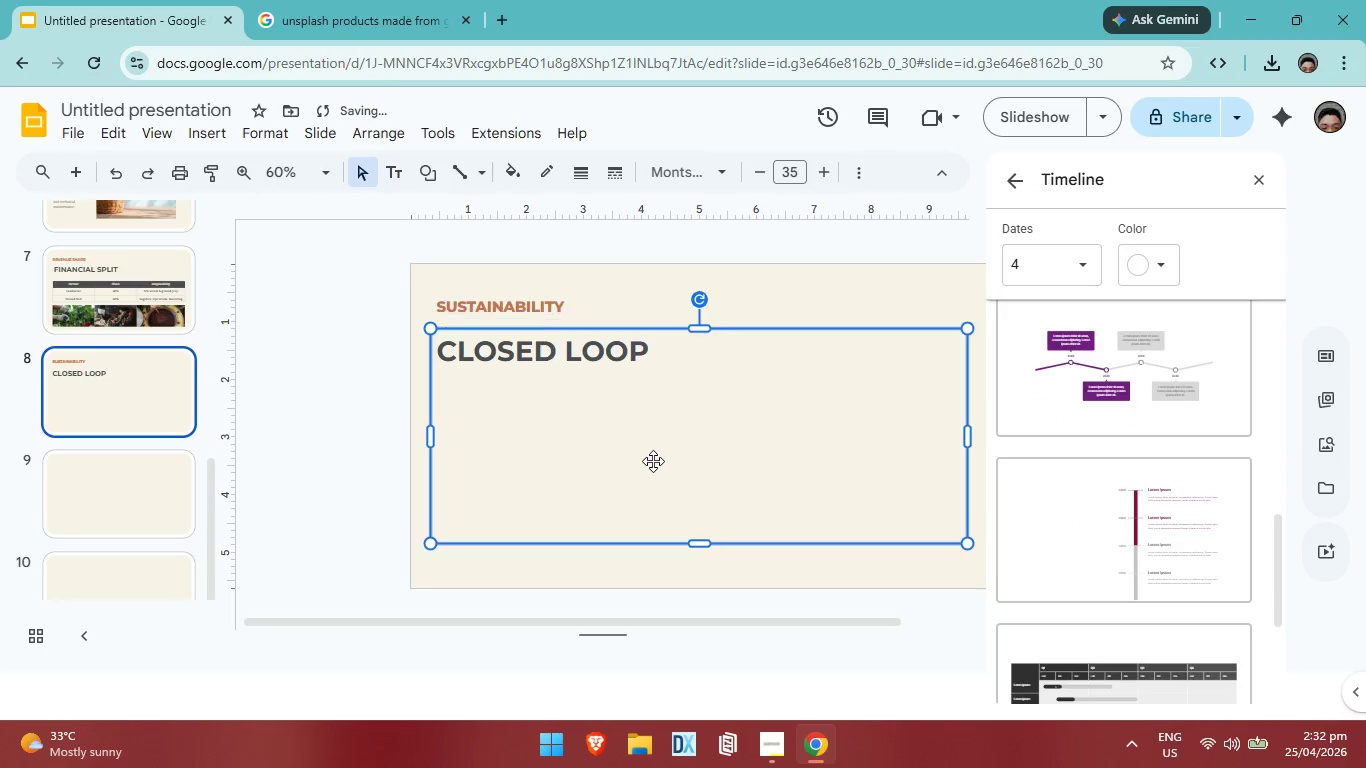 
key(Control+Z)
 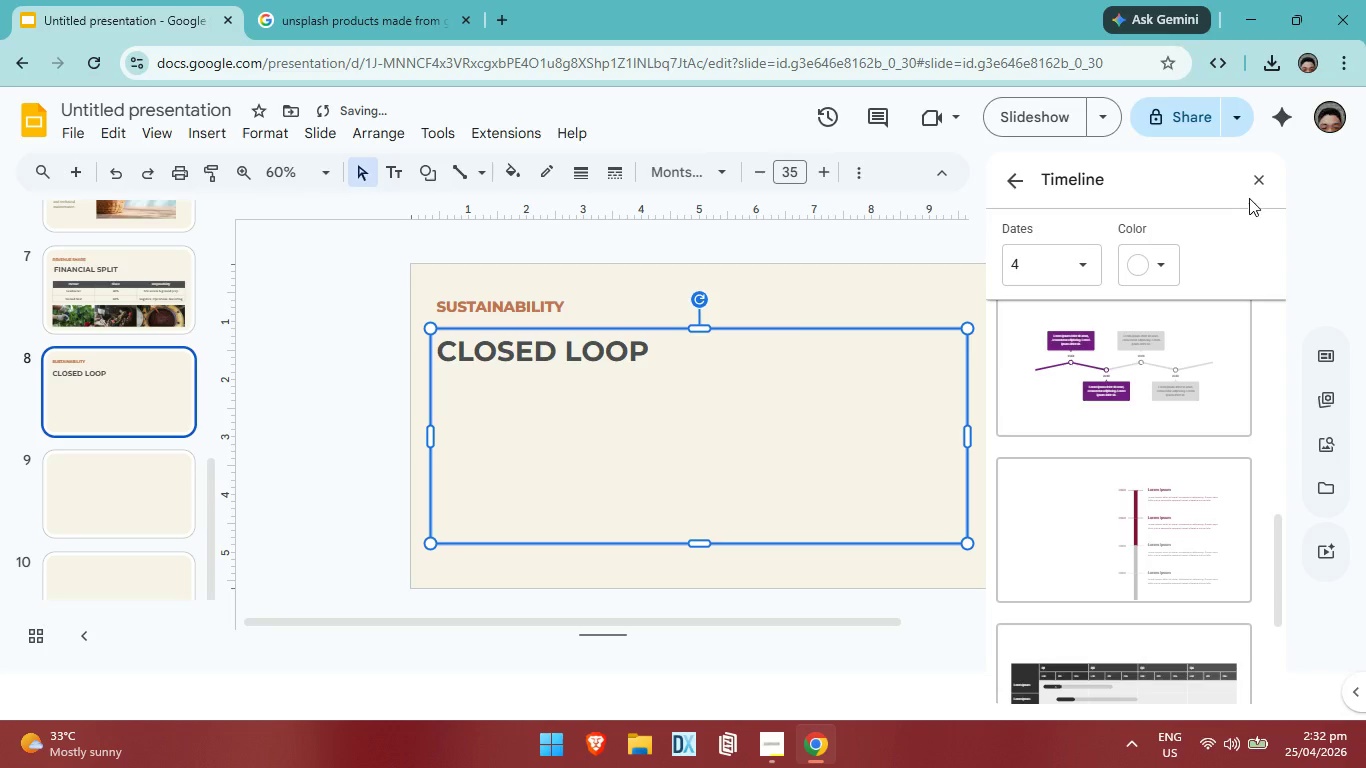 
left_click([1255, 185])
 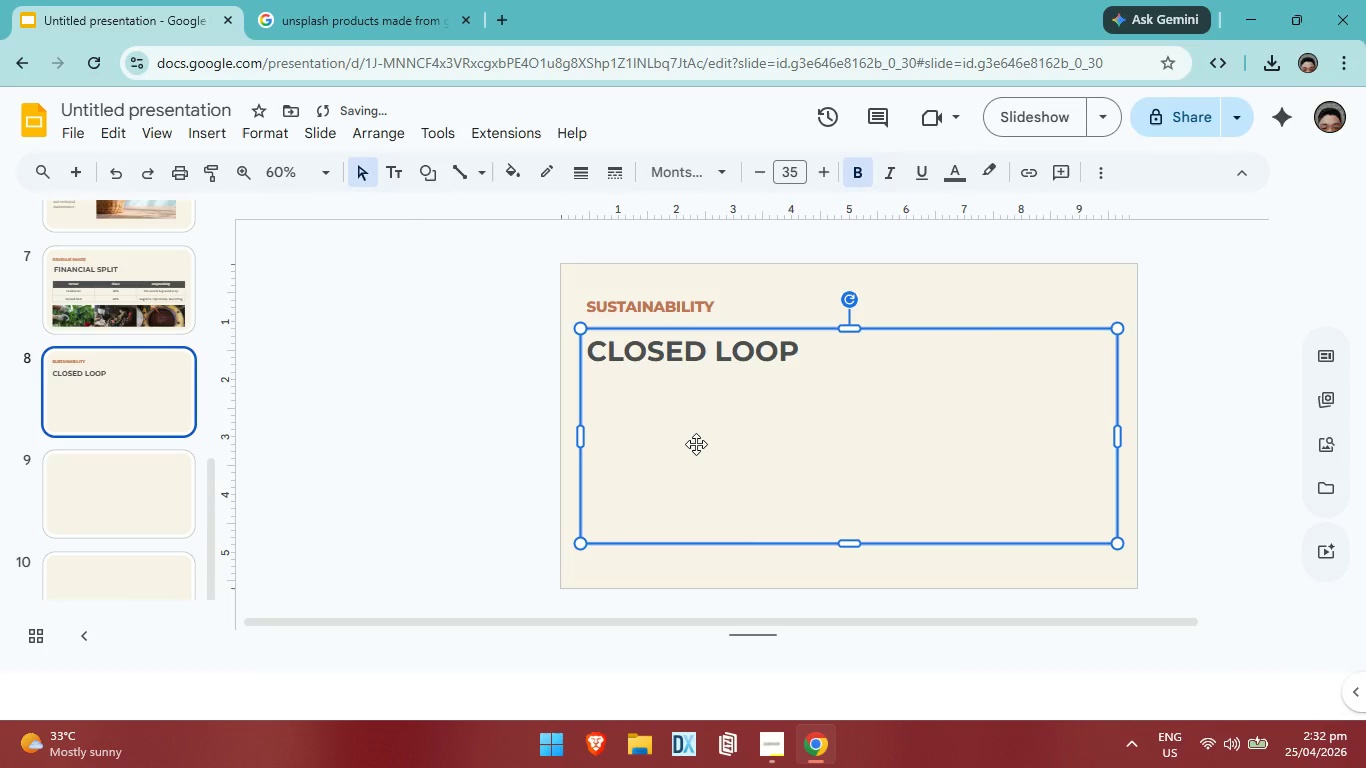 
left_click([696, 444])
 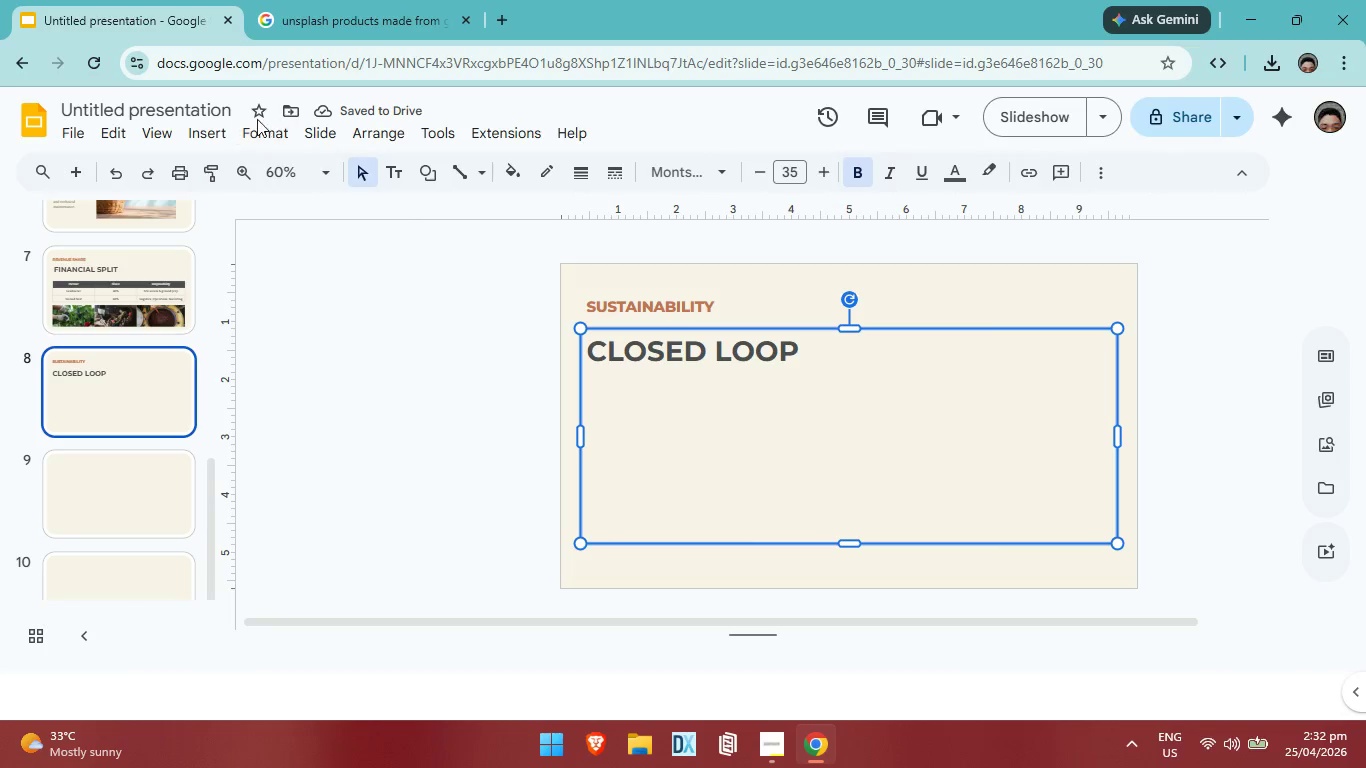 
left_click([217, 128])
 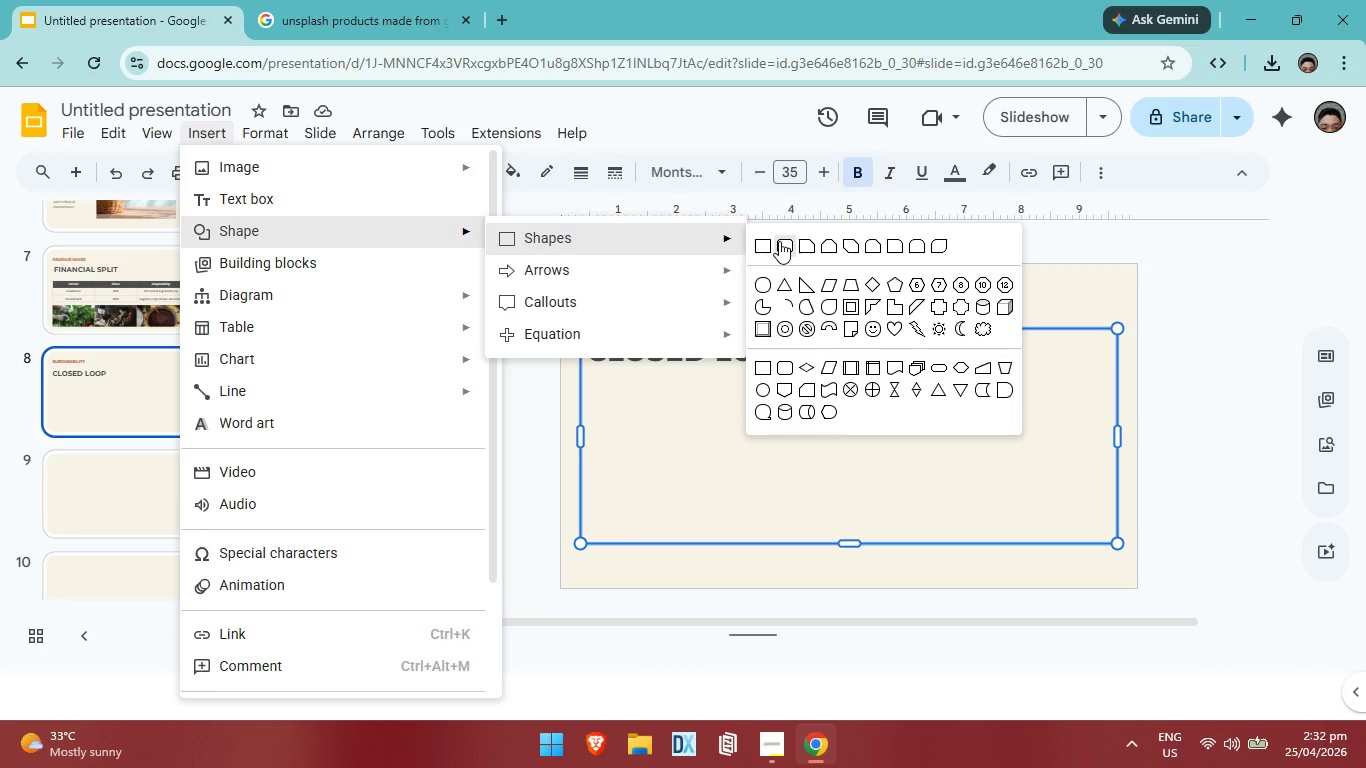 
left_click([761, 241])
 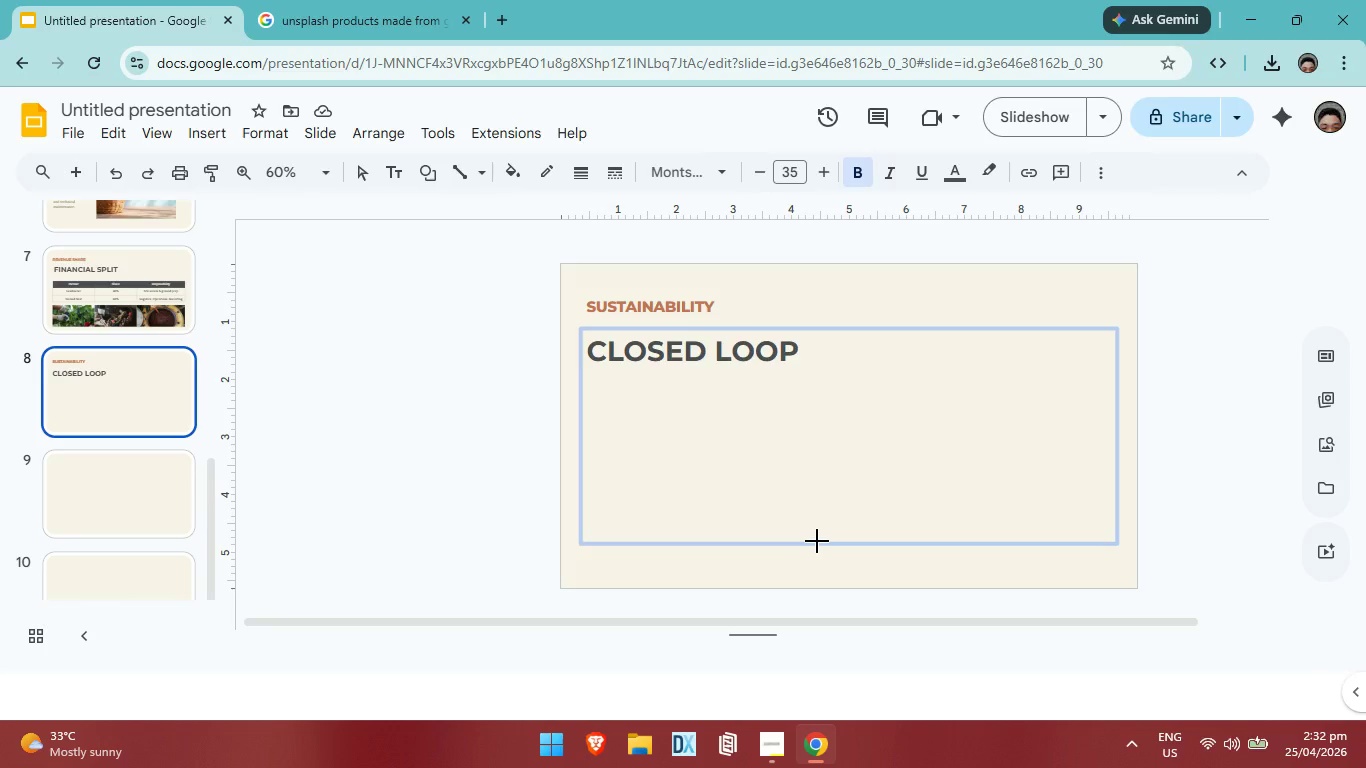 
wait(5.5)
 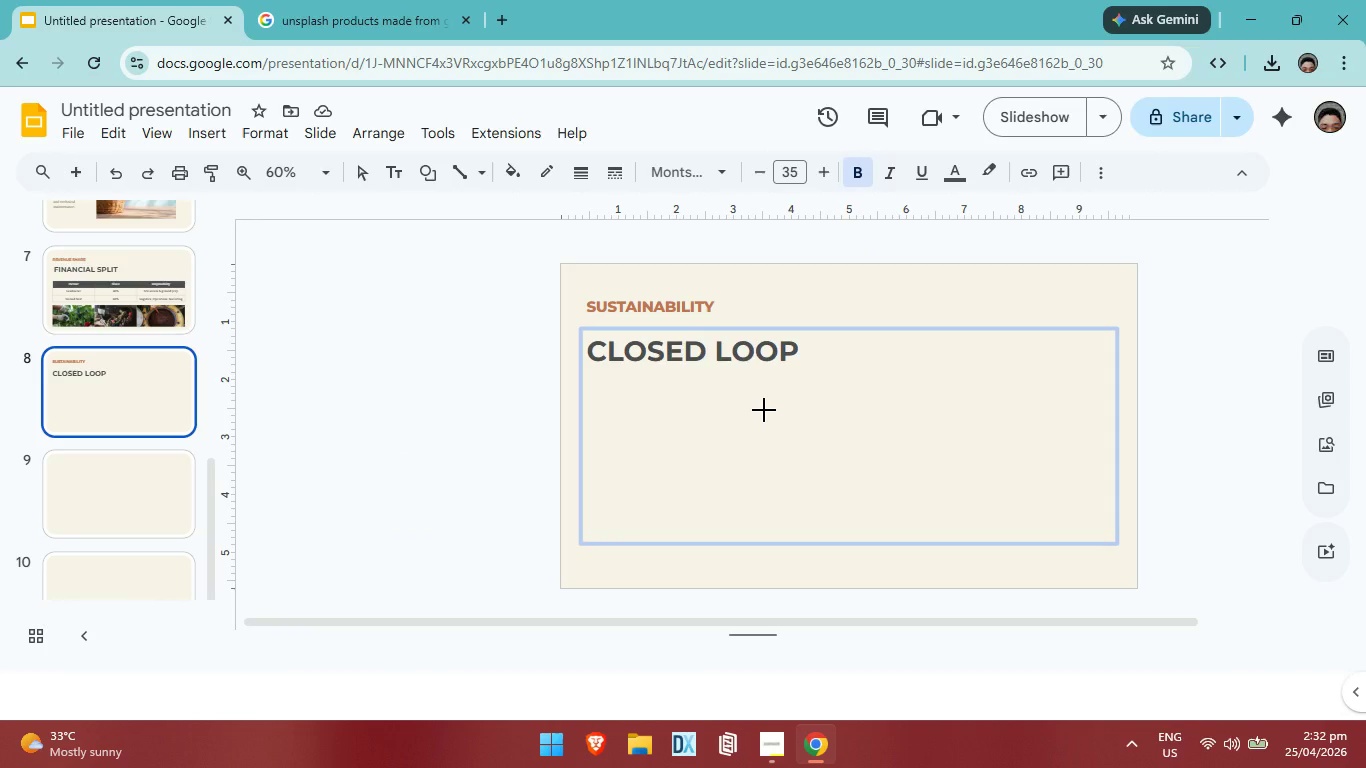 
left_click_drag(start_coordinate=[760, 411], to_coordinate=[884, 474])
 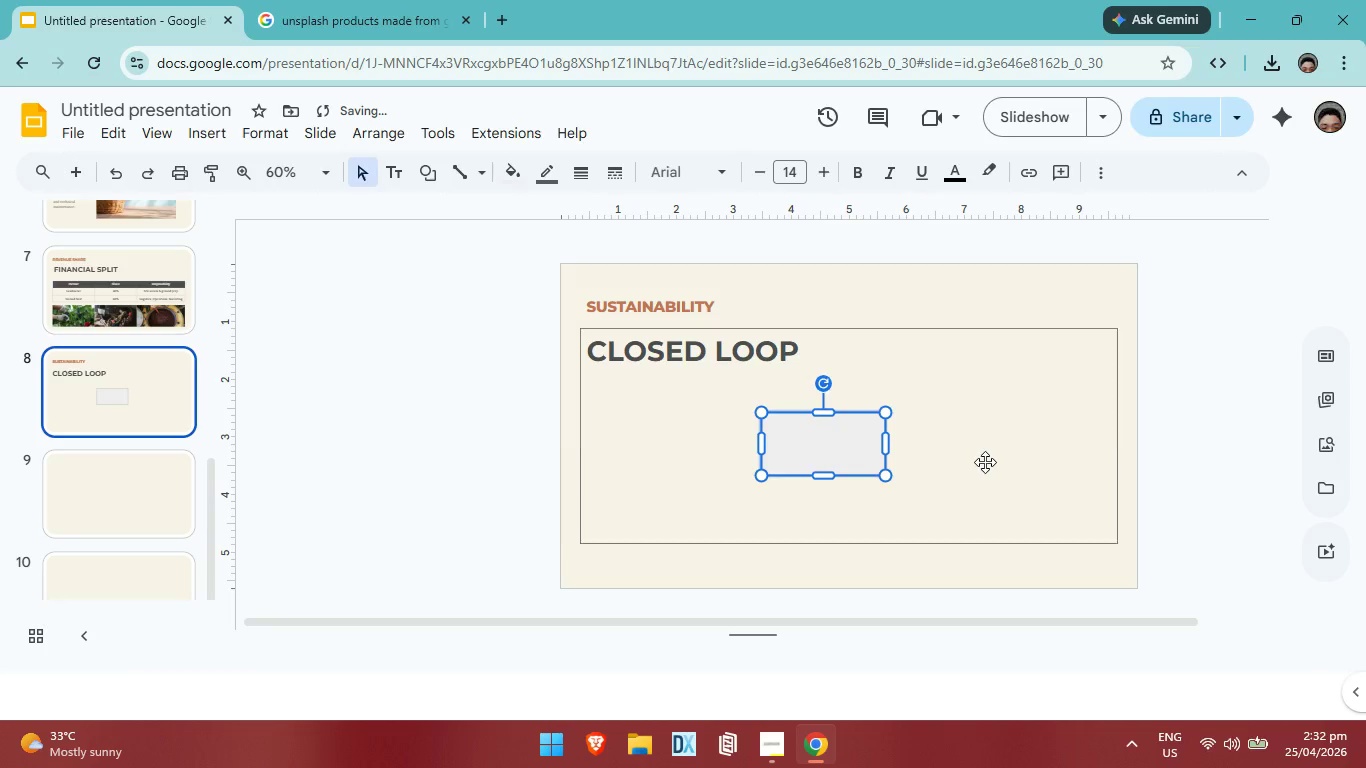 
left_click([985, 462])
 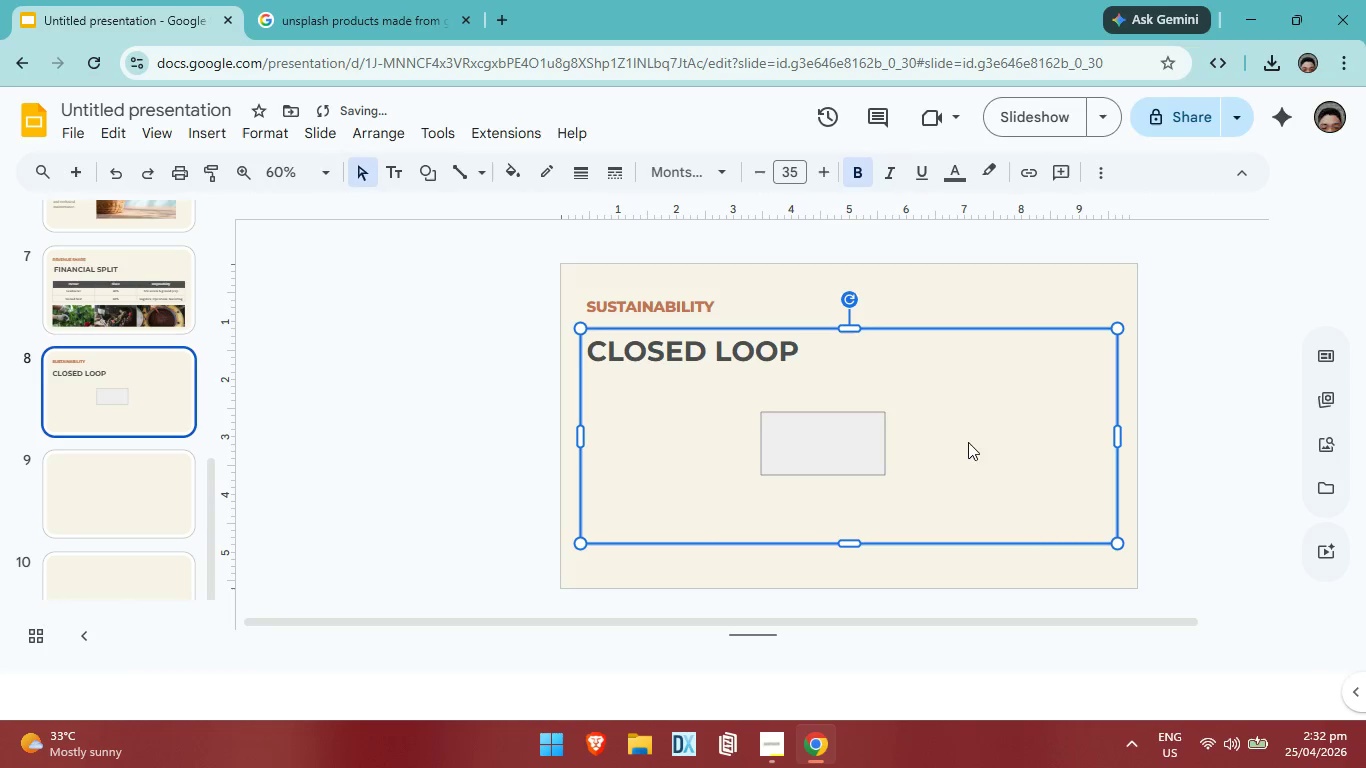 
left_click_drag(start_coordinate=[923, 445], to_coordinate=[952, 474])
 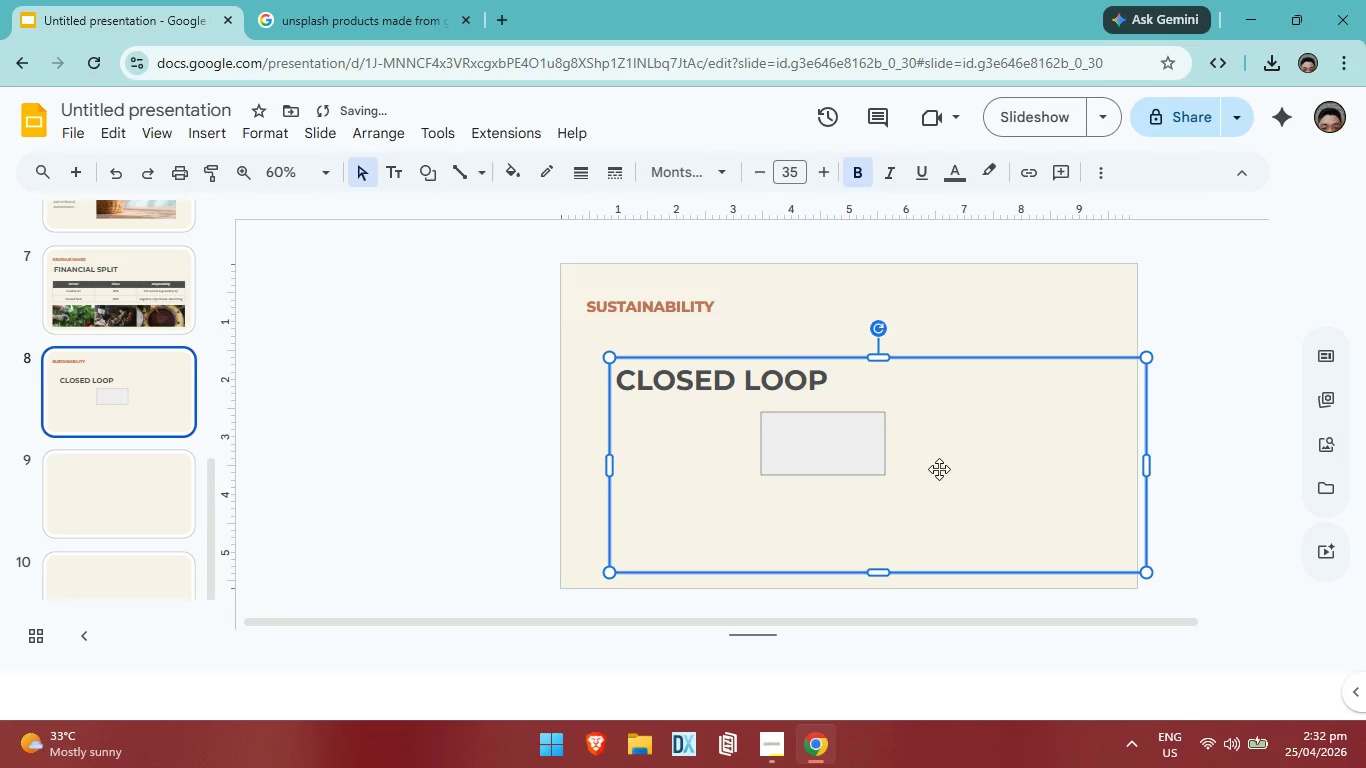 
key(Control+ControlLeft)
 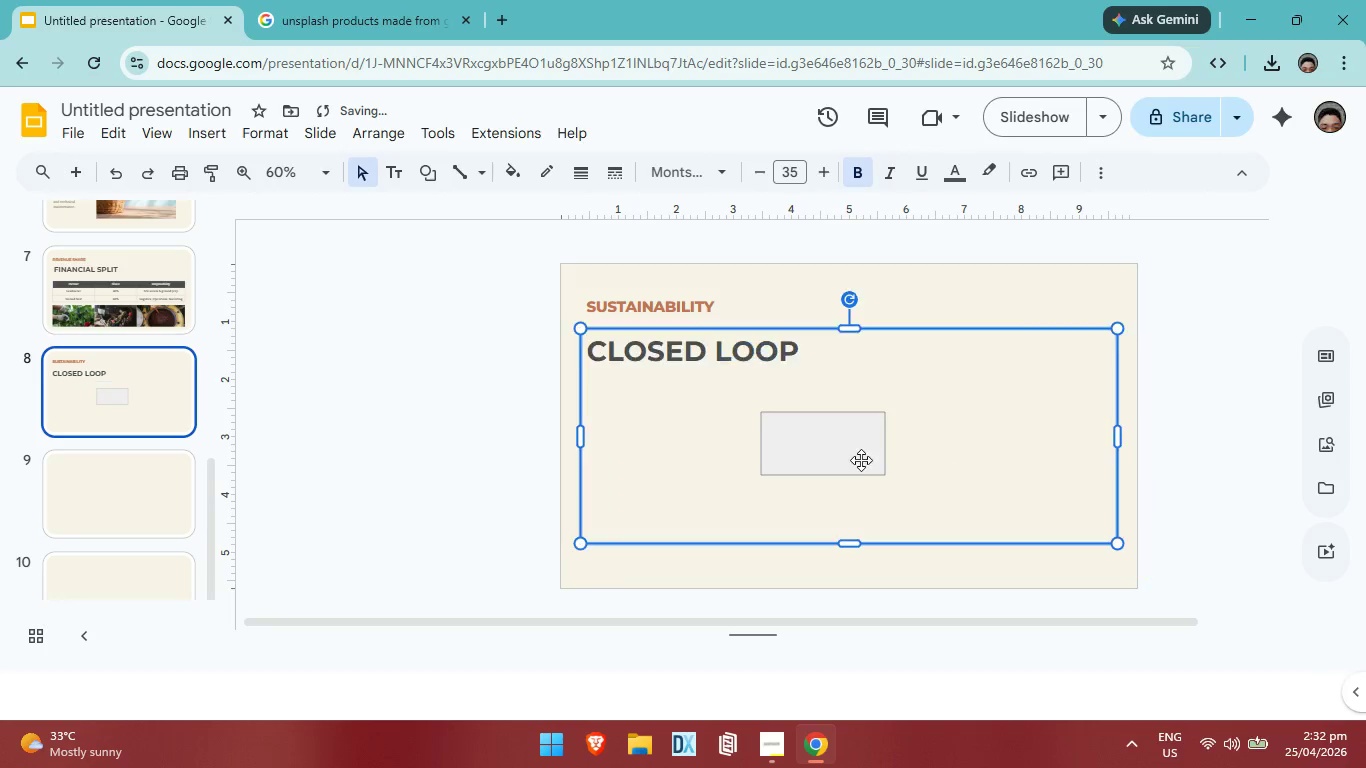 
key(Control+Z)
 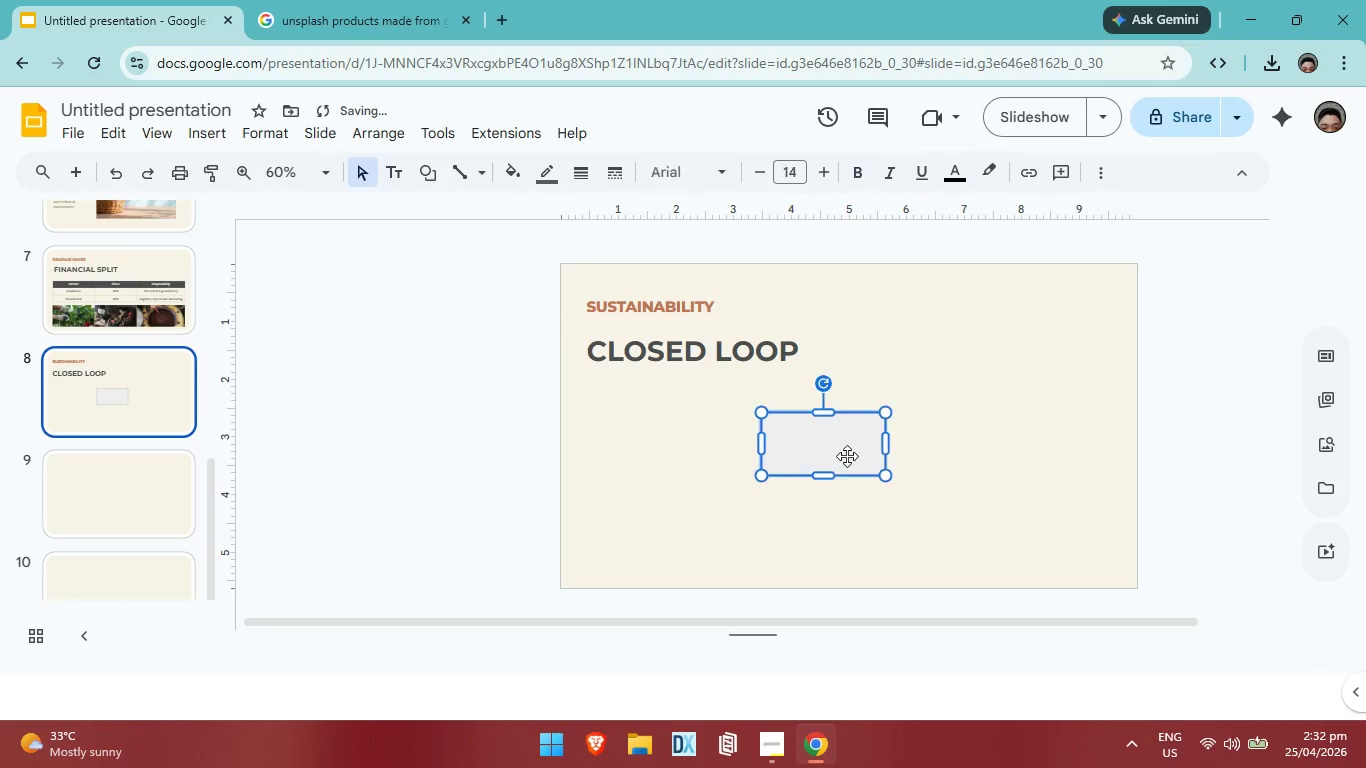 
left_click([847, 456])
 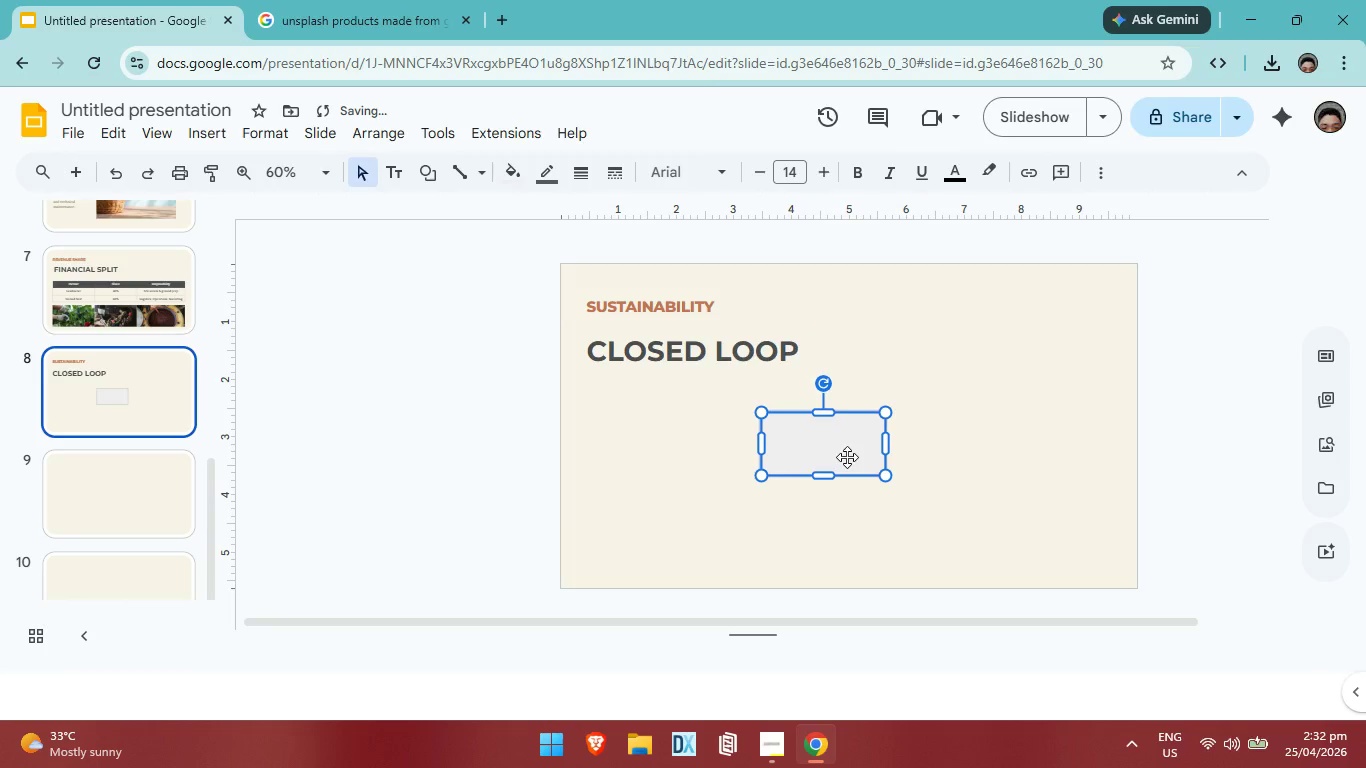 
key(Control+C)
 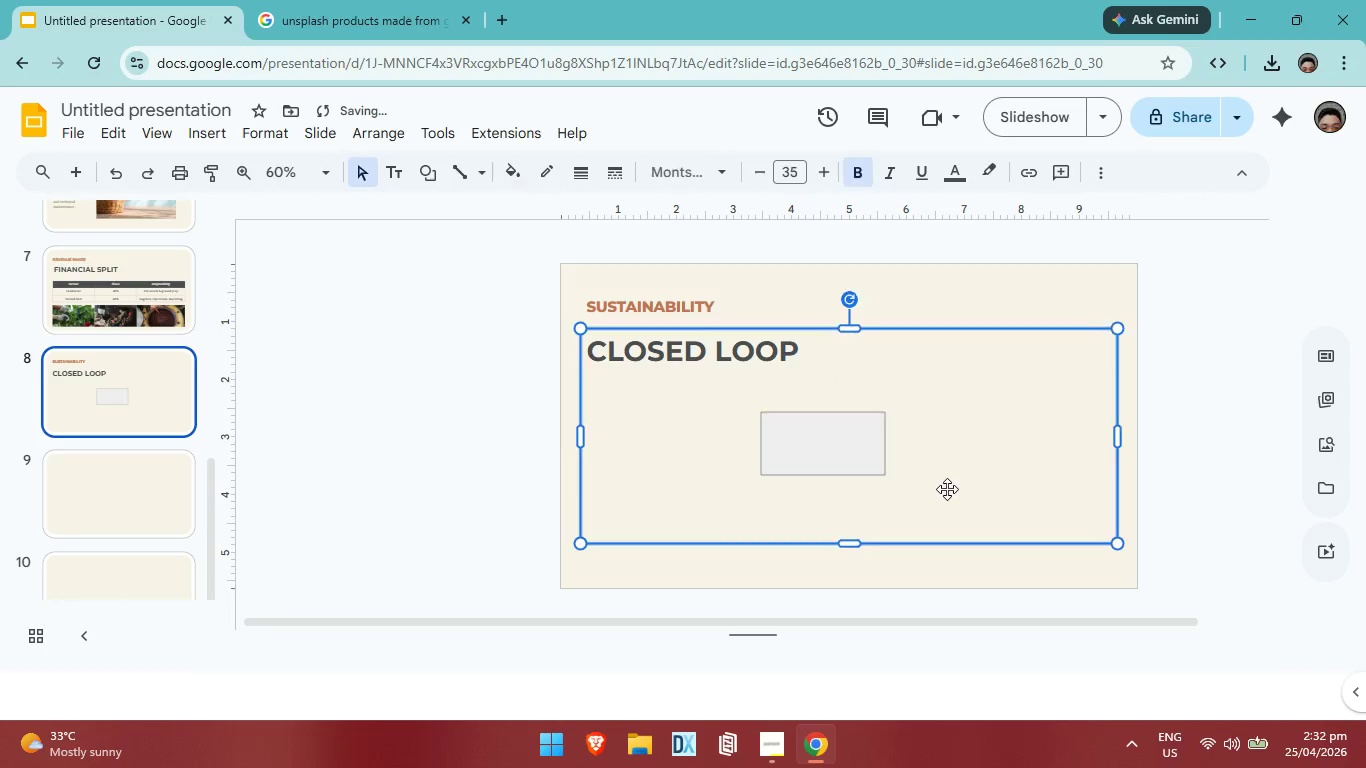 
left_click([941, 487])
 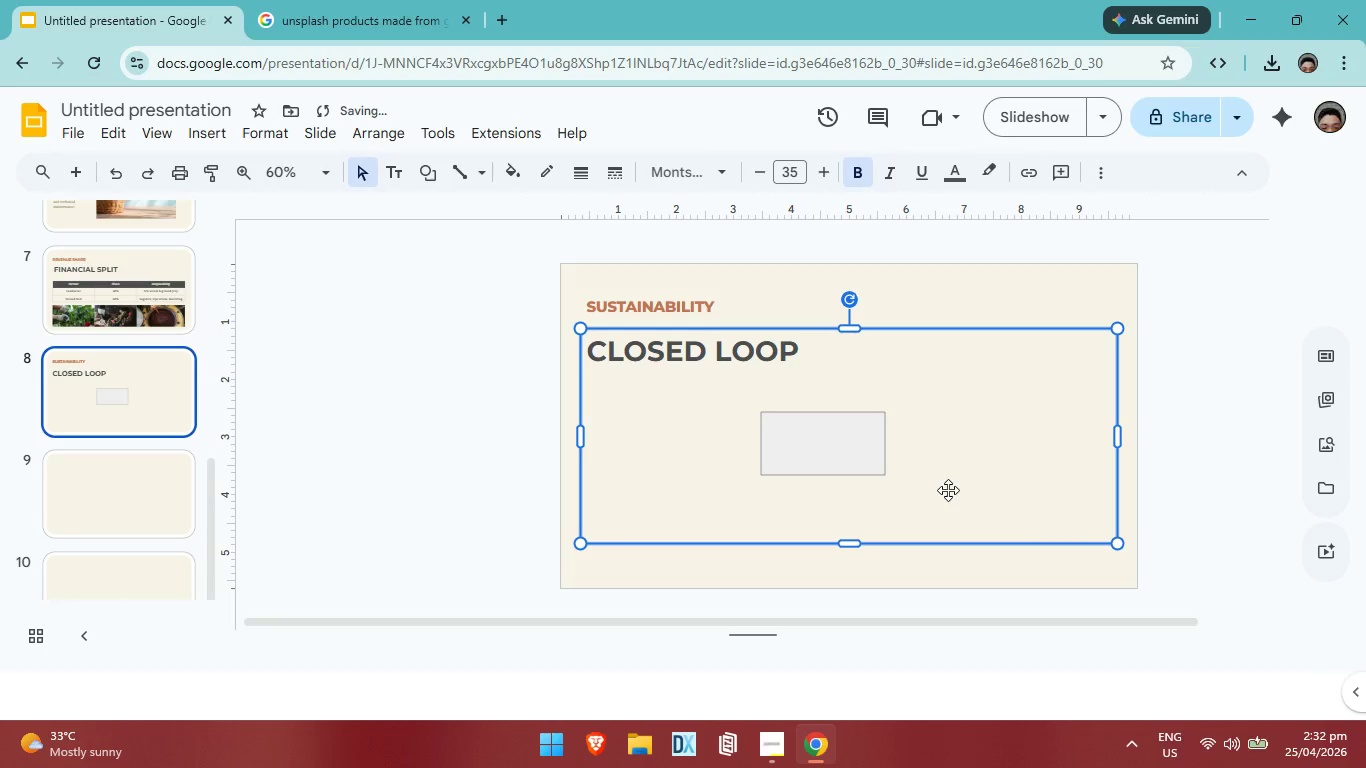 
key(Control+ControlLeft)
 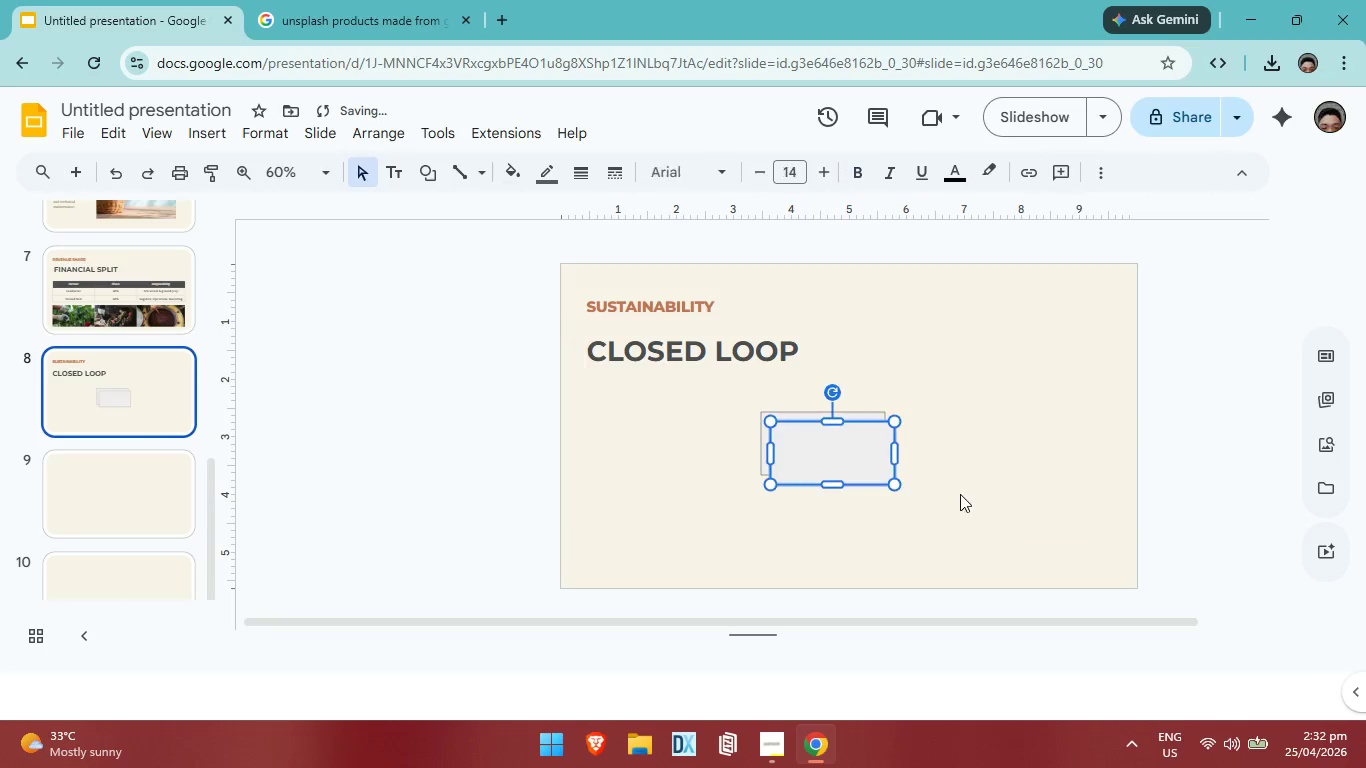 
key(Control+V)
 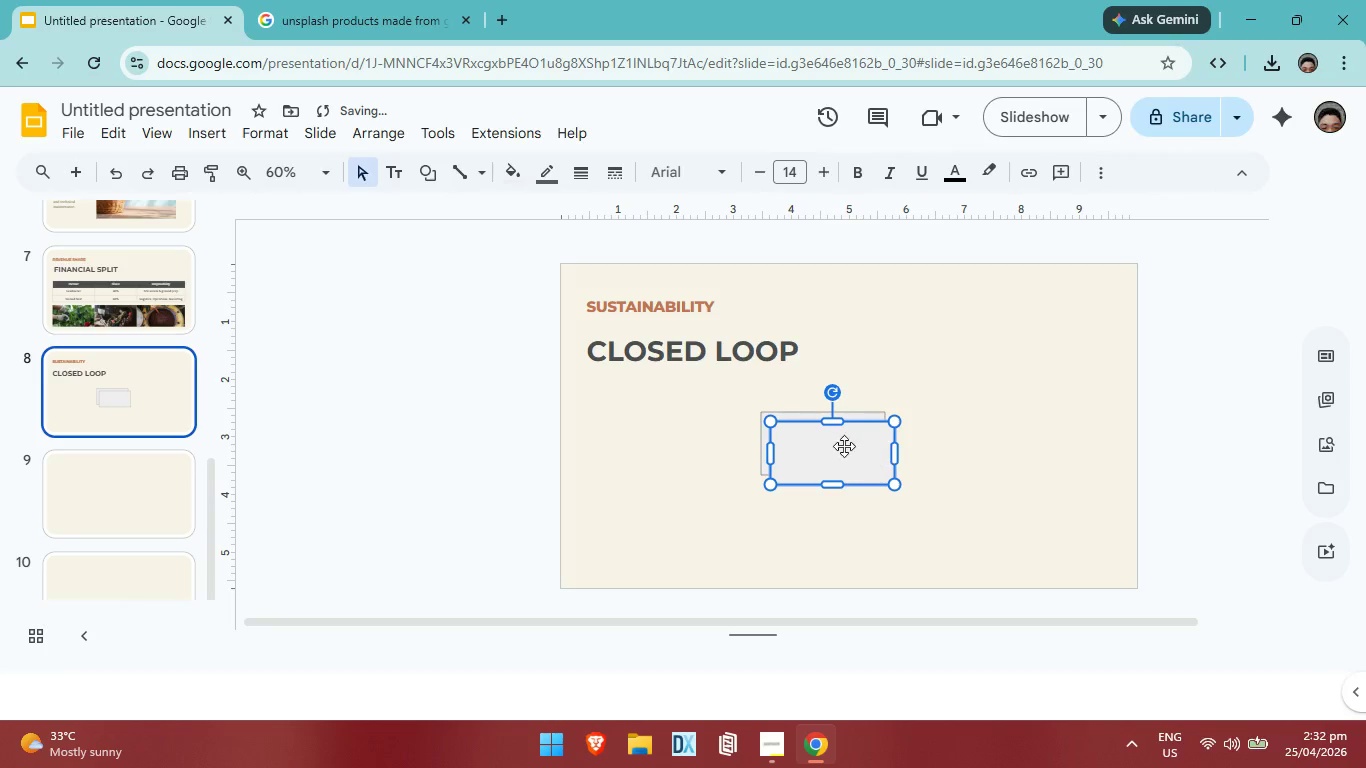 
left_click_drag(start_coordinate=[844, 446], to_coordinate=[997, 489])
 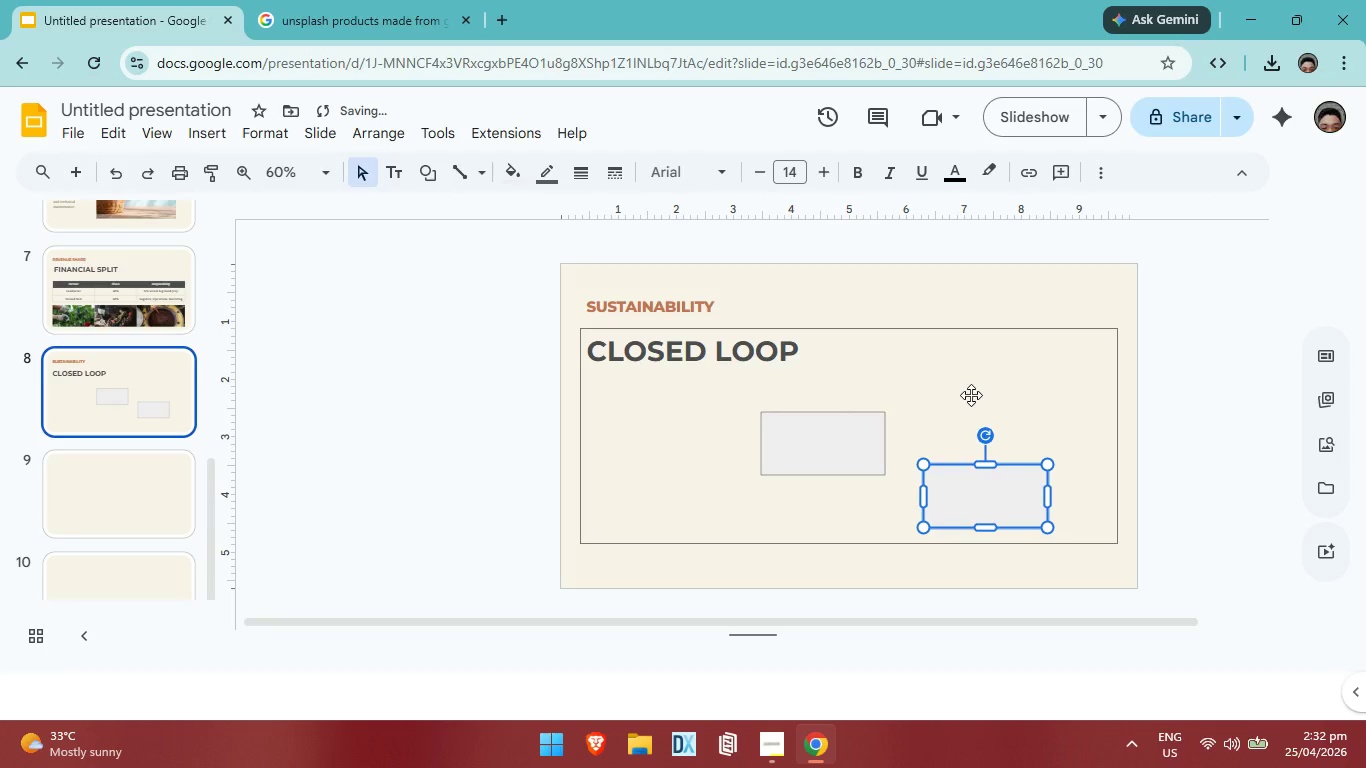 
key(Control+V)
 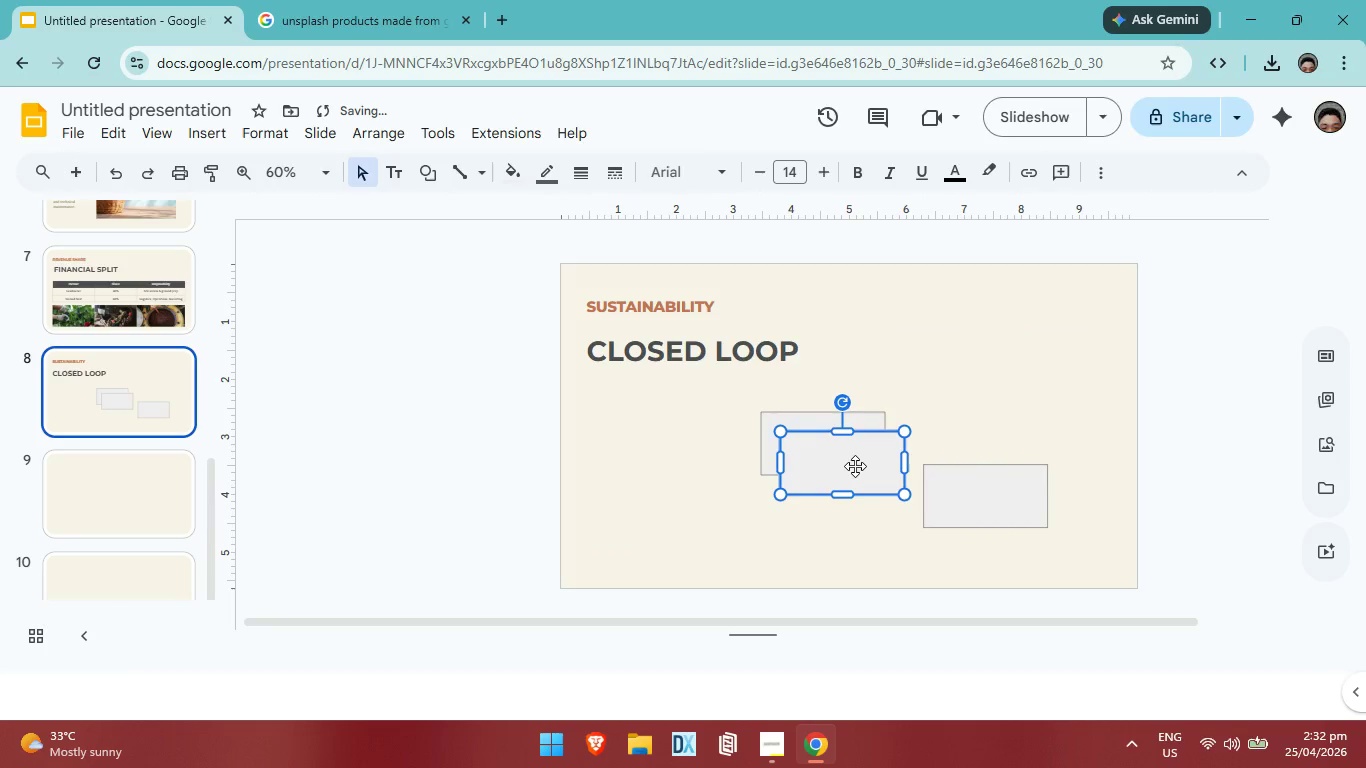 
left_click_drag(start_coordinate=[854, 467], to_coordinate=[1001, 383])
 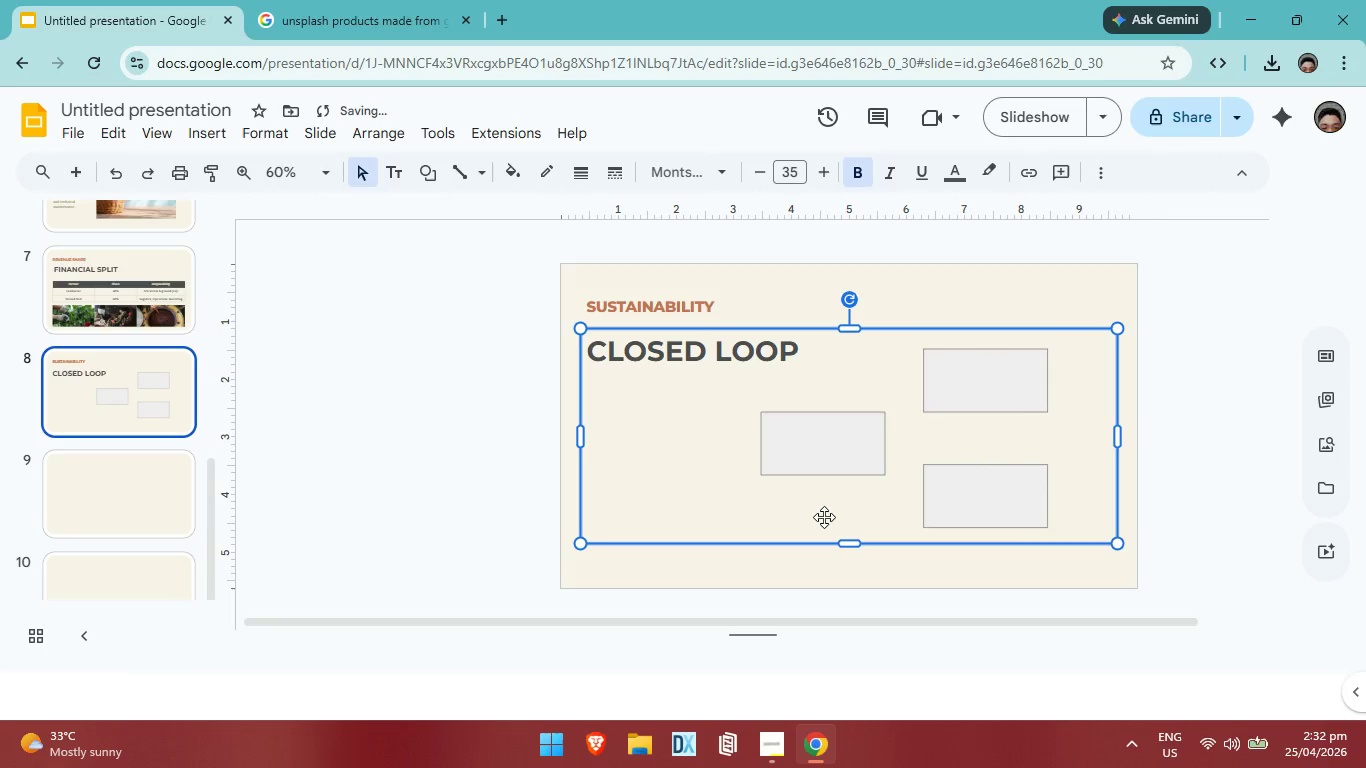 
left_click([824, 517])
 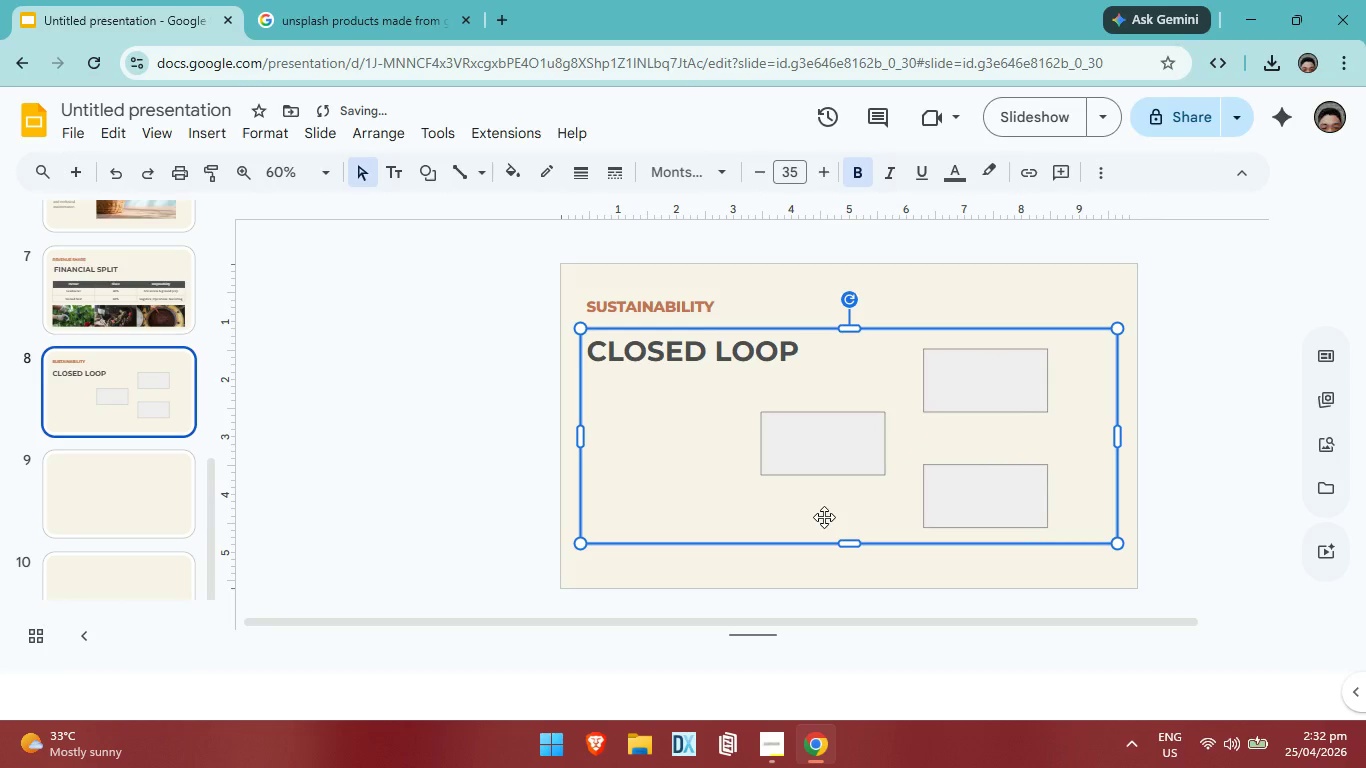 
key(Control+V)
 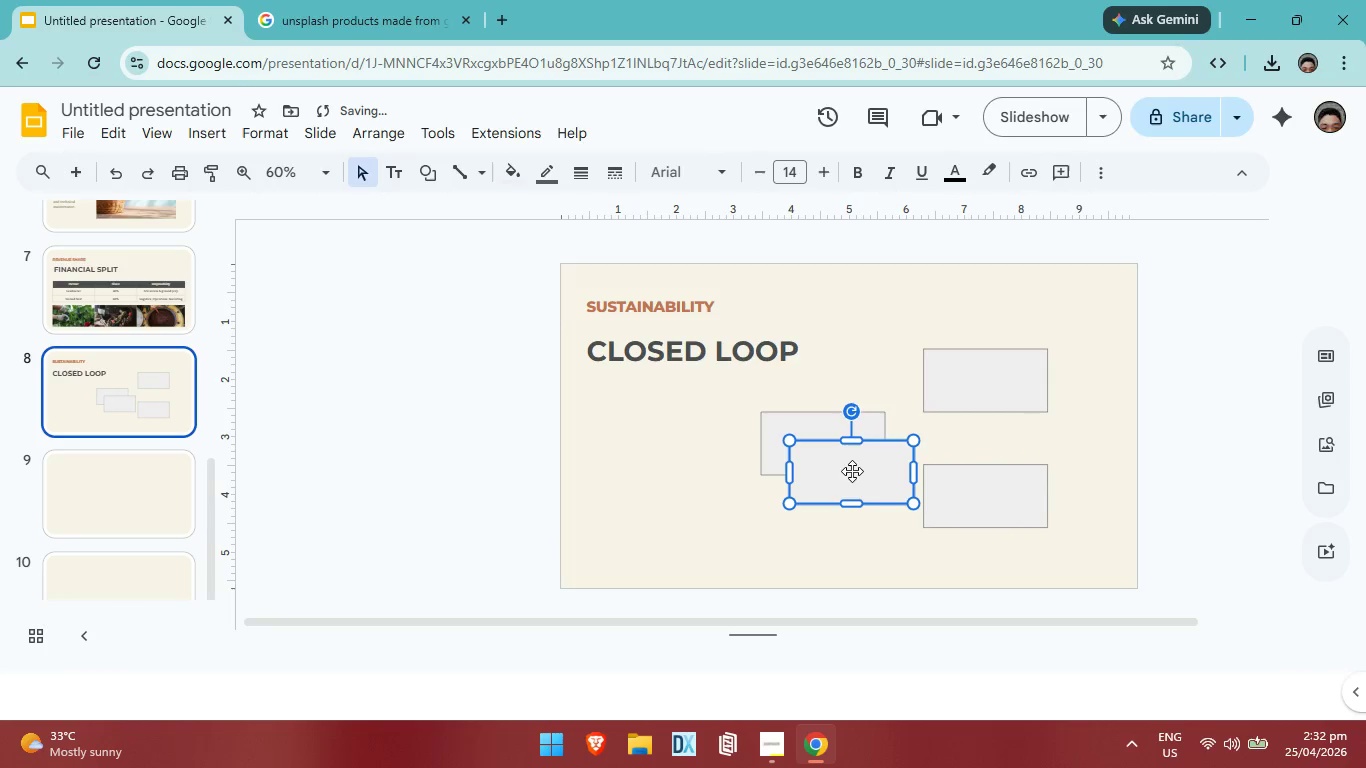 
left_click_drag(start_coordinate=[852, 471], to_coordinate=[681, 498])
 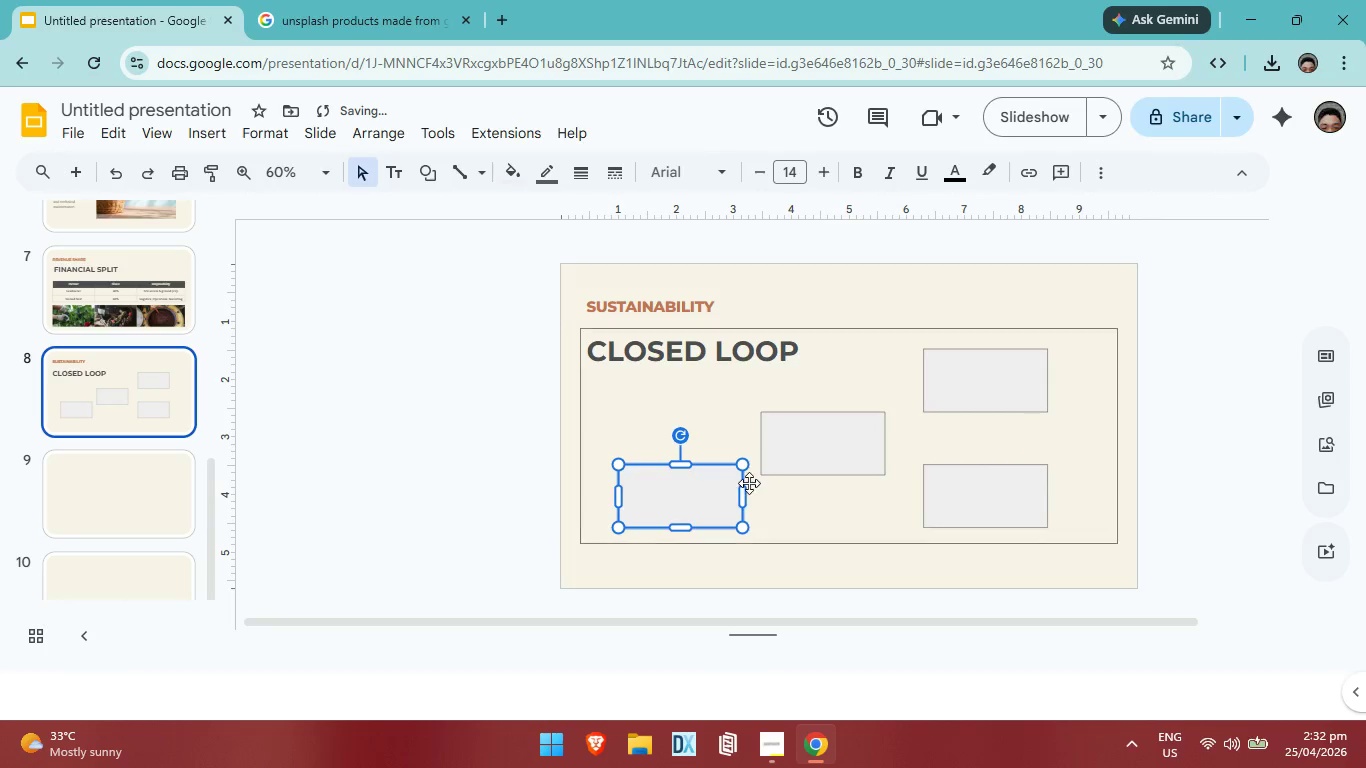 
key(Control+V)
 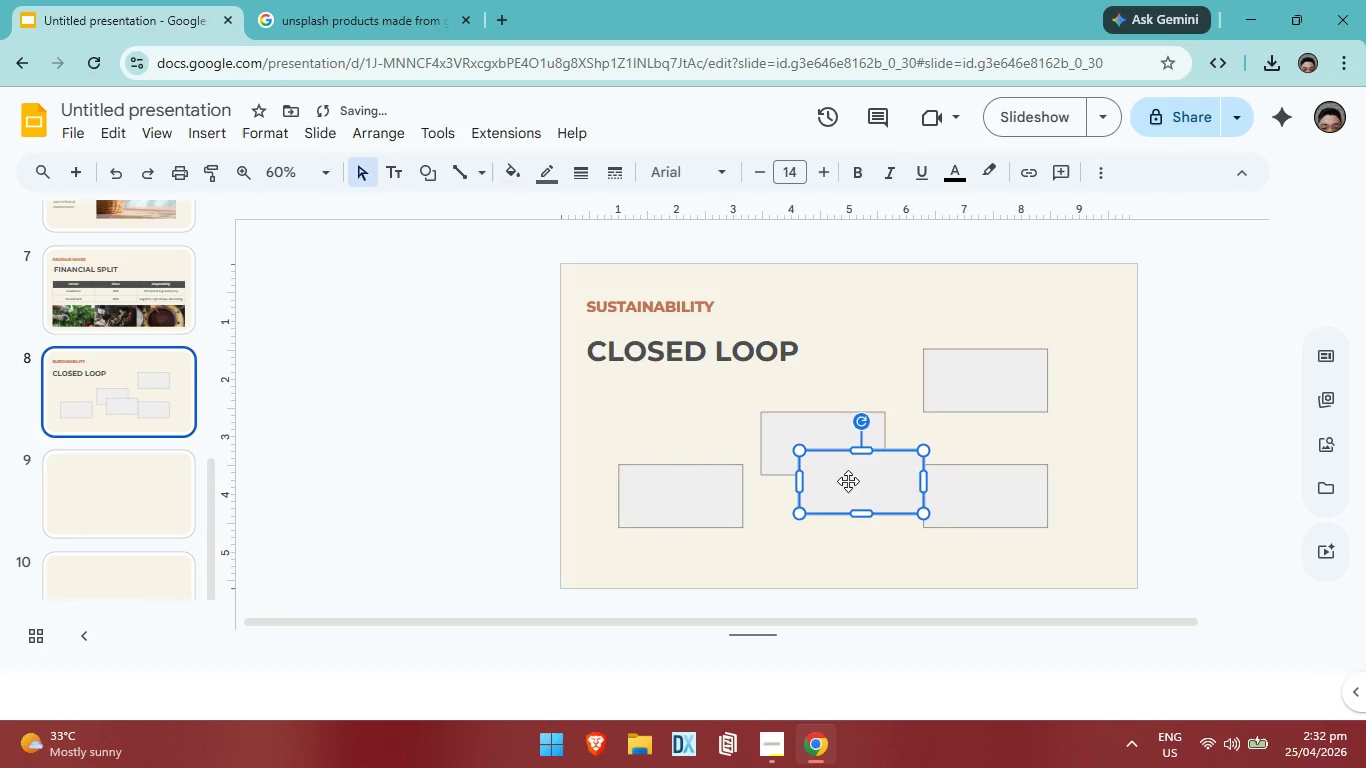 
left_click_drag(start_coordinate=[848, 481], to_coordinate=[675, 401])
 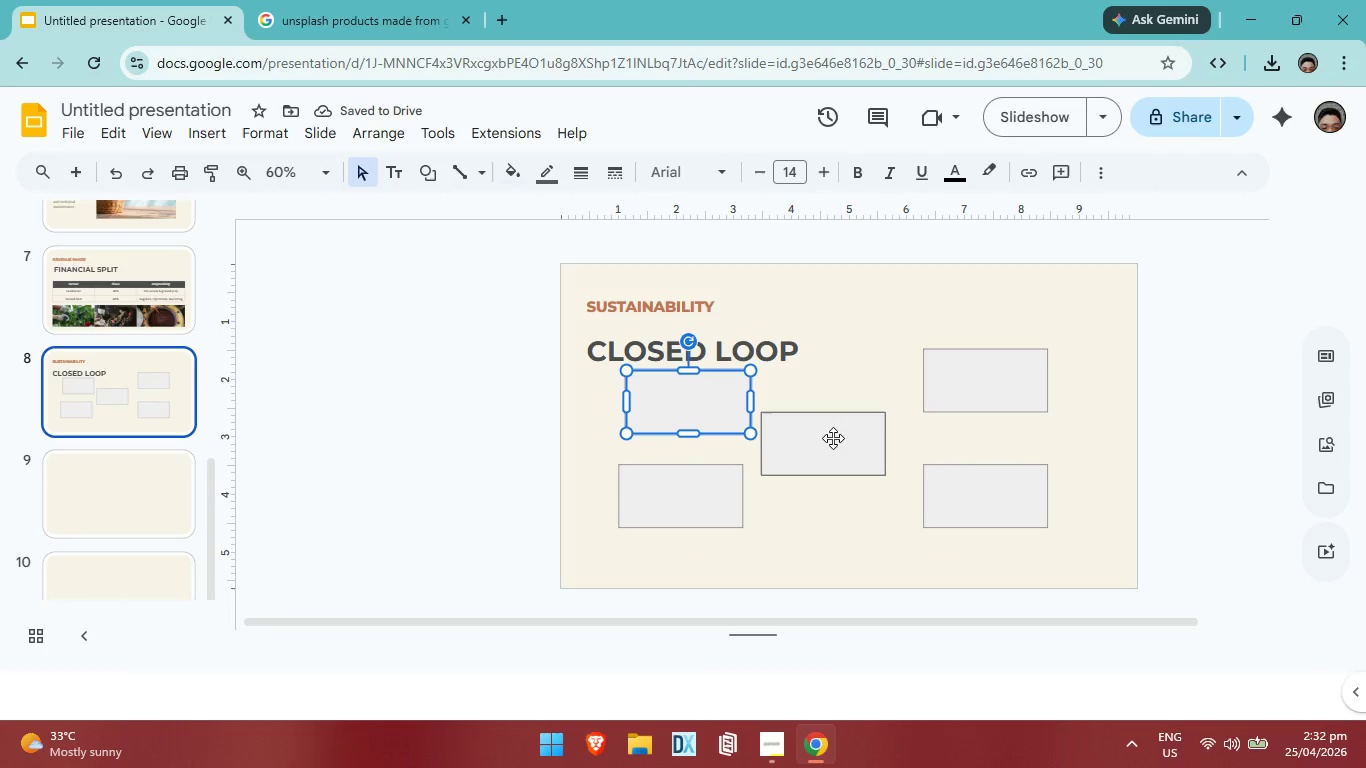 
left_click_drag(start_coordinate=[836, 456], to_coordinate=[852, 481])
 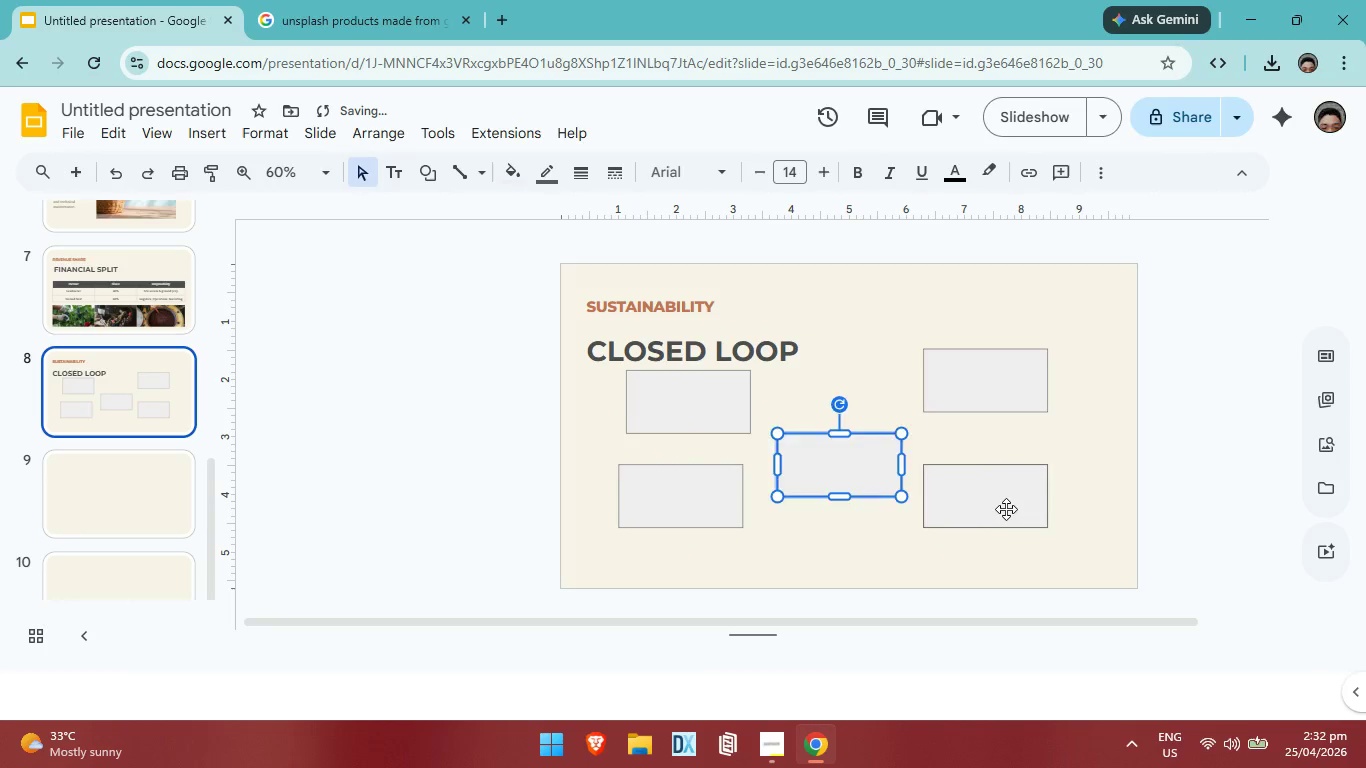 
left_click_drag(start_coordinate=[1006, 509], to_coordinate=[1025, 526])
 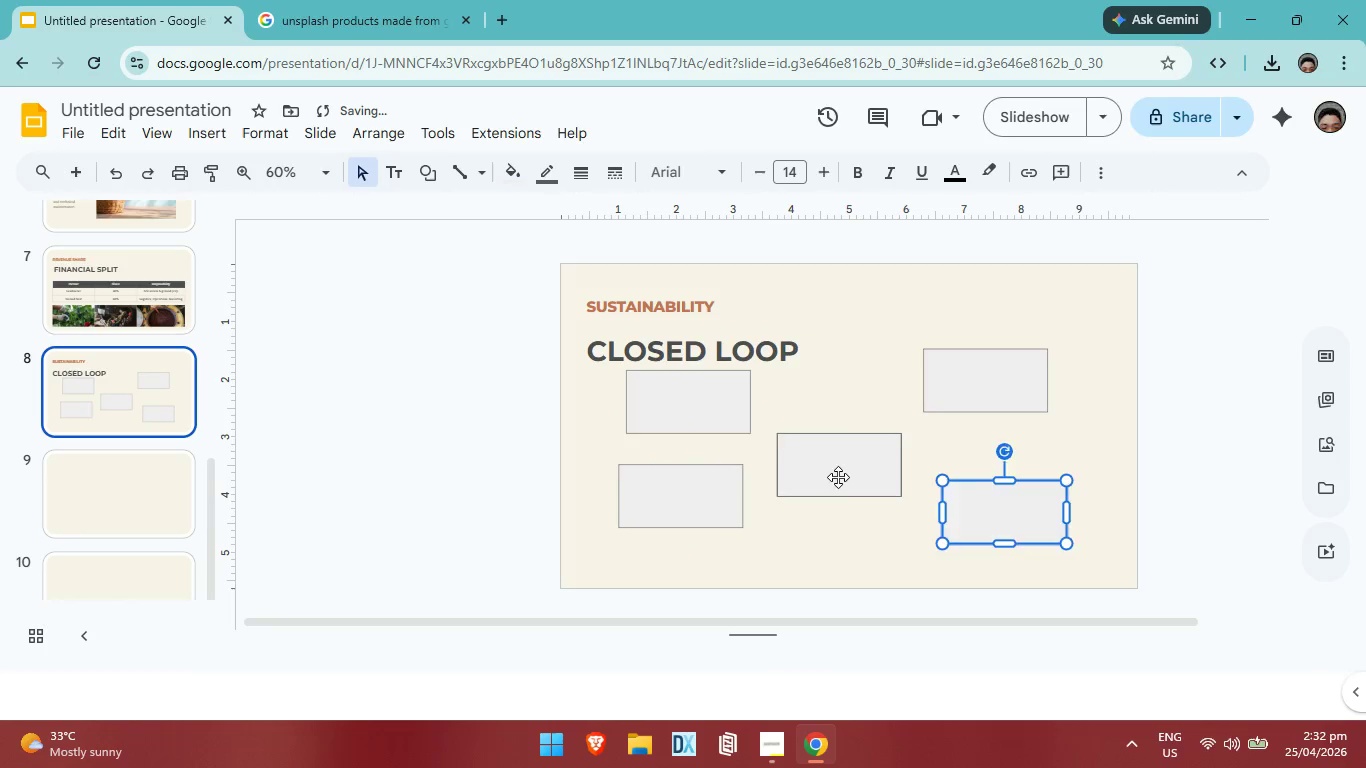 
left_click_drag(start_coordinate=[838, 477], to_coordinate=[848, 478])
 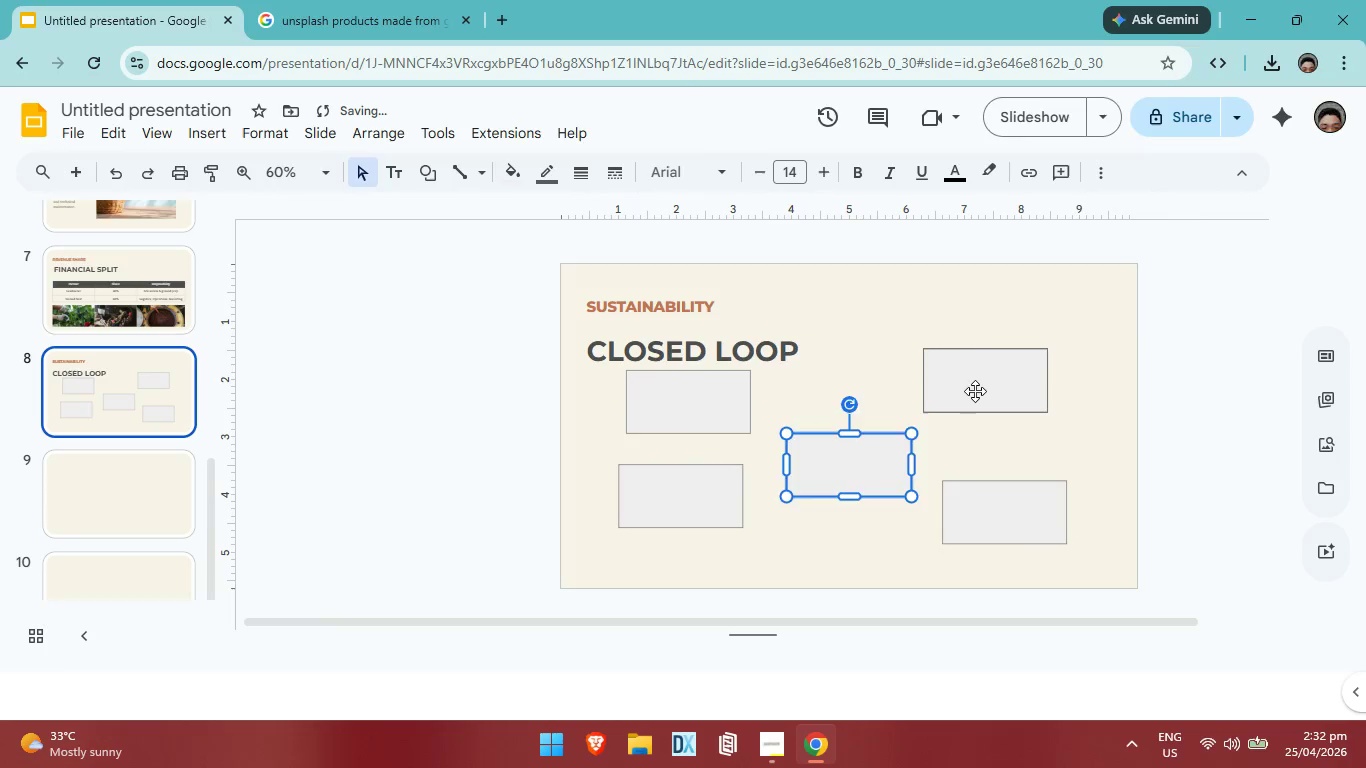 
left_click_drag(start_coordinate=[975, 391], to_coordinate=[995, 397])
 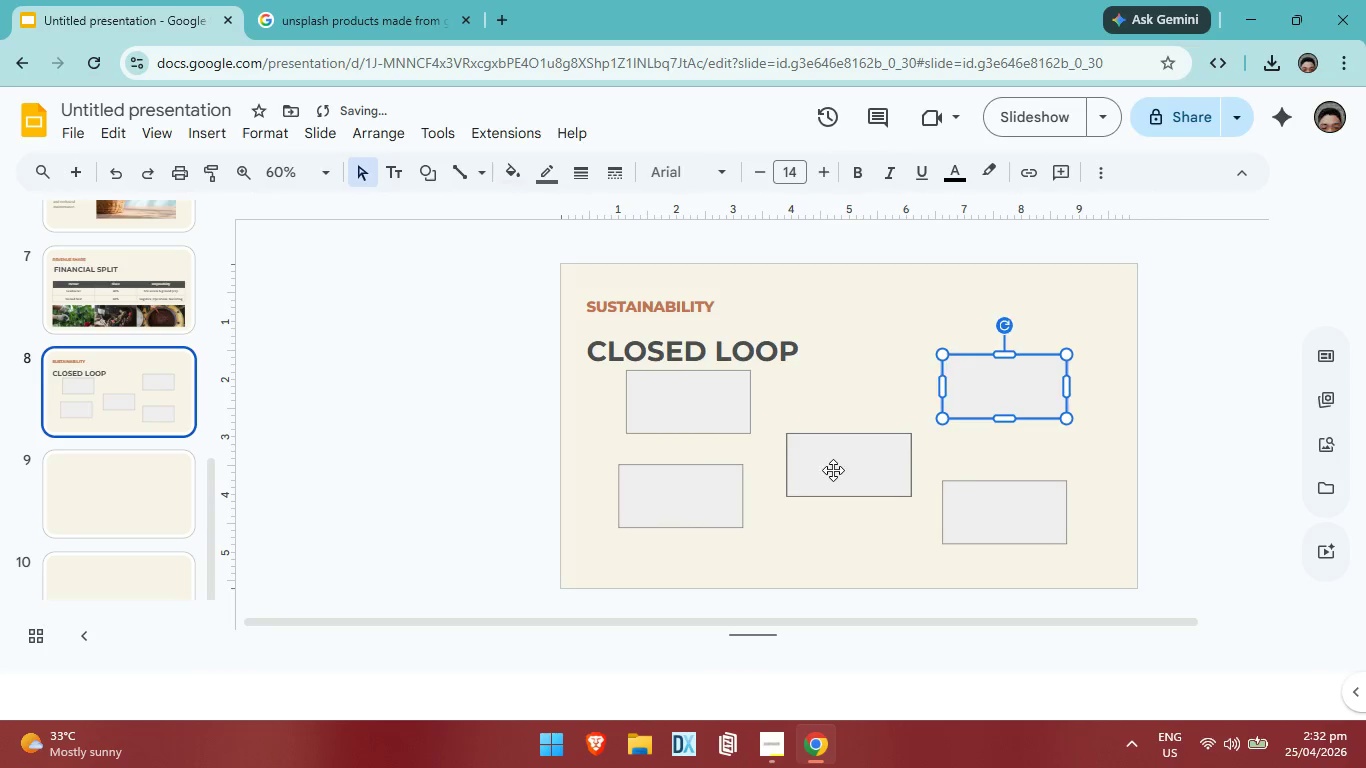 
left_click_drag(start_coordinate=[833, 470], to_coordinate=[846, 462])
 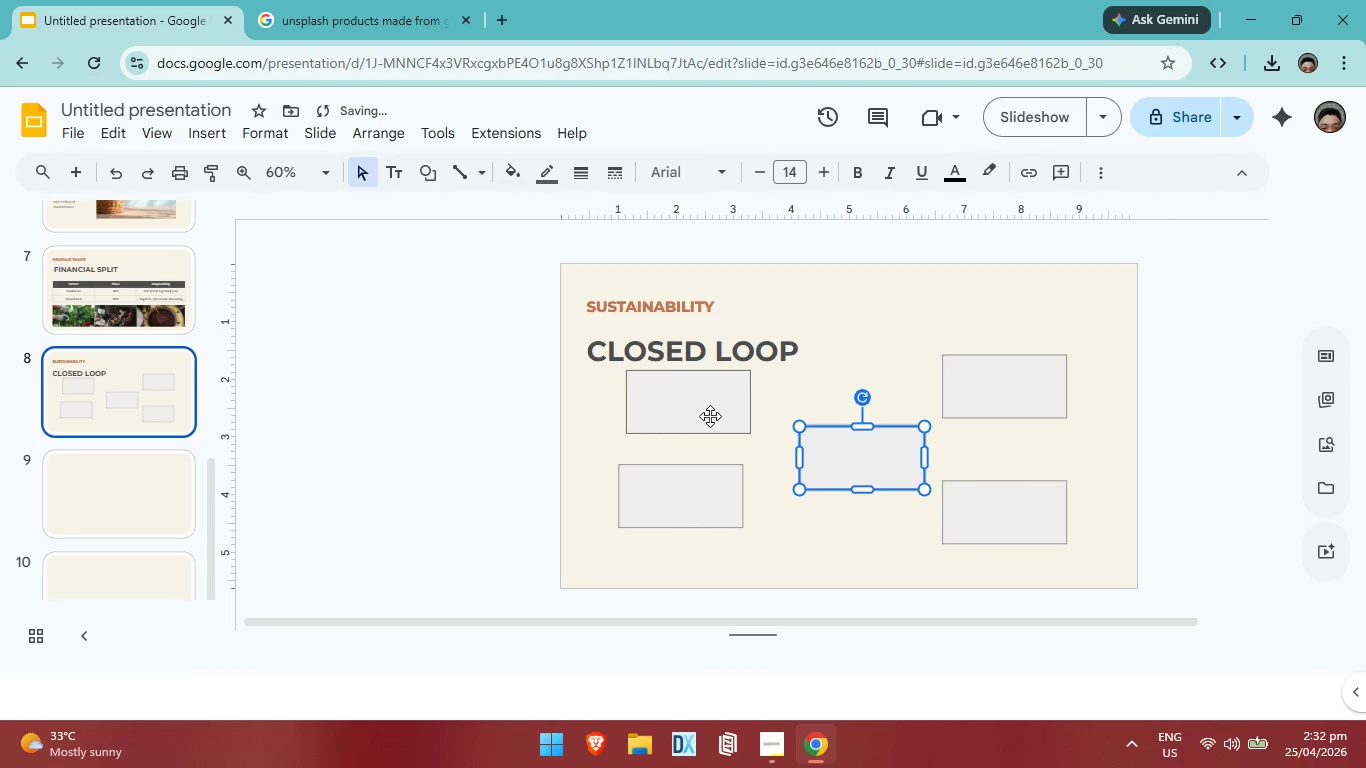 
left_click_drag(start_coordinate=[710, 416], to_coordinate=[736, 416])
 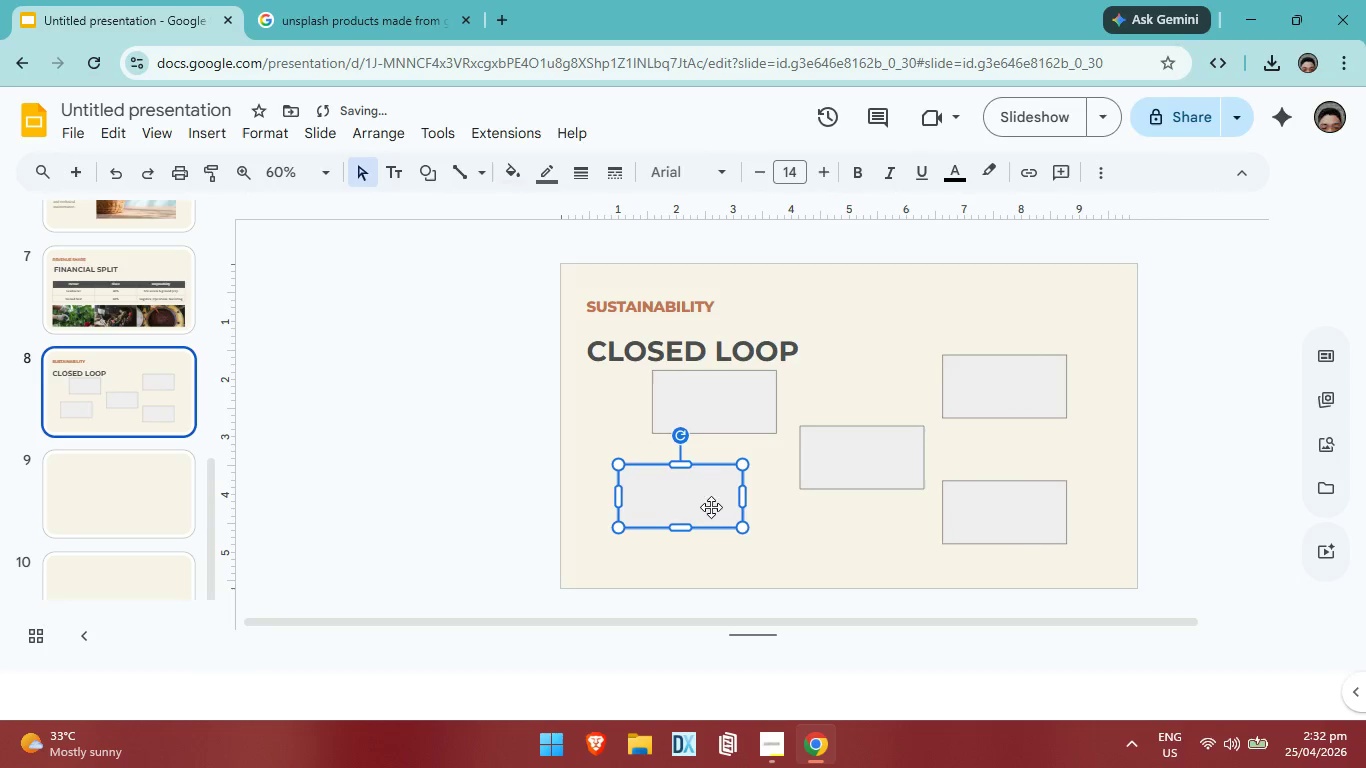 
left_click_drag(start_coordinate=[711, 507], to_coordinate=[747, 521])
 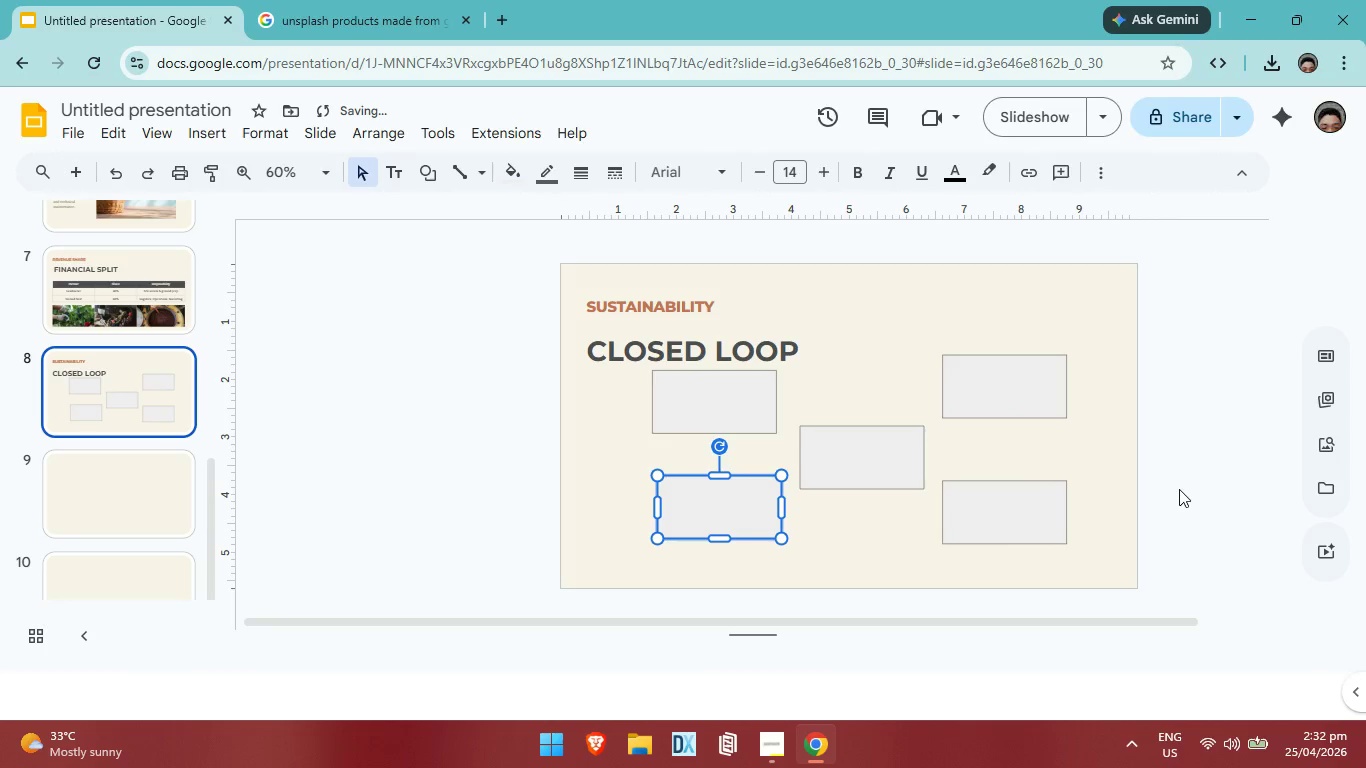 
left_click([1179, 489])
 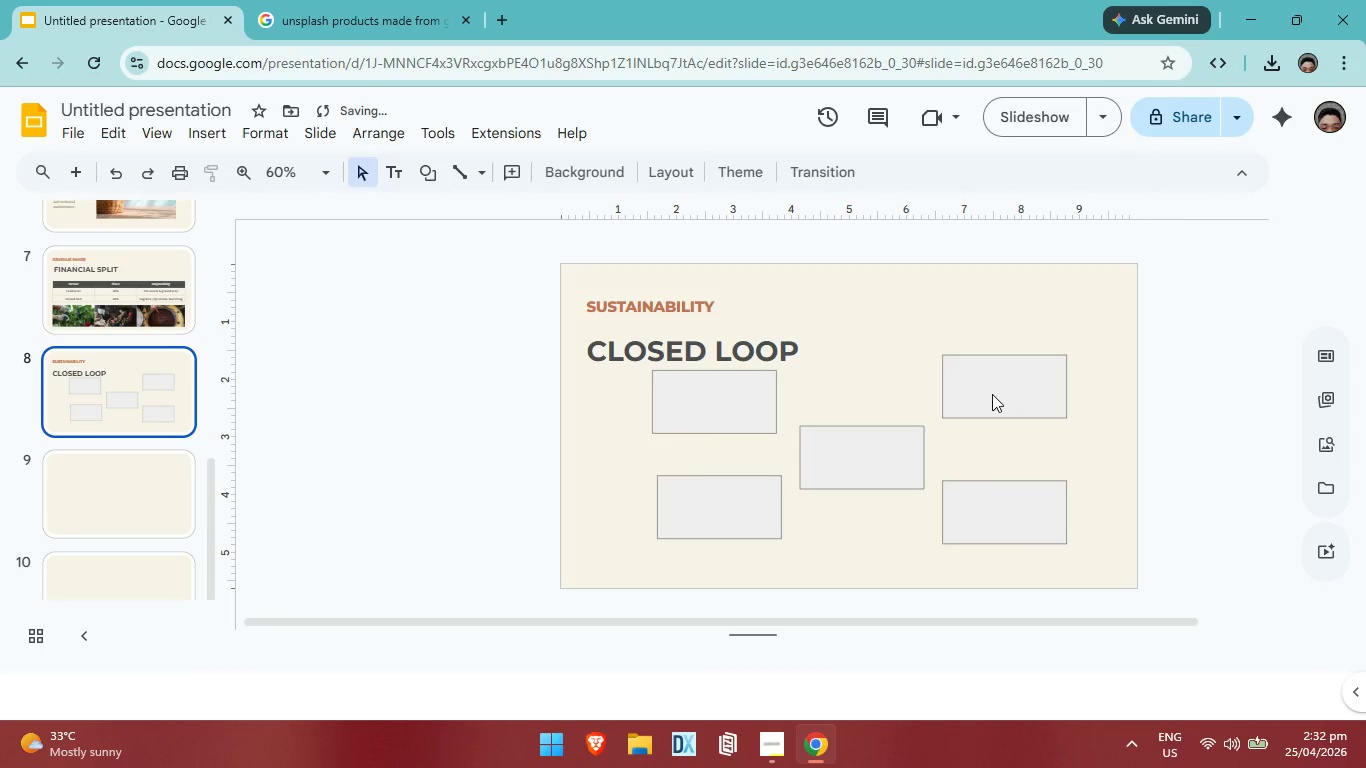 
left_click_drag(start_coordinate=[992, 394], to_coordinate=[992, 405])
 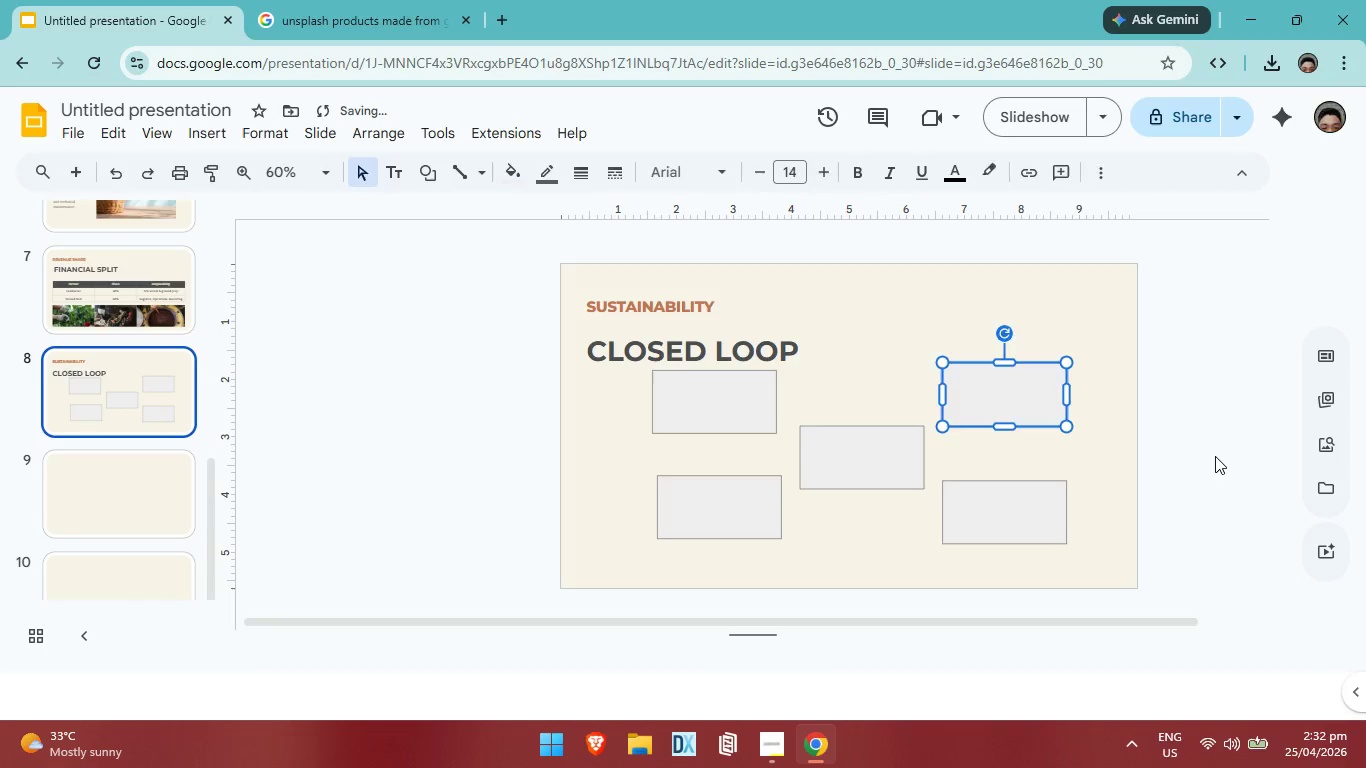 
left_click([1215, 456])
 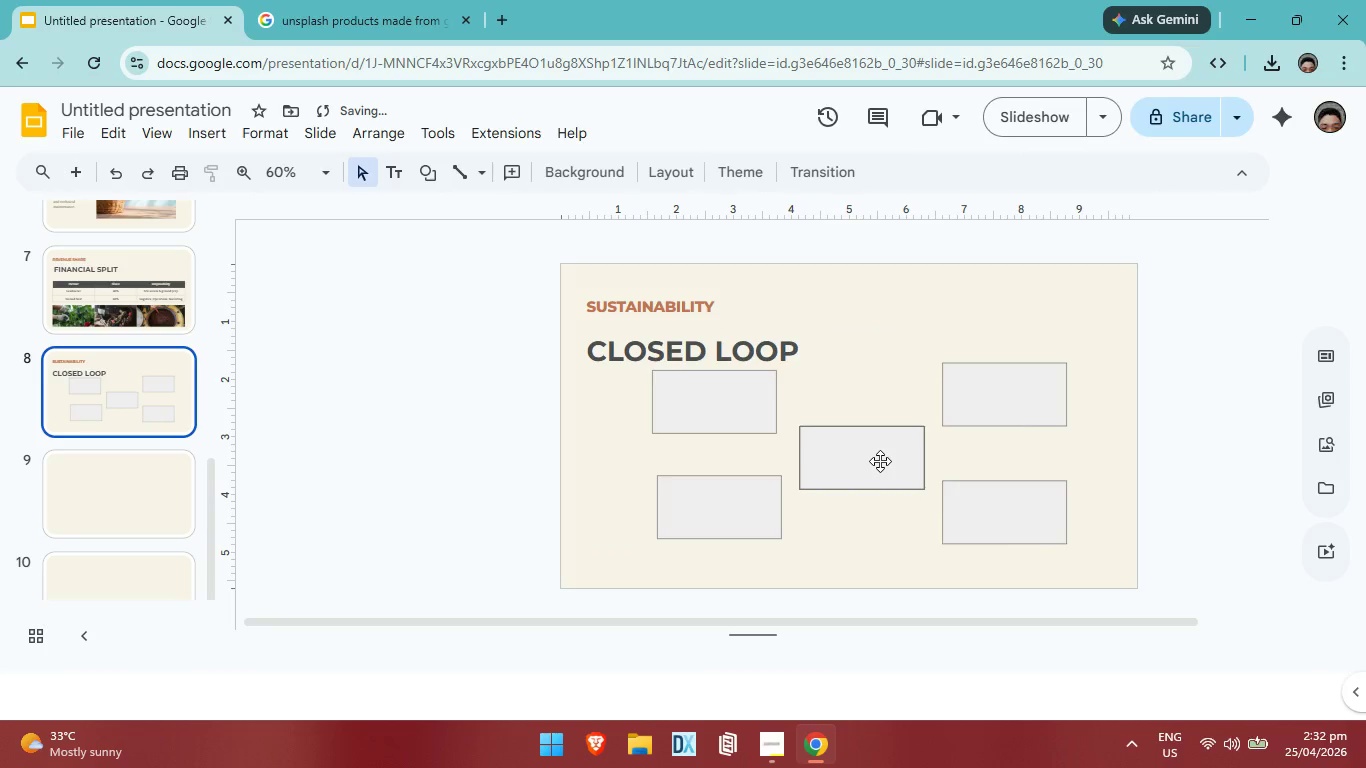 
left_click([880, 461])
 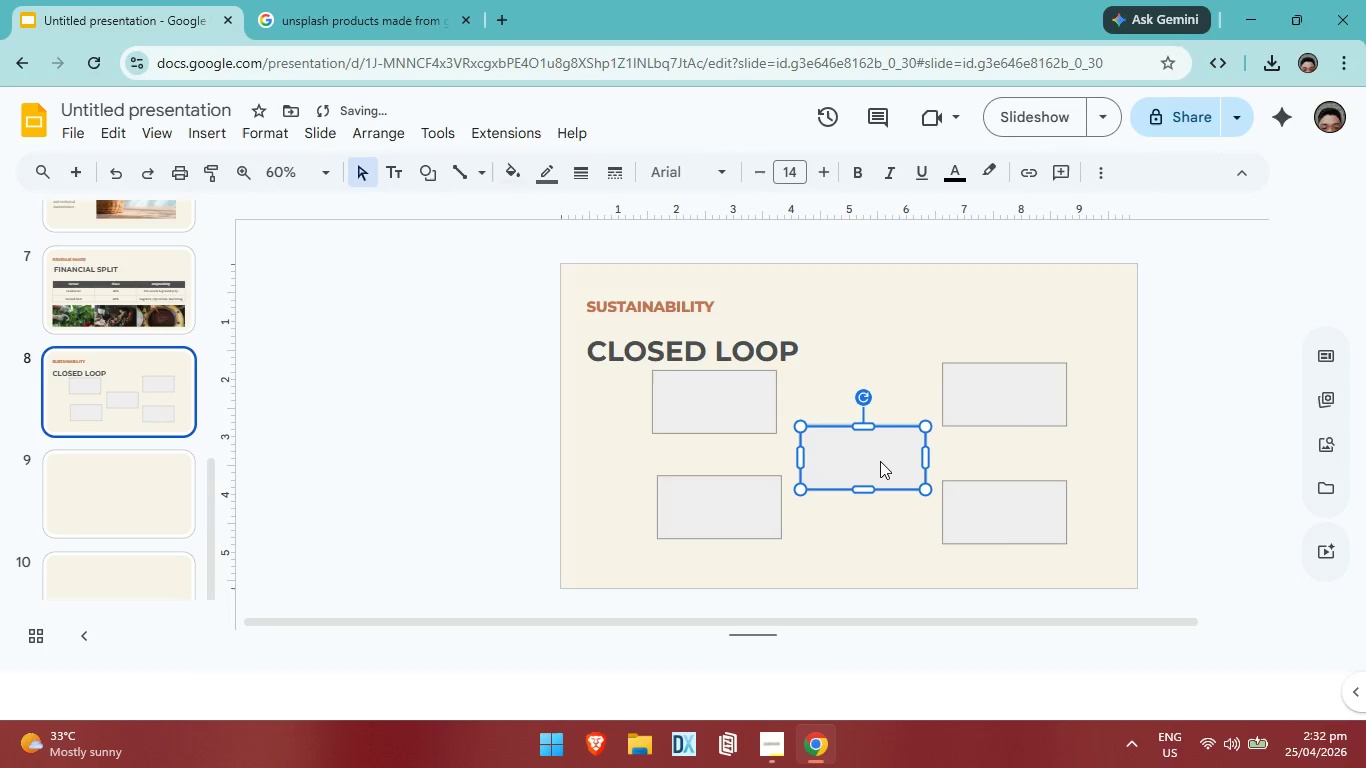 
key(ArrowRight)
 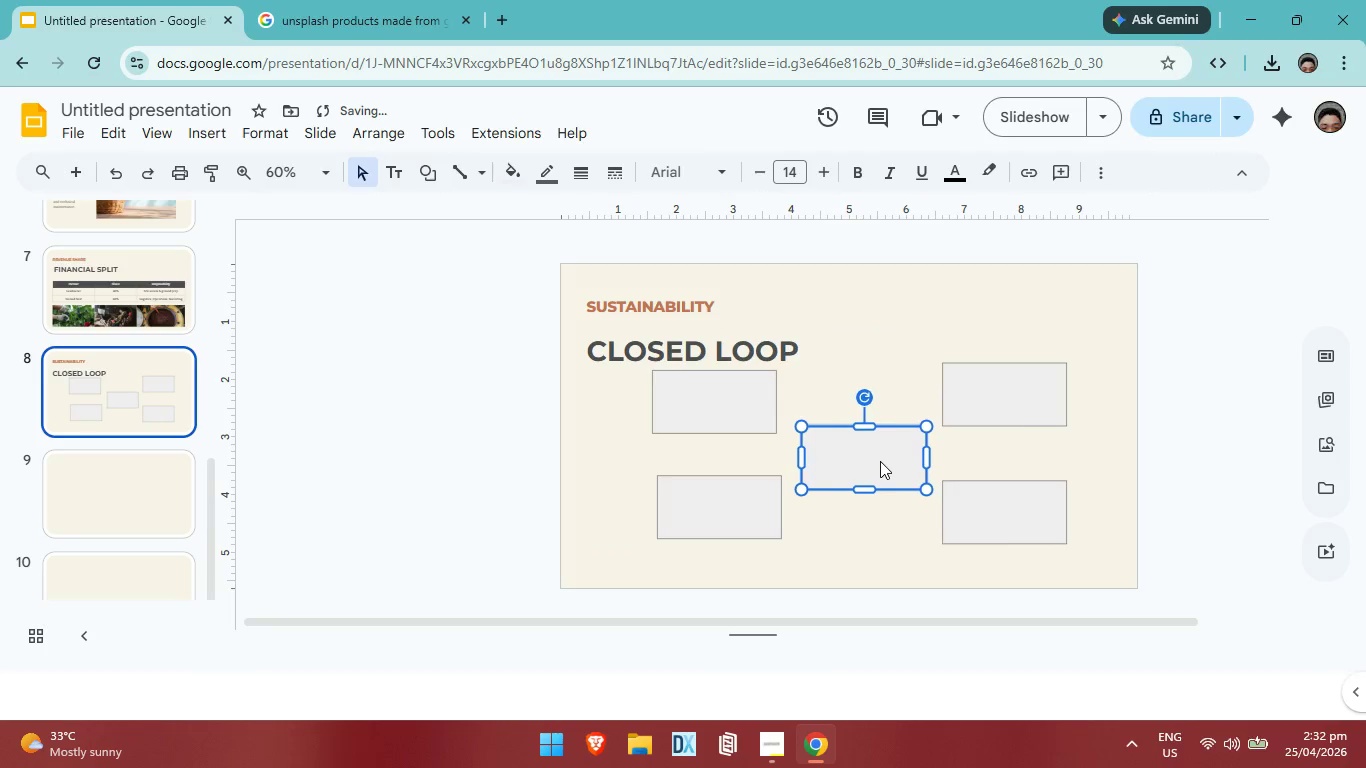 
key(ArrowRight)
 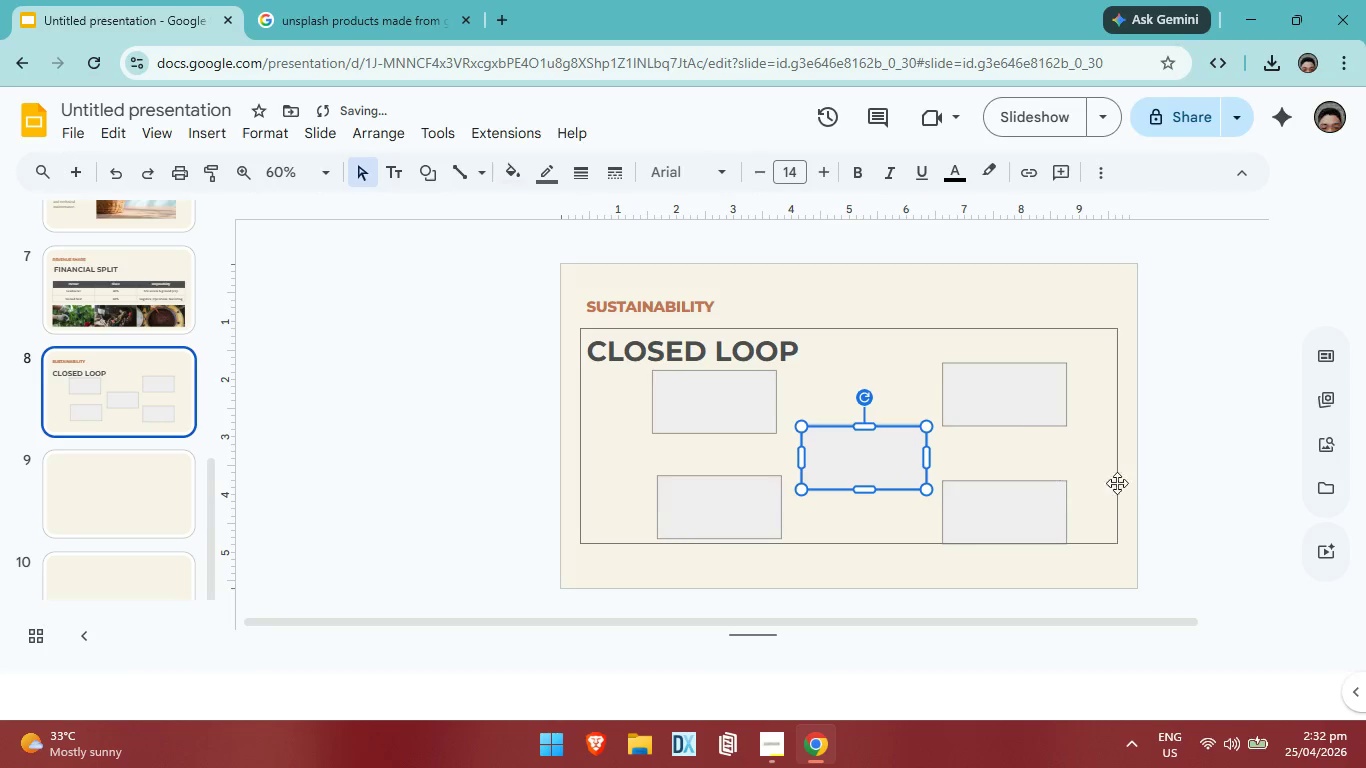 
left_click([1161, 473])
 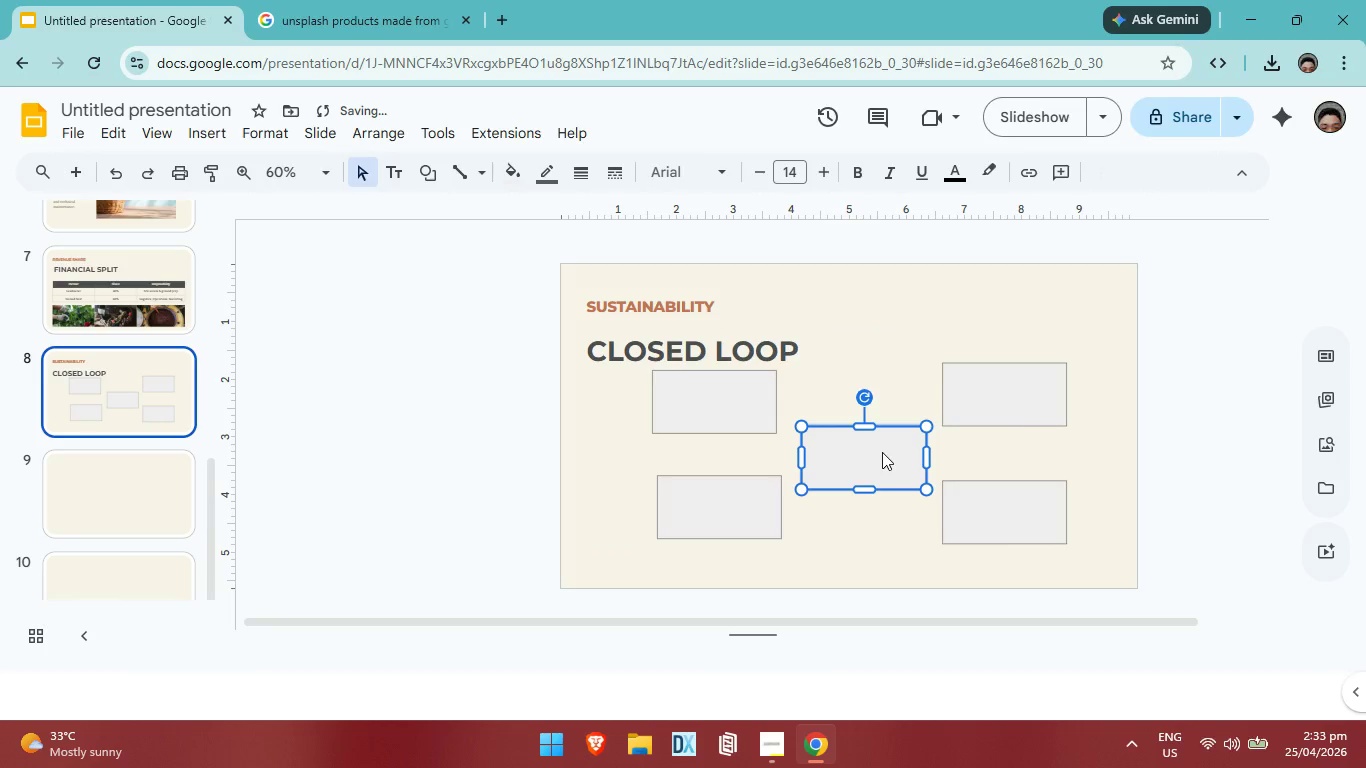 
double_click([882, 452])
 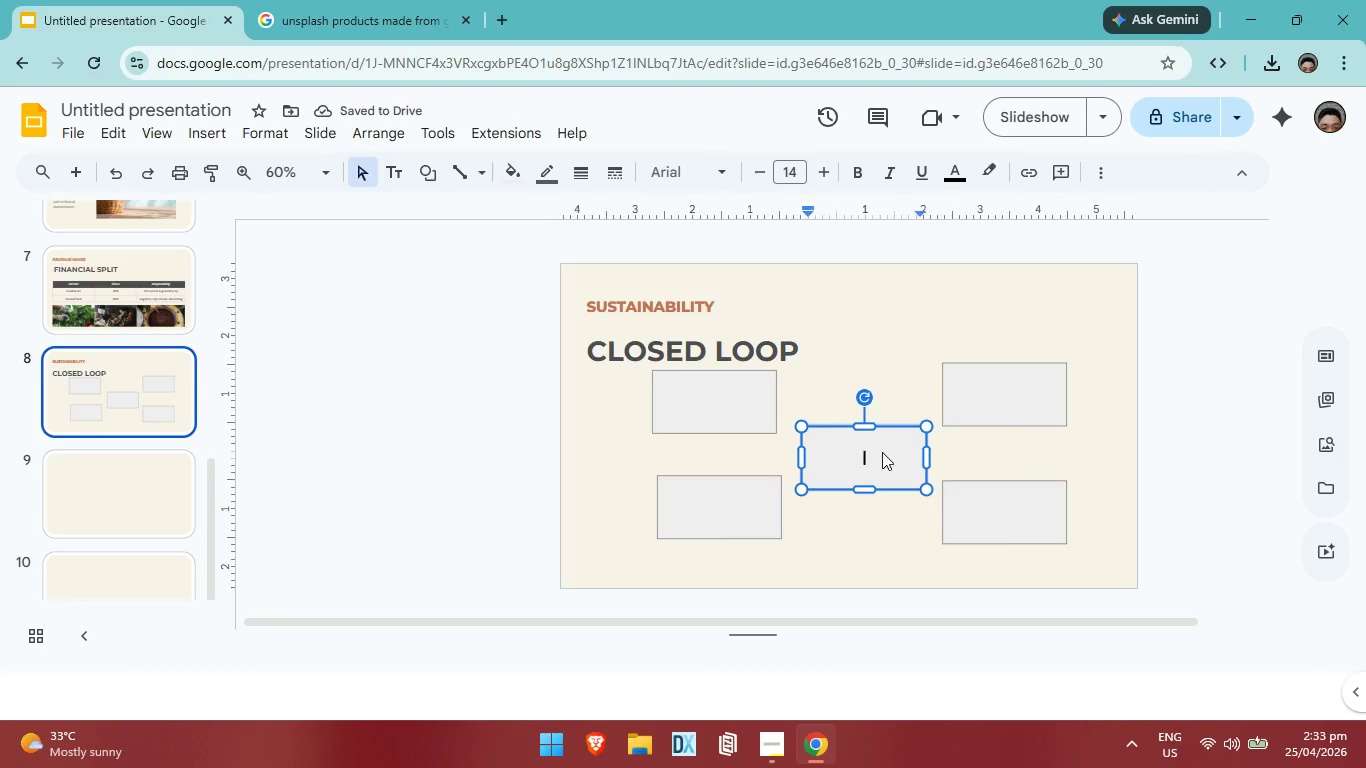 
triple_click([882, 452])
 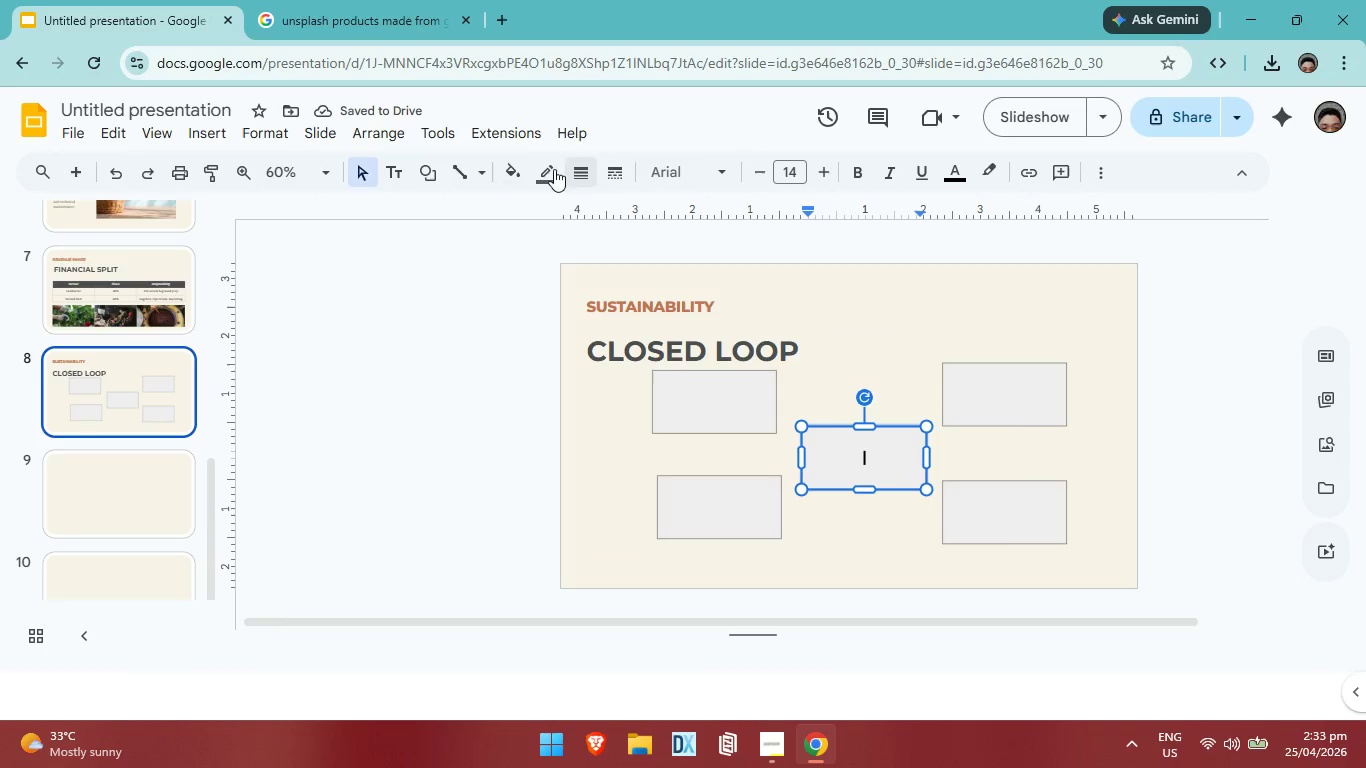 
left_click([515, 172])
 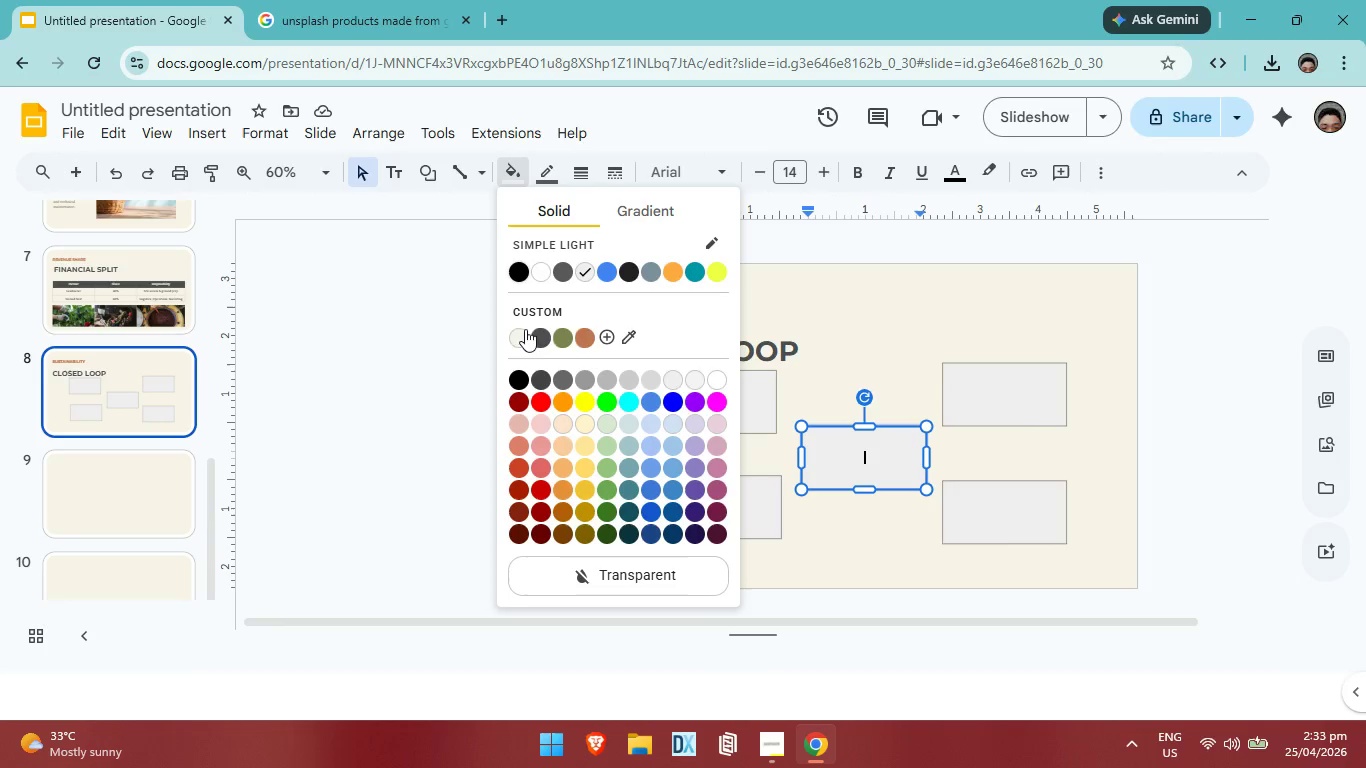 
left_click([540, 333])
 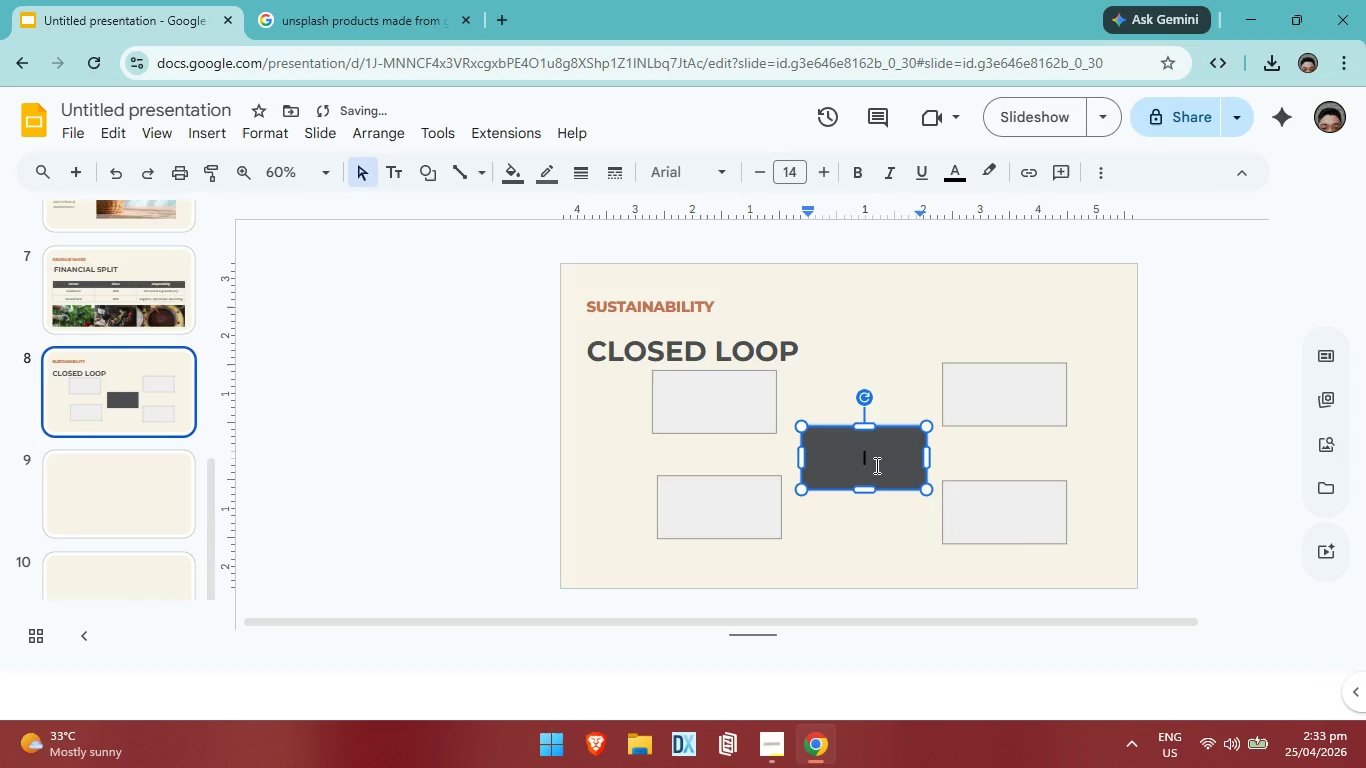 
type(nes)
key(Backspace)
key(Backspace)
key(Backspace)
type(NESTER-1)
 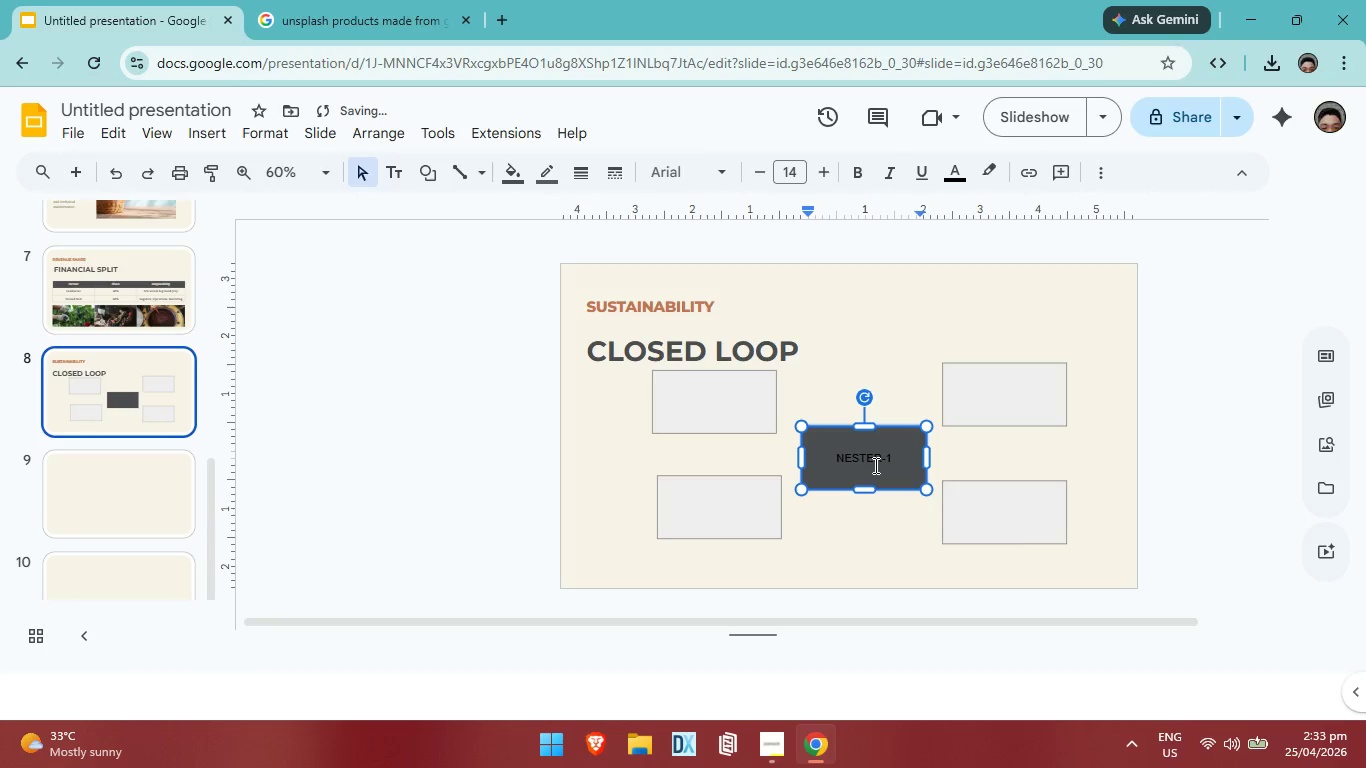 
key(Enter)
 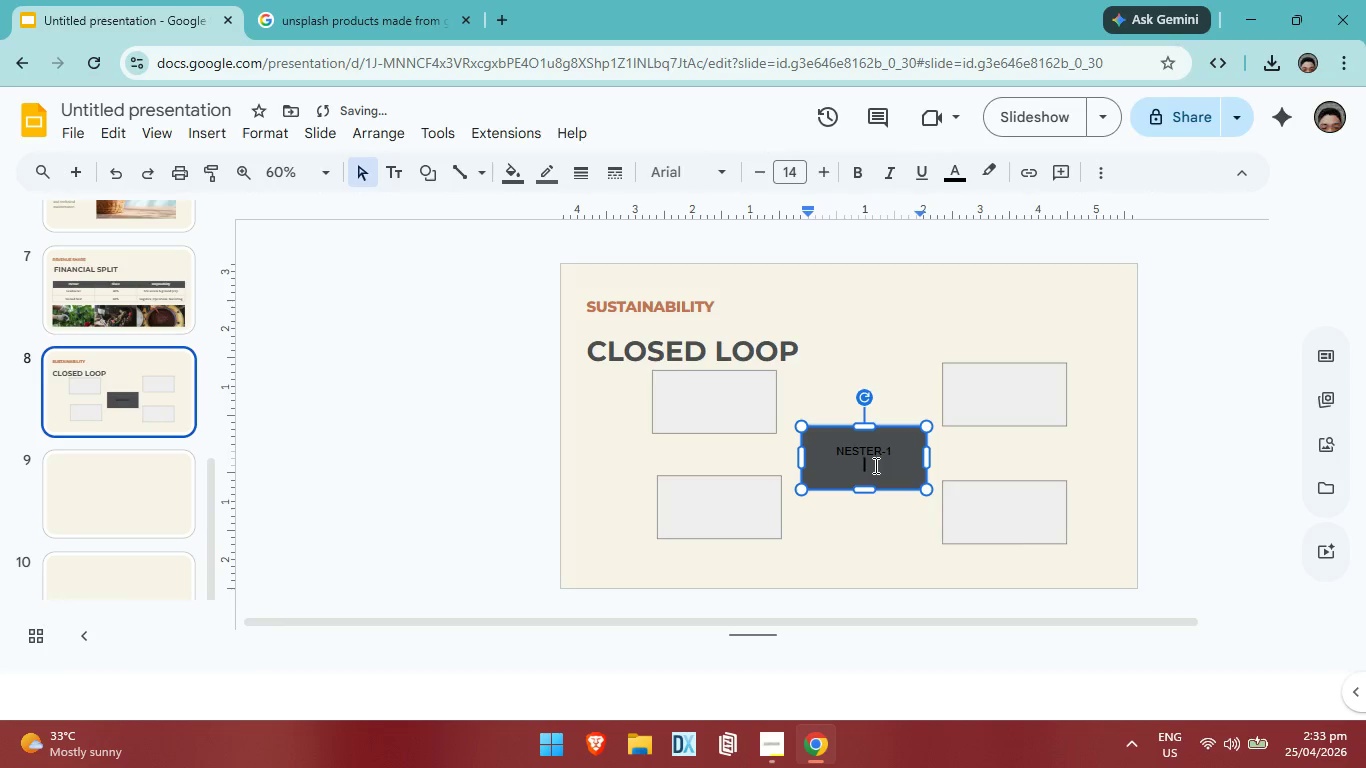 
type(OFF)
key(Backspace)
key(Backspace)
key(Backspace)
key(Backspace)
key(Backspace)
 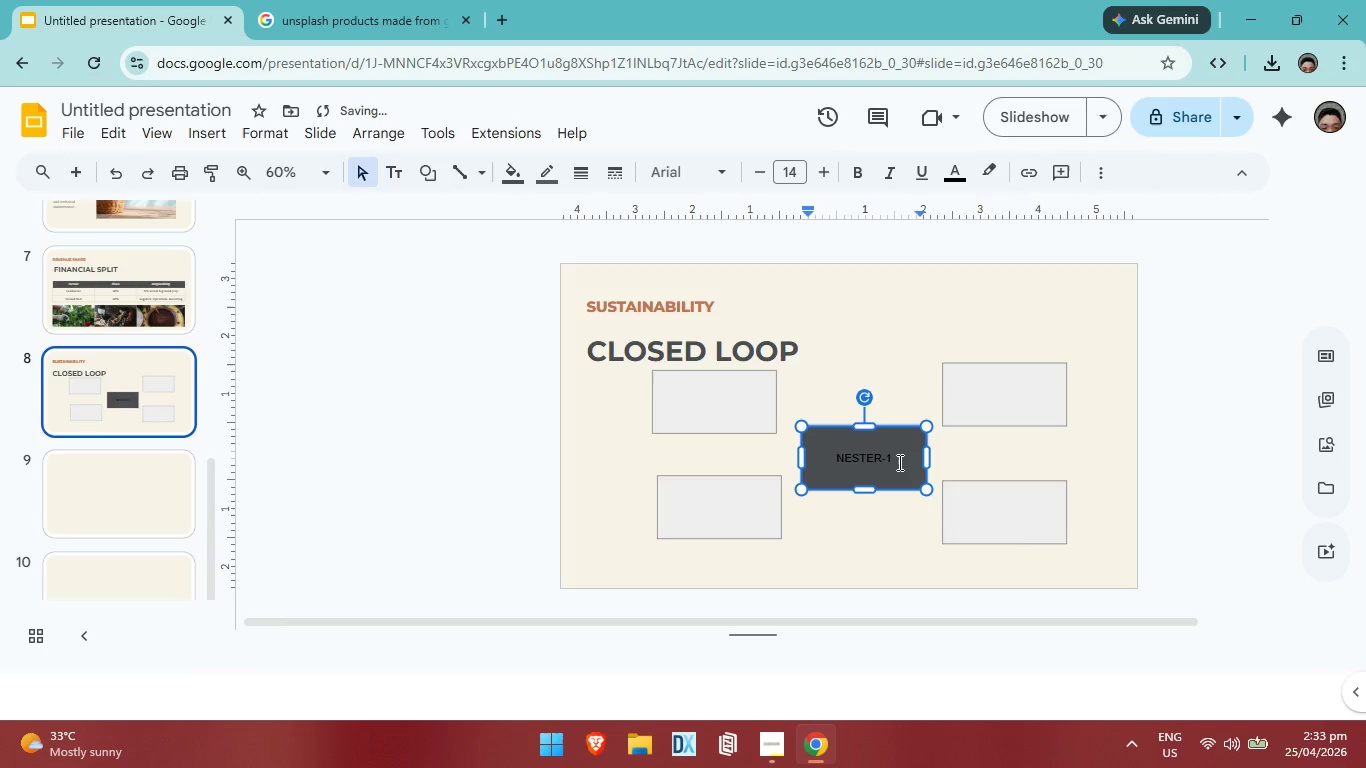 
left_click_drag(start_coordinate=[898, 462], to_coordinate=[830, 461])
 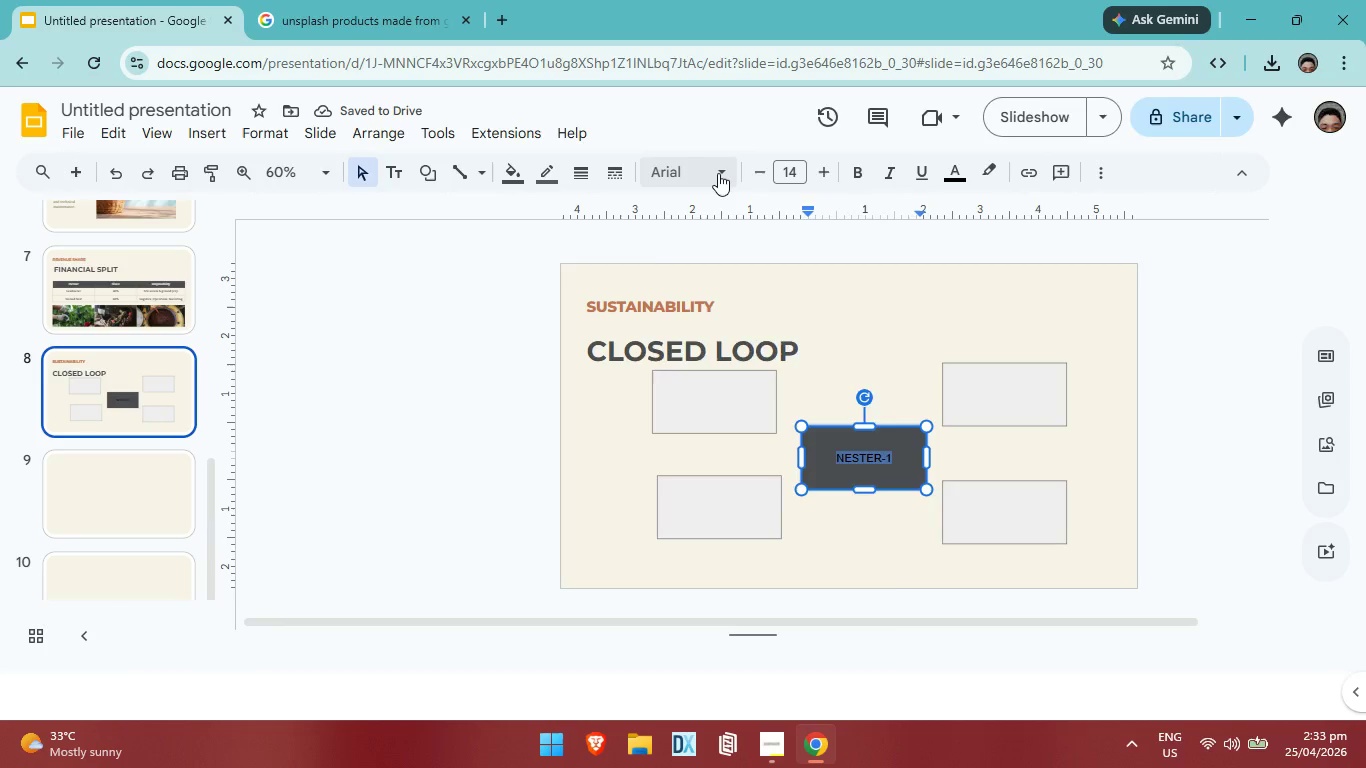 
left_click_drag(start_coordinate=[718, 173], to_coordinate=[721, 365])
 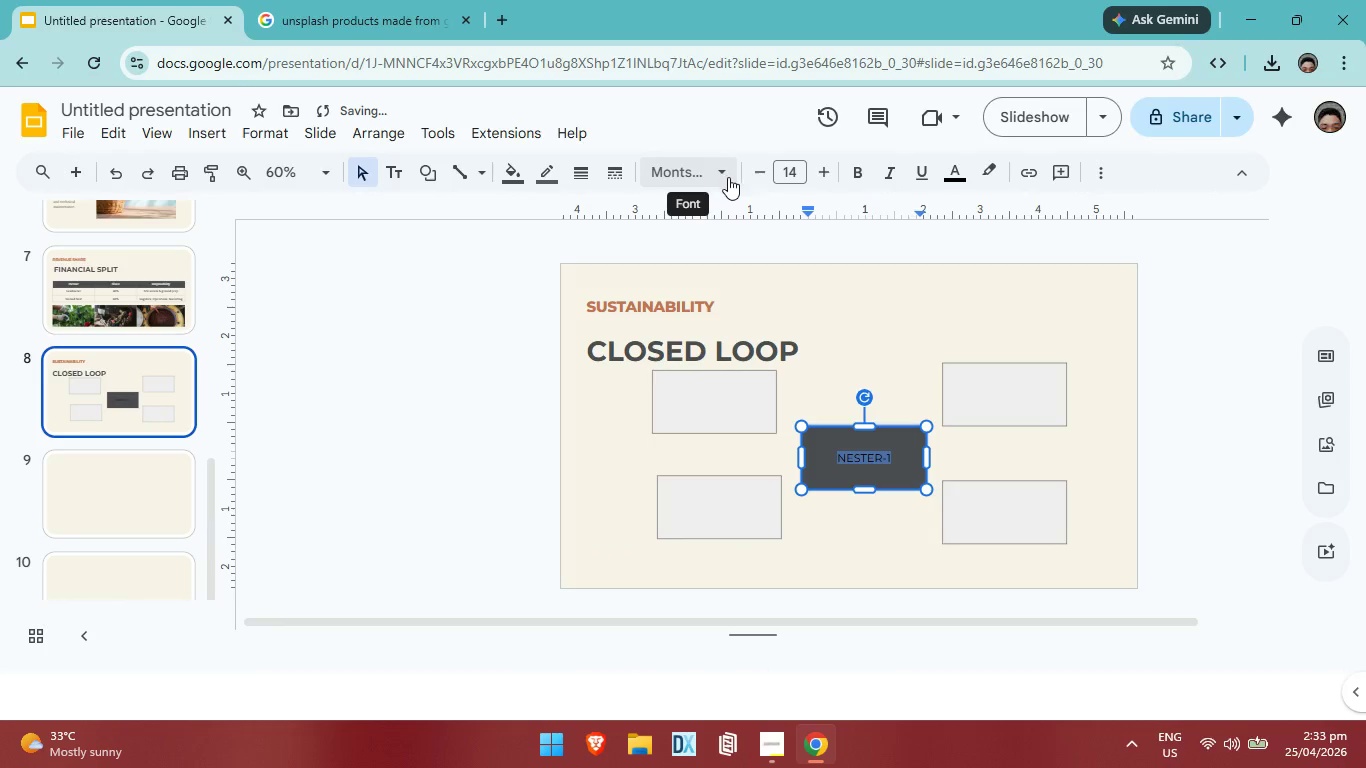 
left_click([725, 171])
 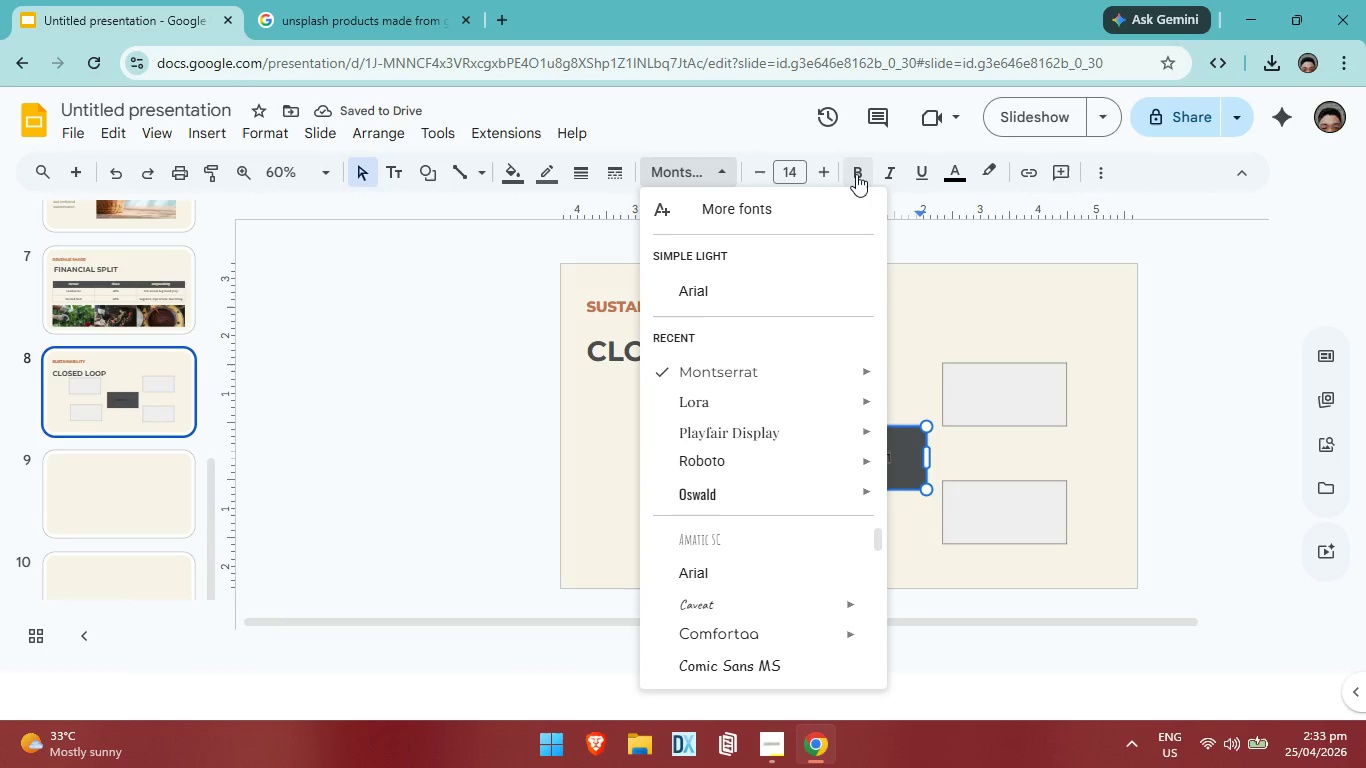 
left_click([856, 174])
 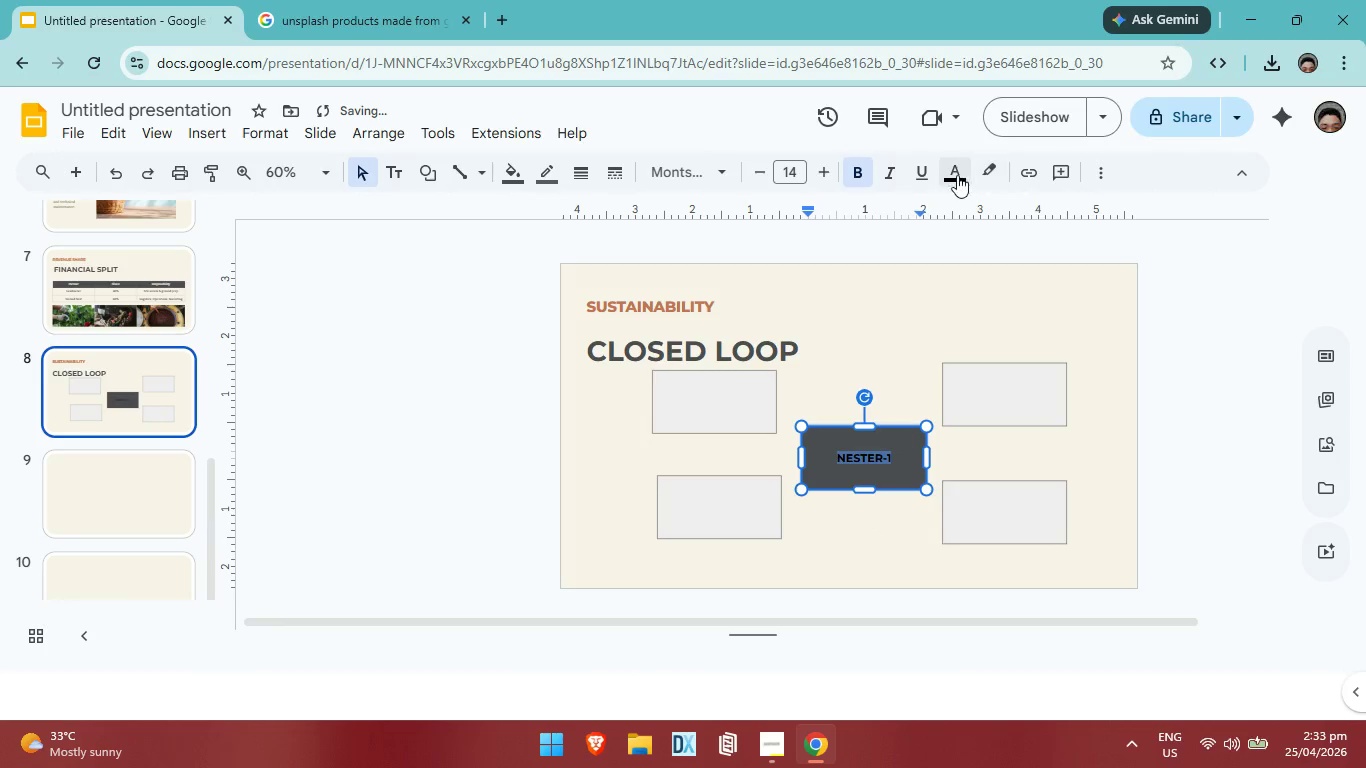 
left_click([955, 175])
 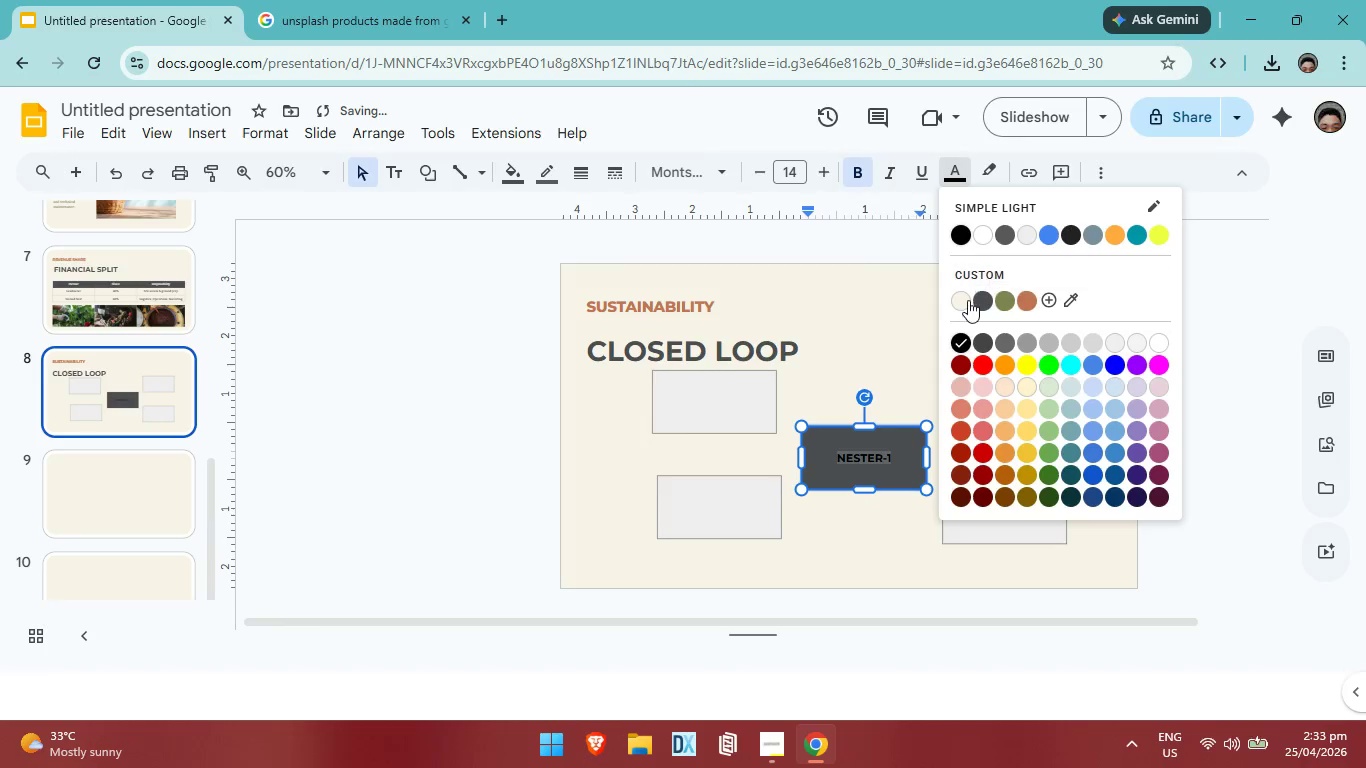 
left_click([966, 300])
 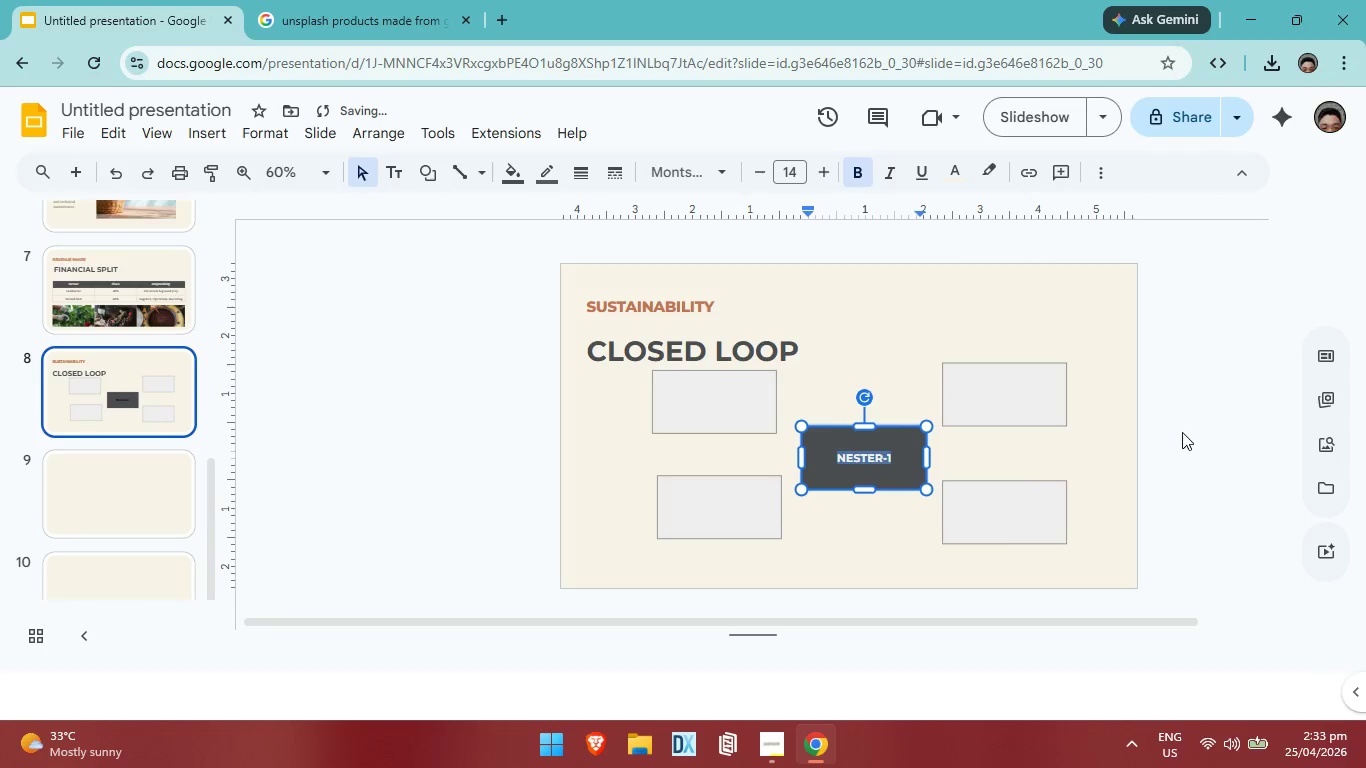 
left_click([1182, 432])
 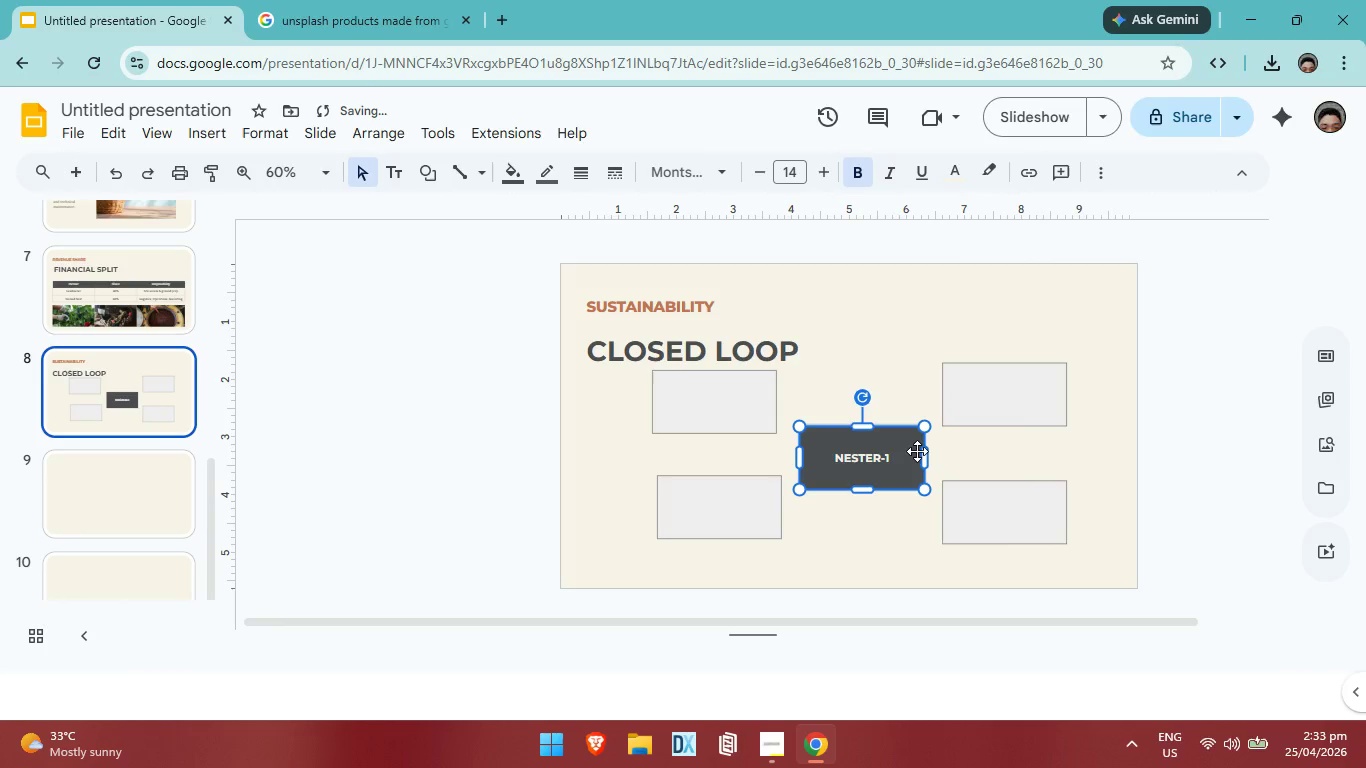 
left_click([999, 411])
 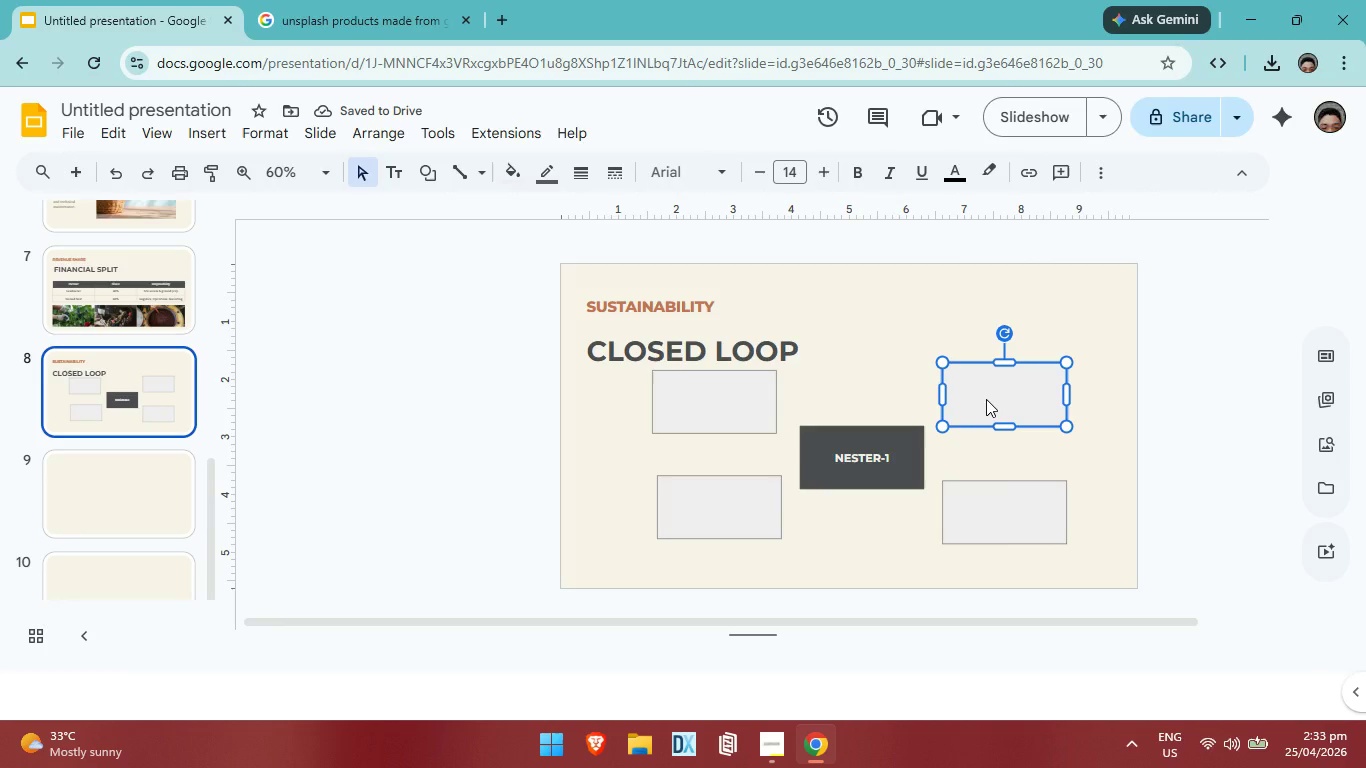 
double_click([986, 399])
 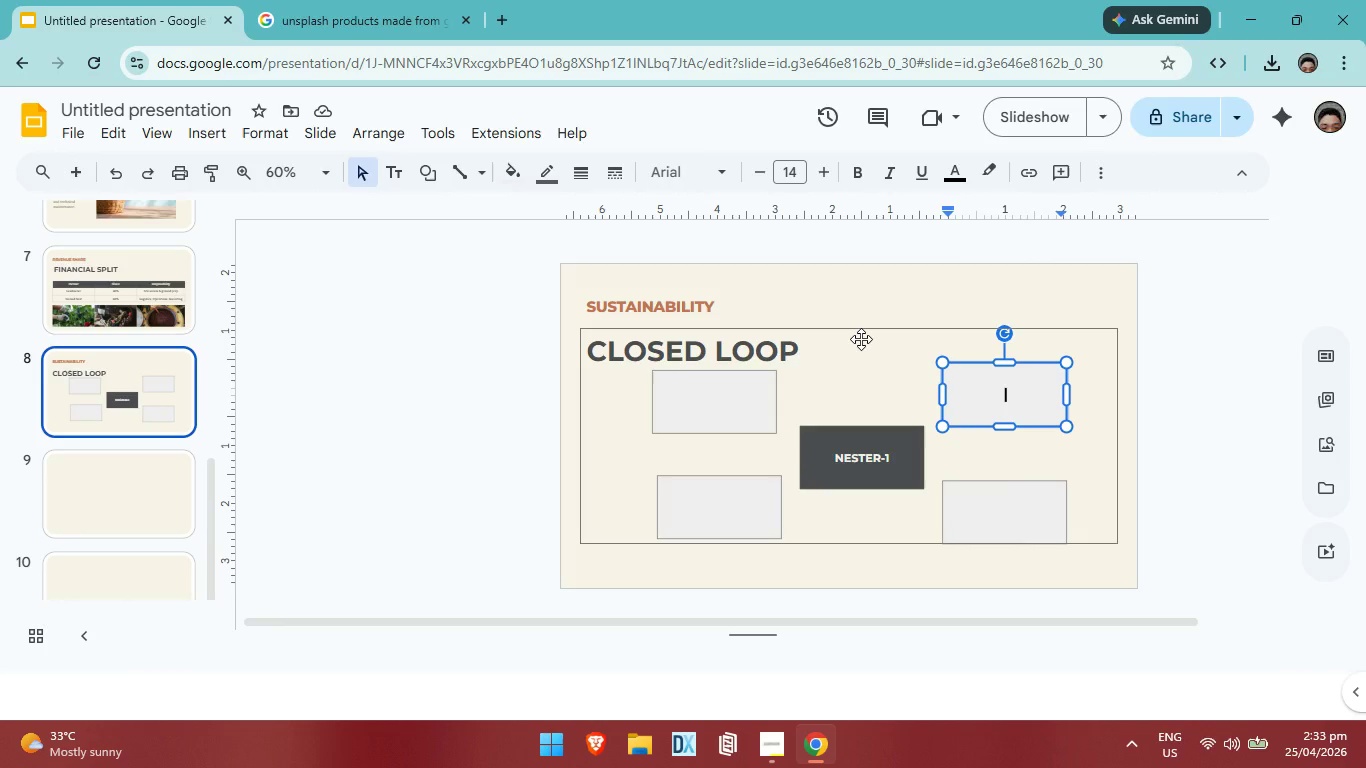 
left_click([498, 9])
 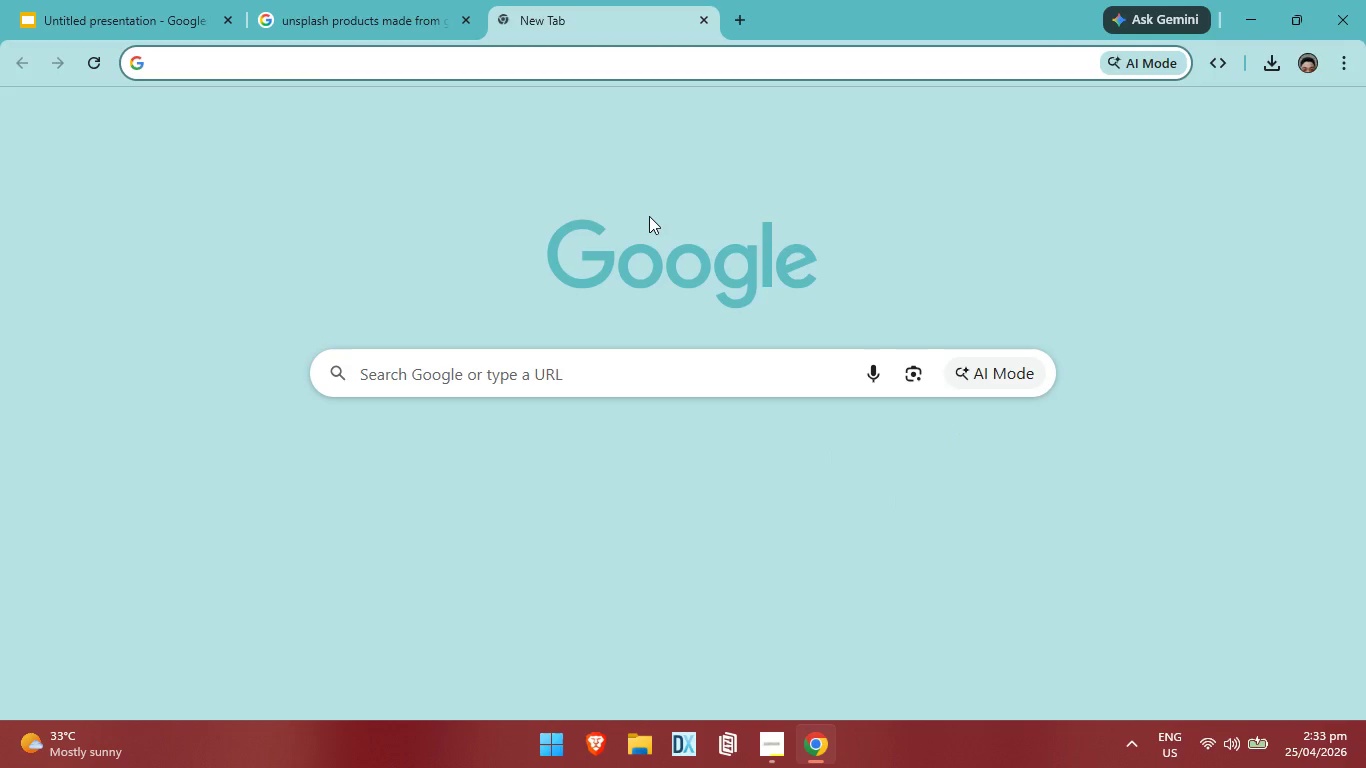 
type(SUN)
key(Backspace)
key(Backspace)
key(Backspace)
key(Backspace)
type(SU )
key(Backspace)
type(N SY)
key(Backspace)
key(Backspace)
key(Backspace)
key(Backspace)
key(Backspace)
key(Backspace)
key(Backspace)
 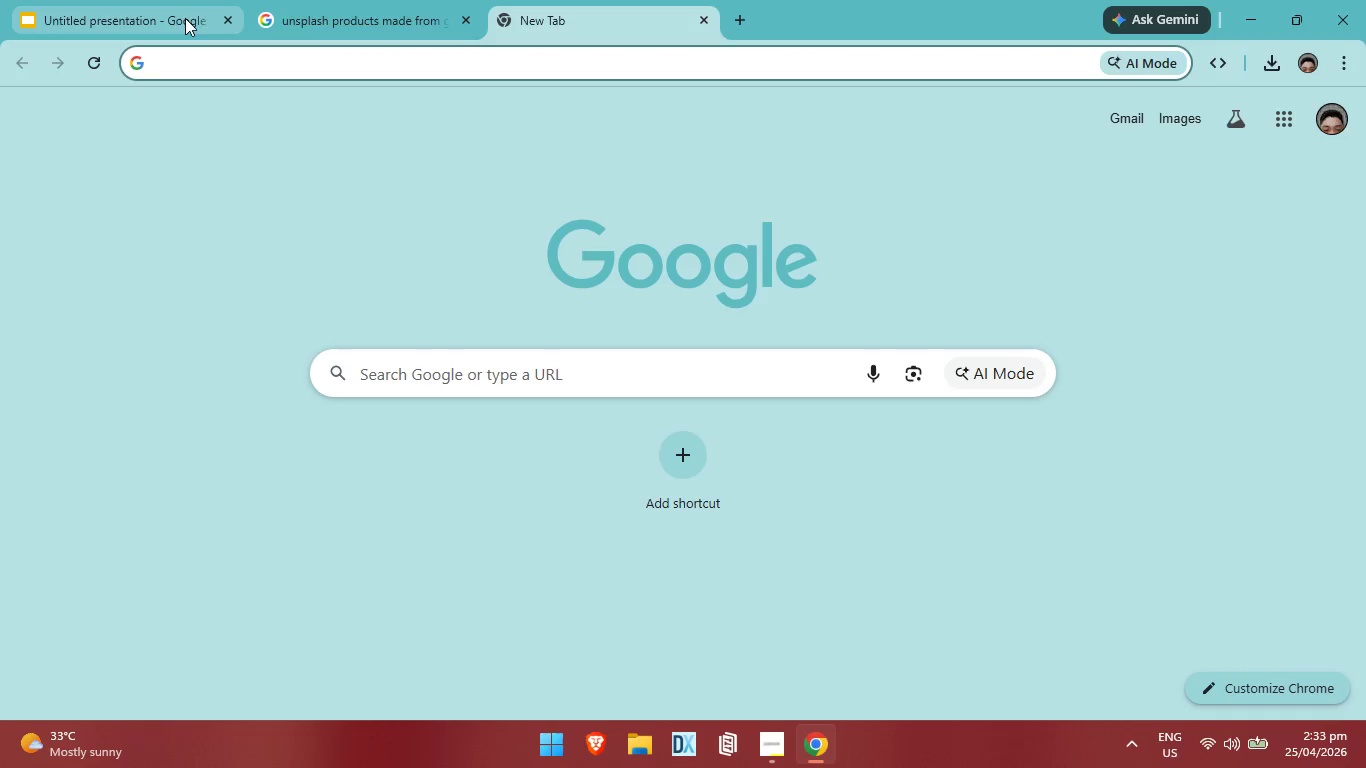 
left_click([366, 12])
 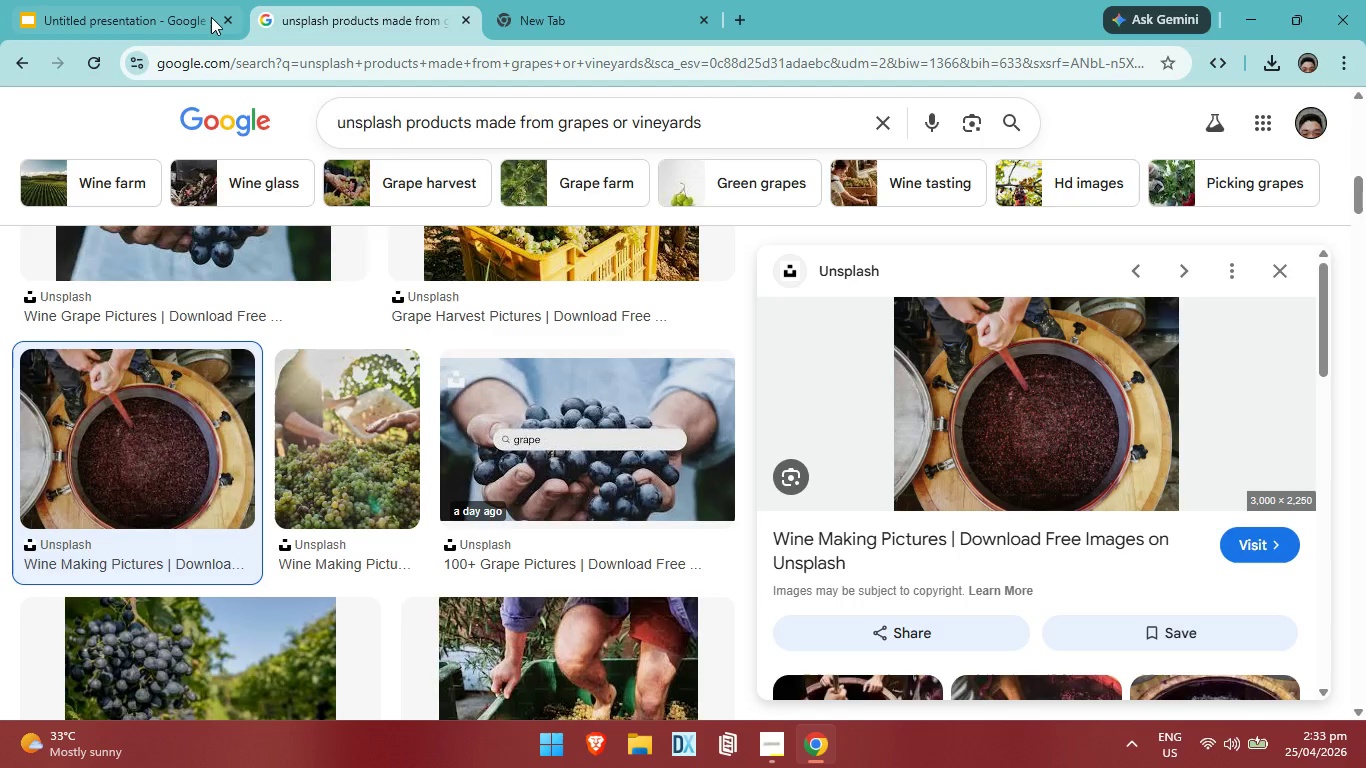 
left_click([197, 17])
 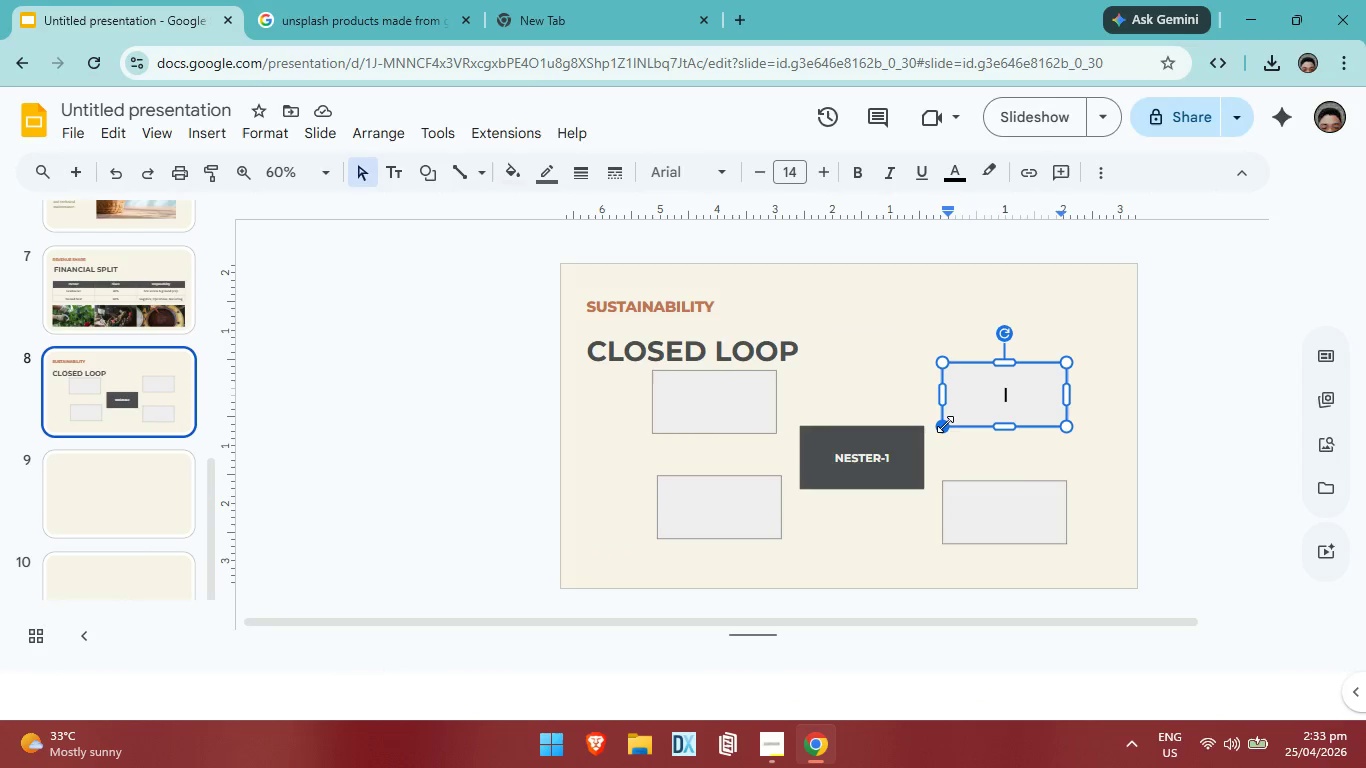 
wait(11.95)
 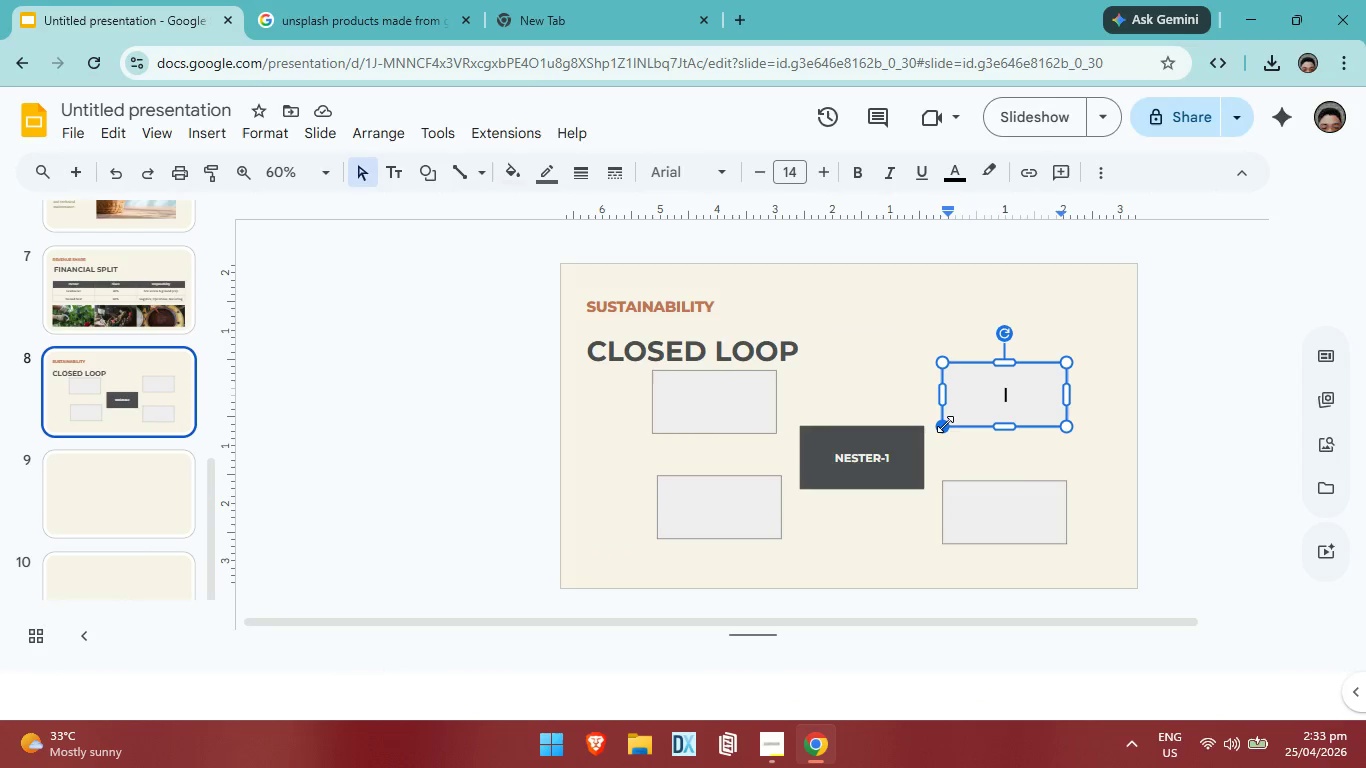 
double_click([824, 353])
 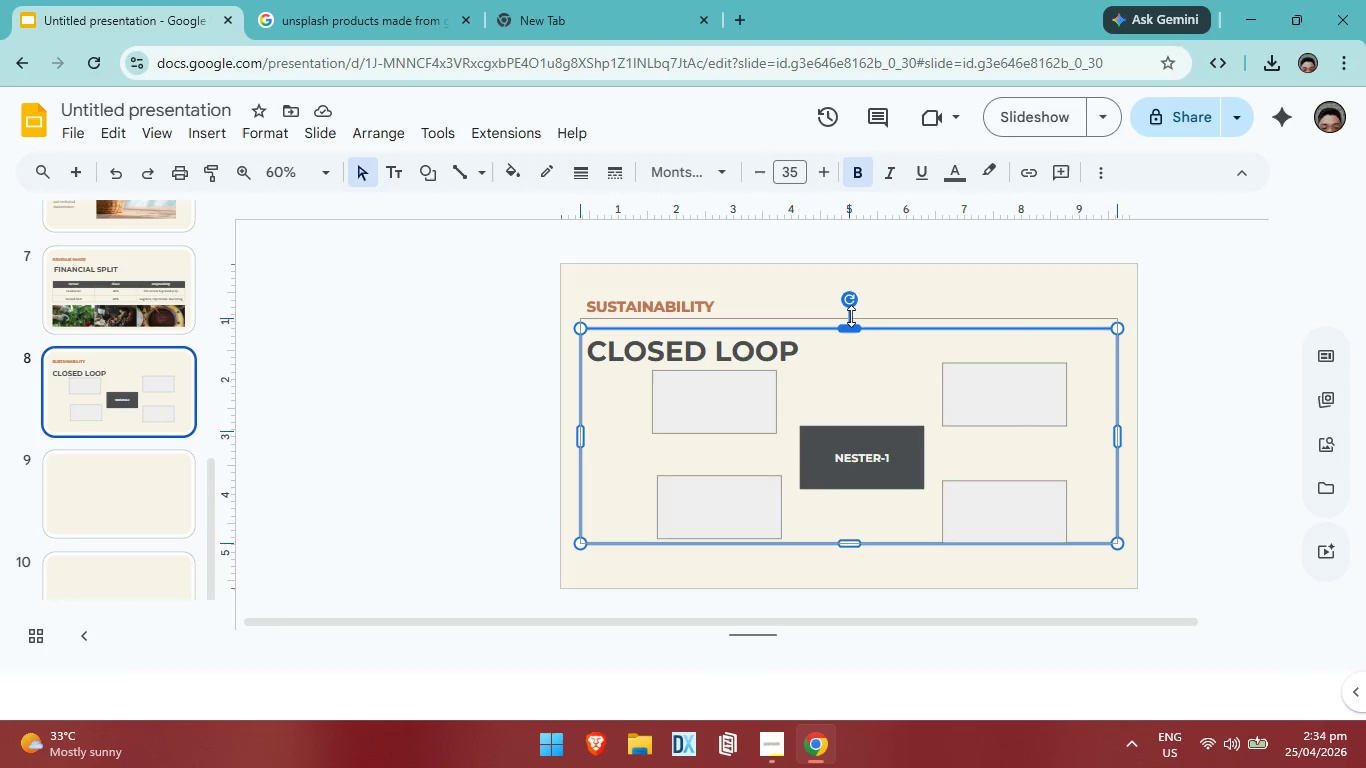 
left_click([851, 324])
 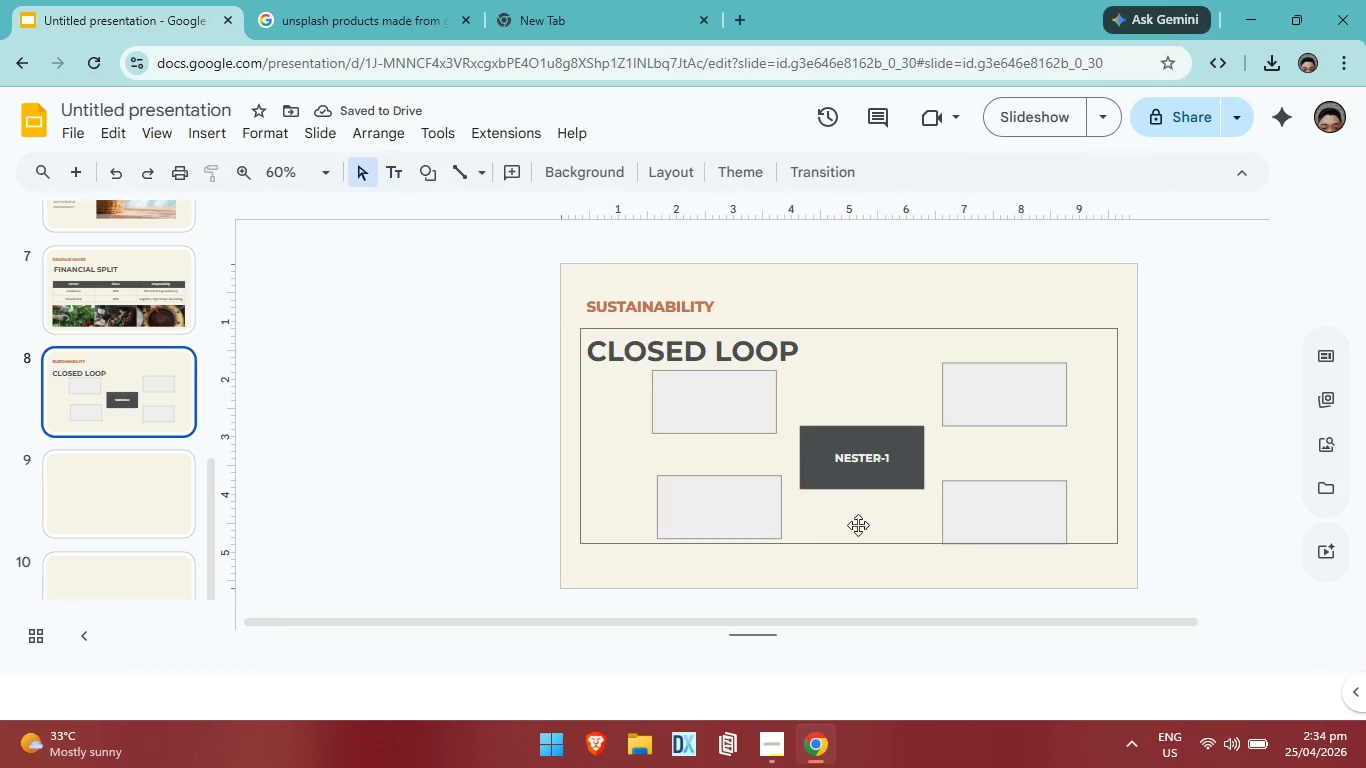 
left_click([750, 528])
 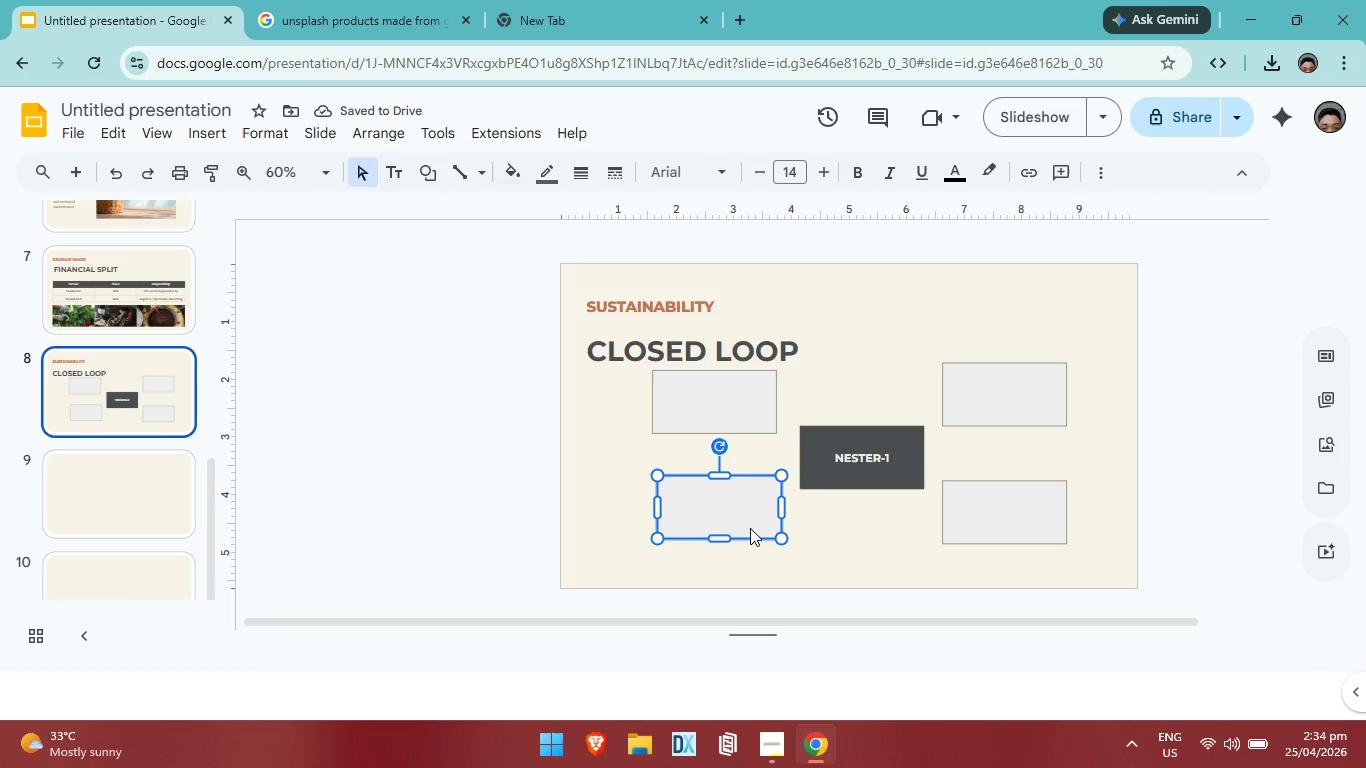 
key(ArrowLeft)
 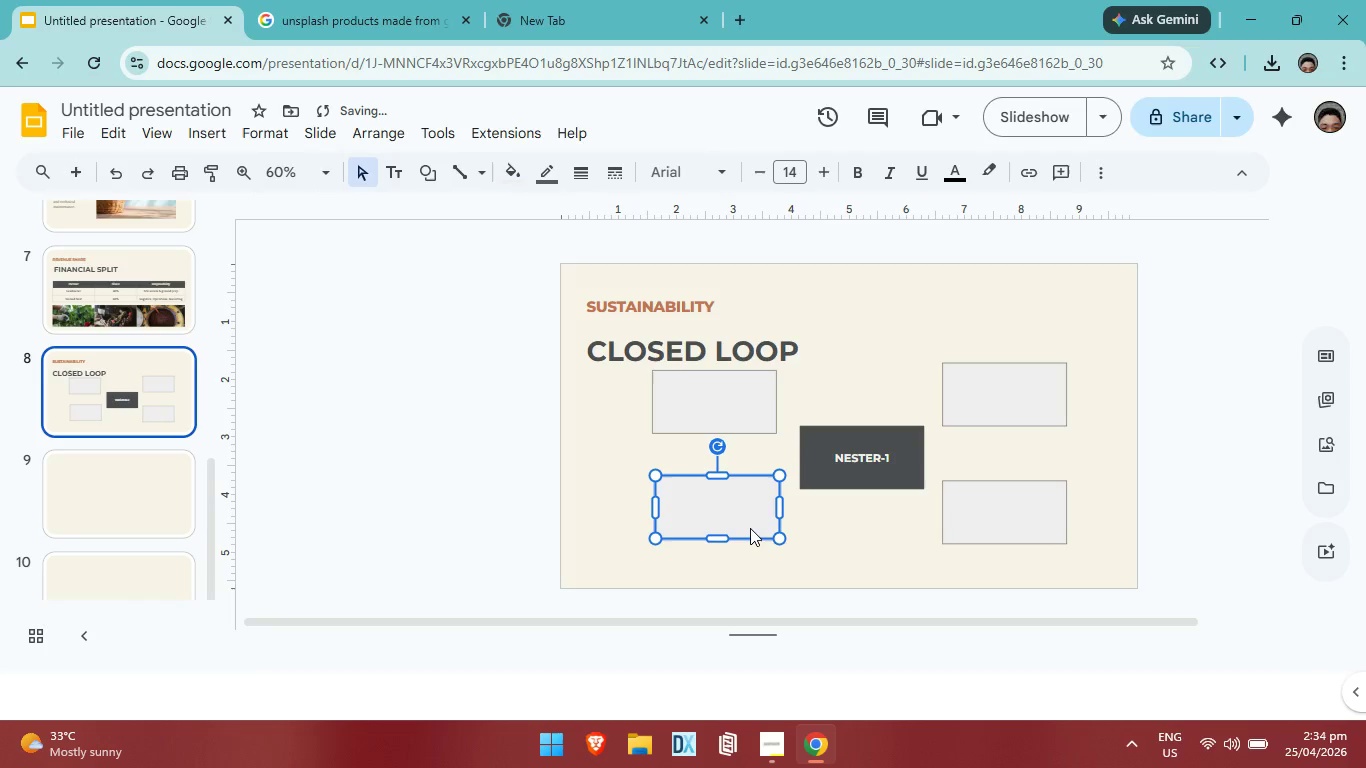 
key(ArrowLeft)
 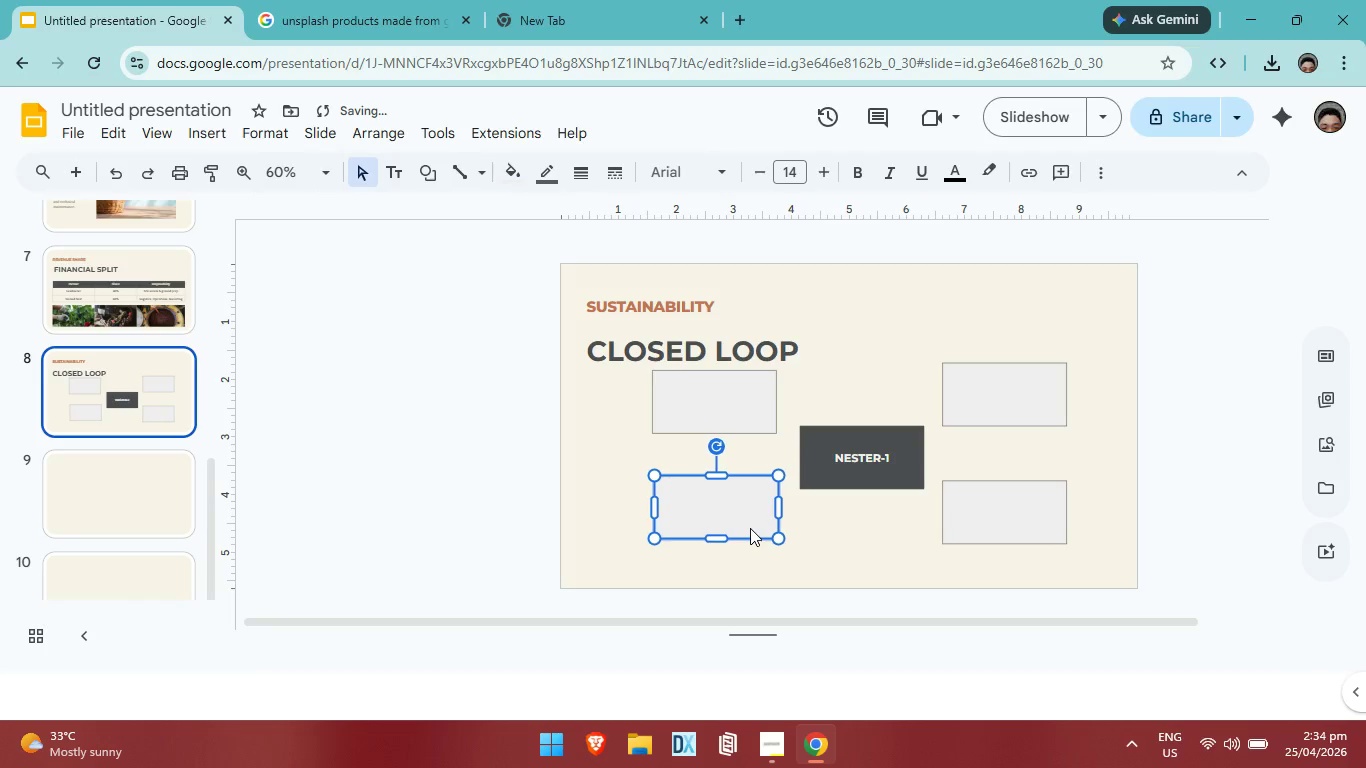 
key(ArrowLeft)
 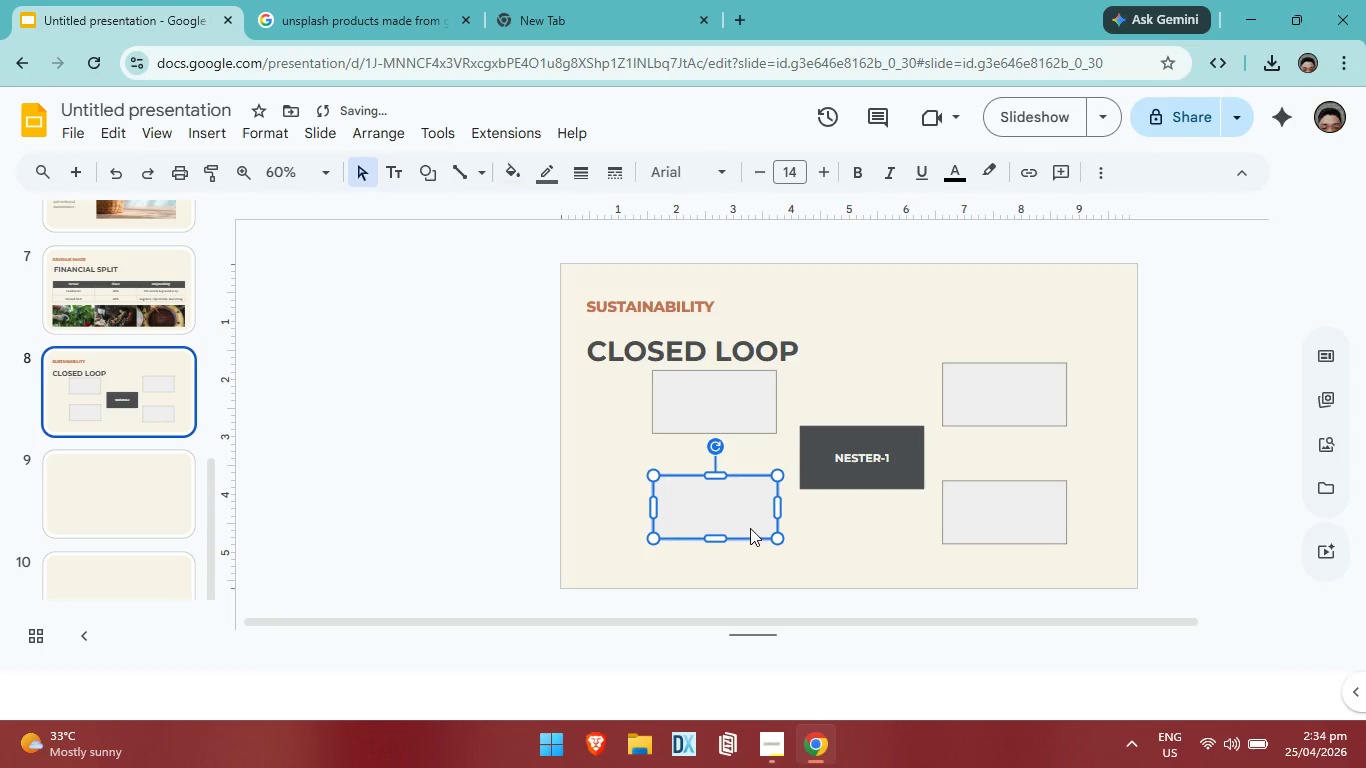 
key(ArrowLeft)
 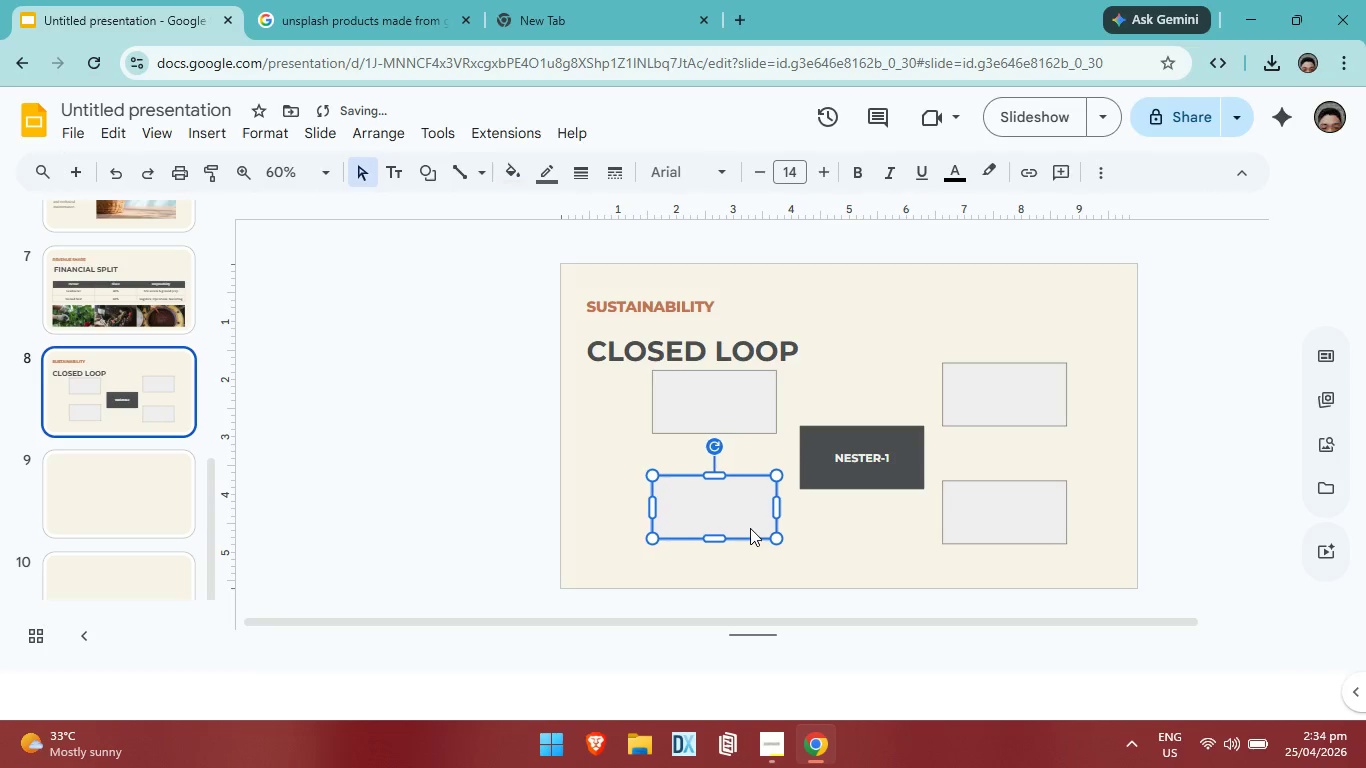 
key(ArrowLeft)
 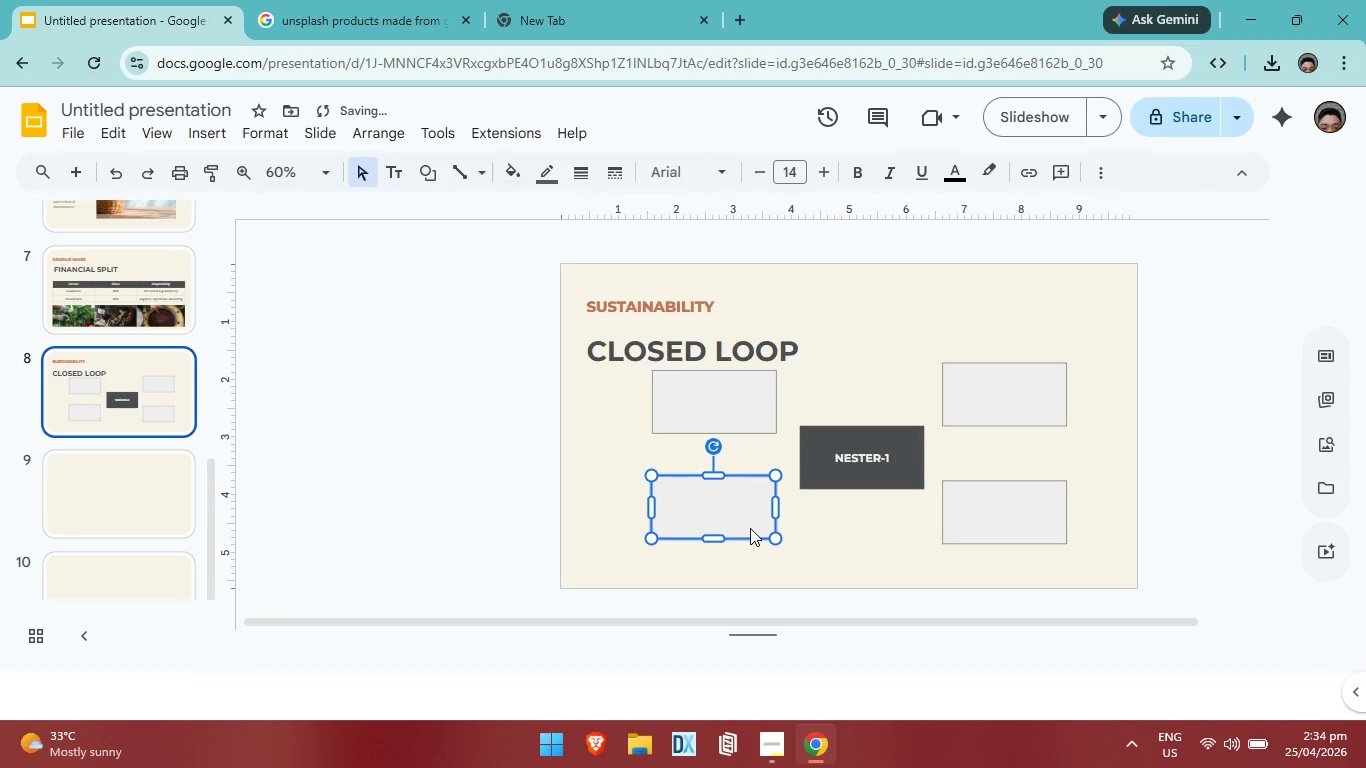 
key(ArrowLeft)
 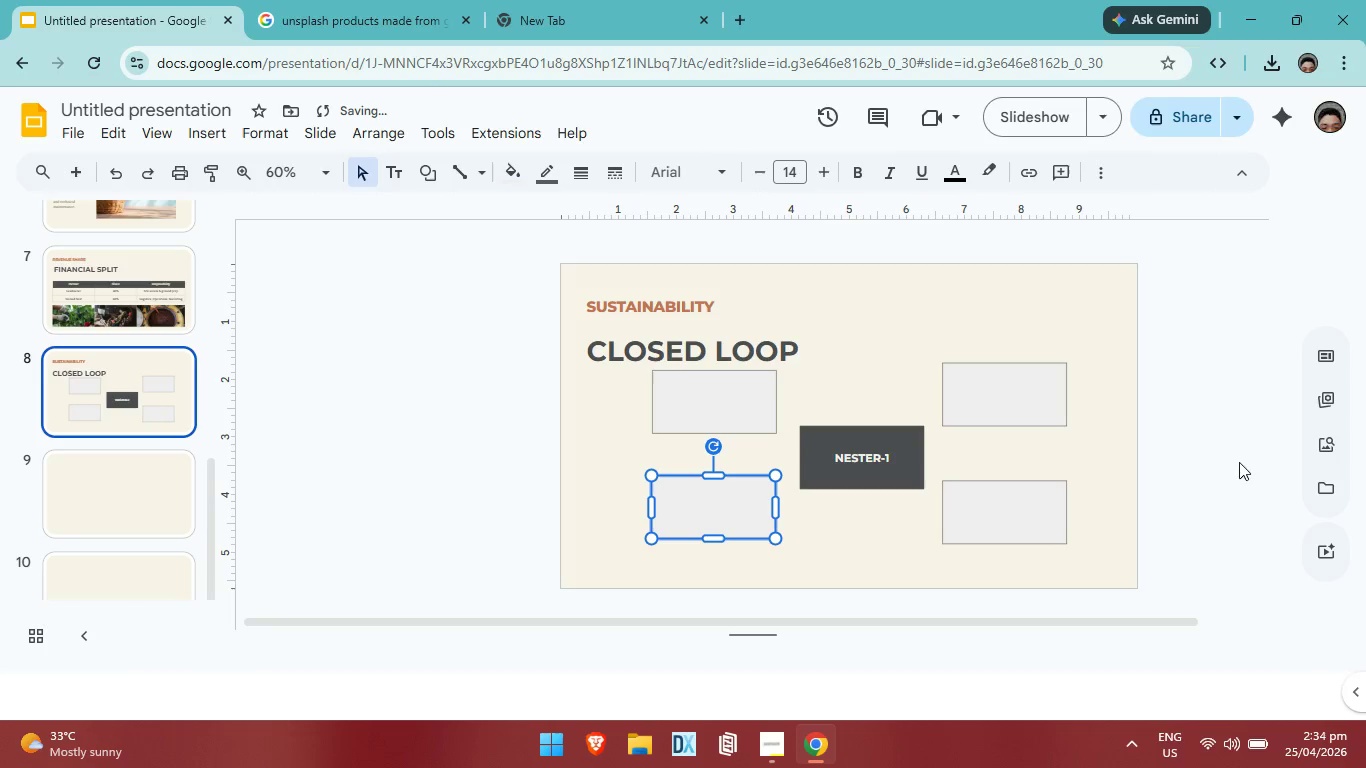 
left_click([1278, 475])
 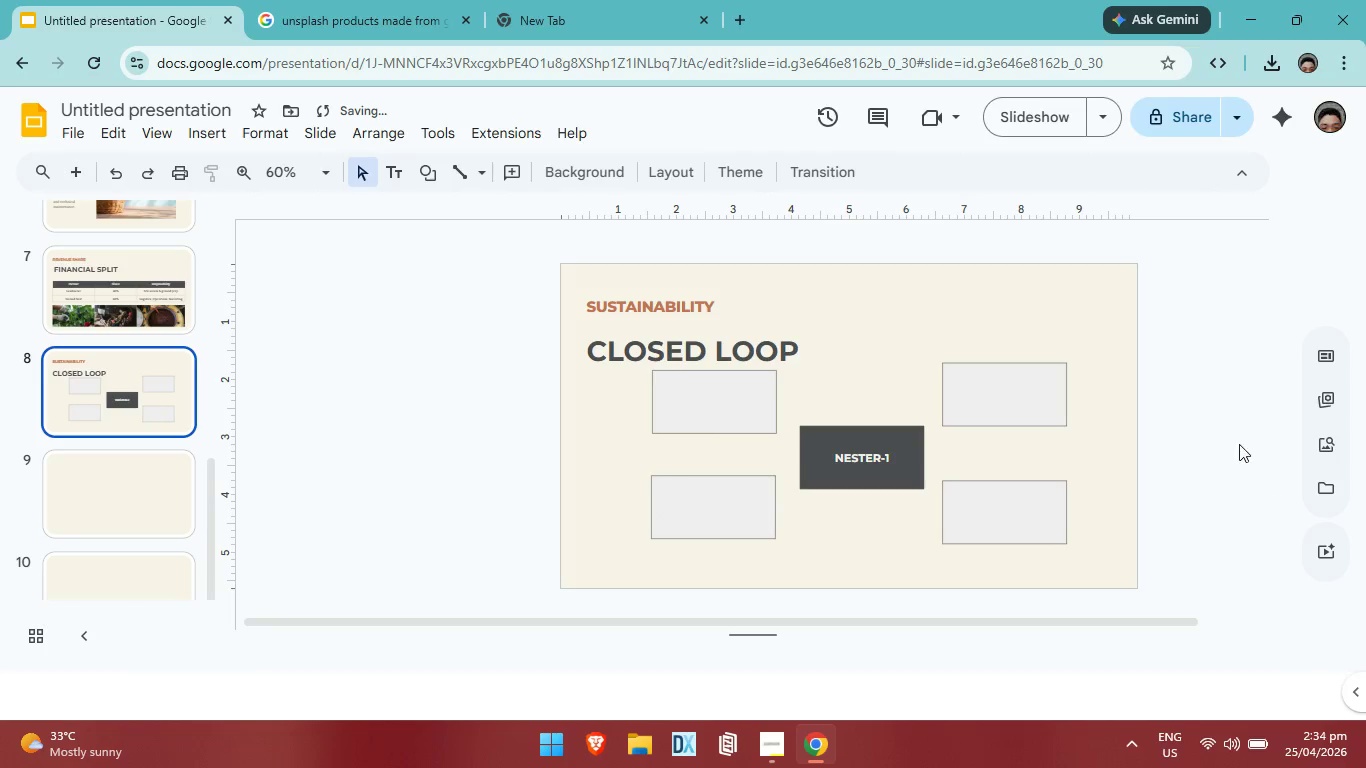 
left_click_drag(start_coordinate=[1242, 444], to_coordinate=[644, 410])
 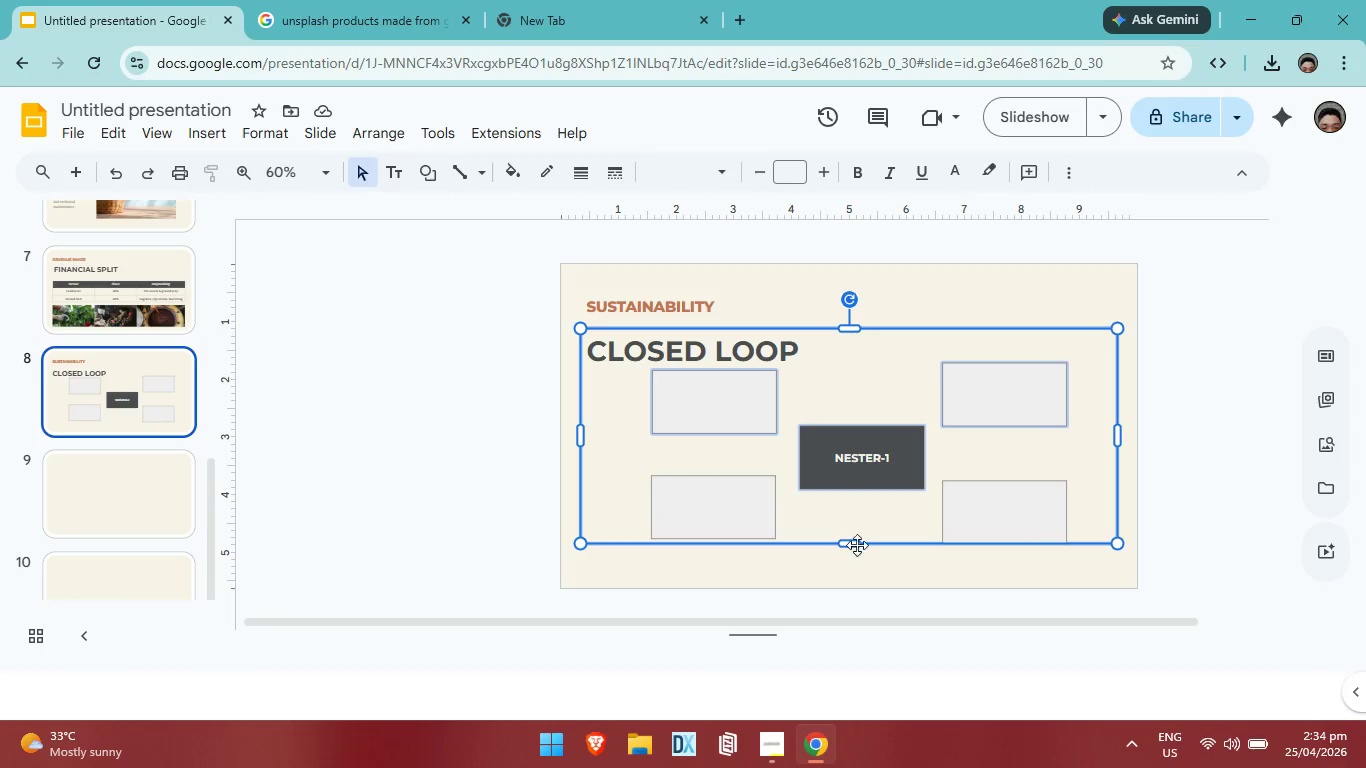 
left_click_drag(start_coordinate=[853, 541], to_coordinate=[850, 370])
 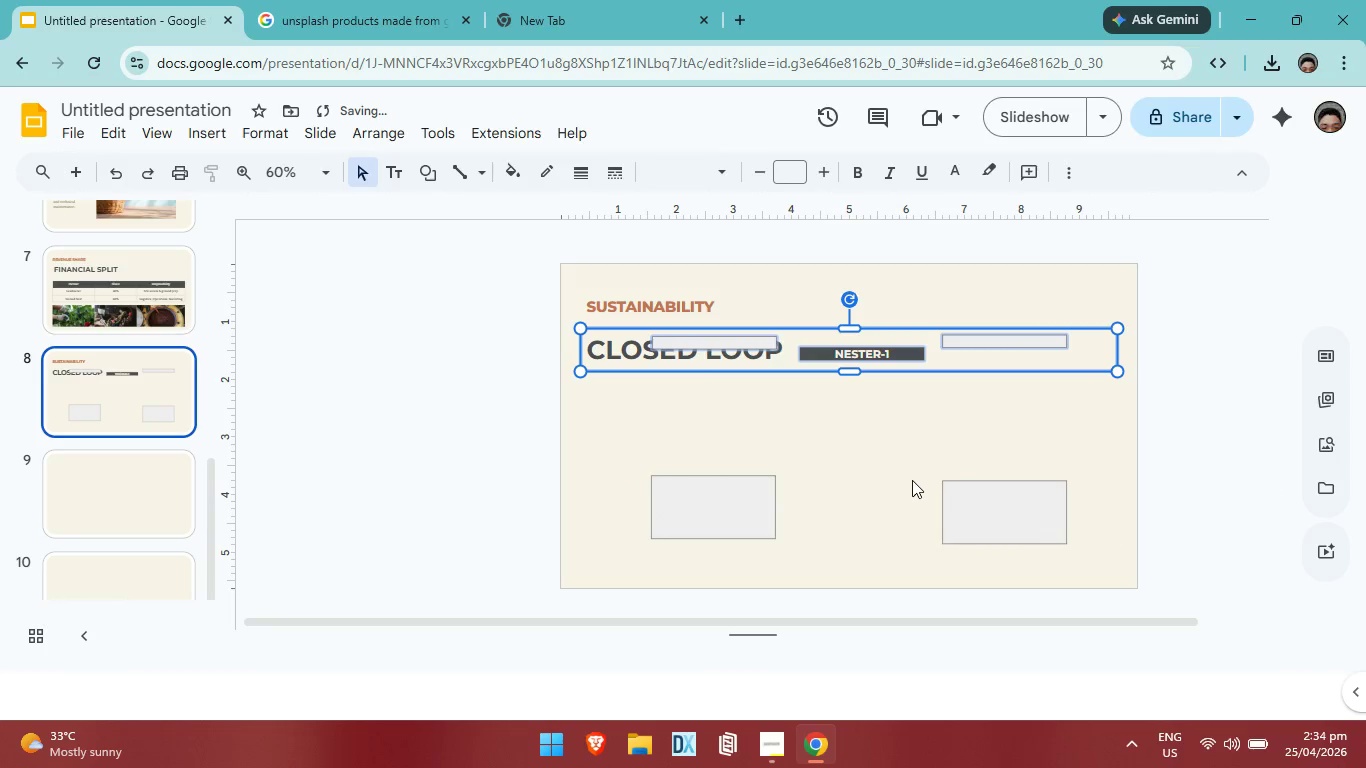 
key(Control+ControlLeft)
 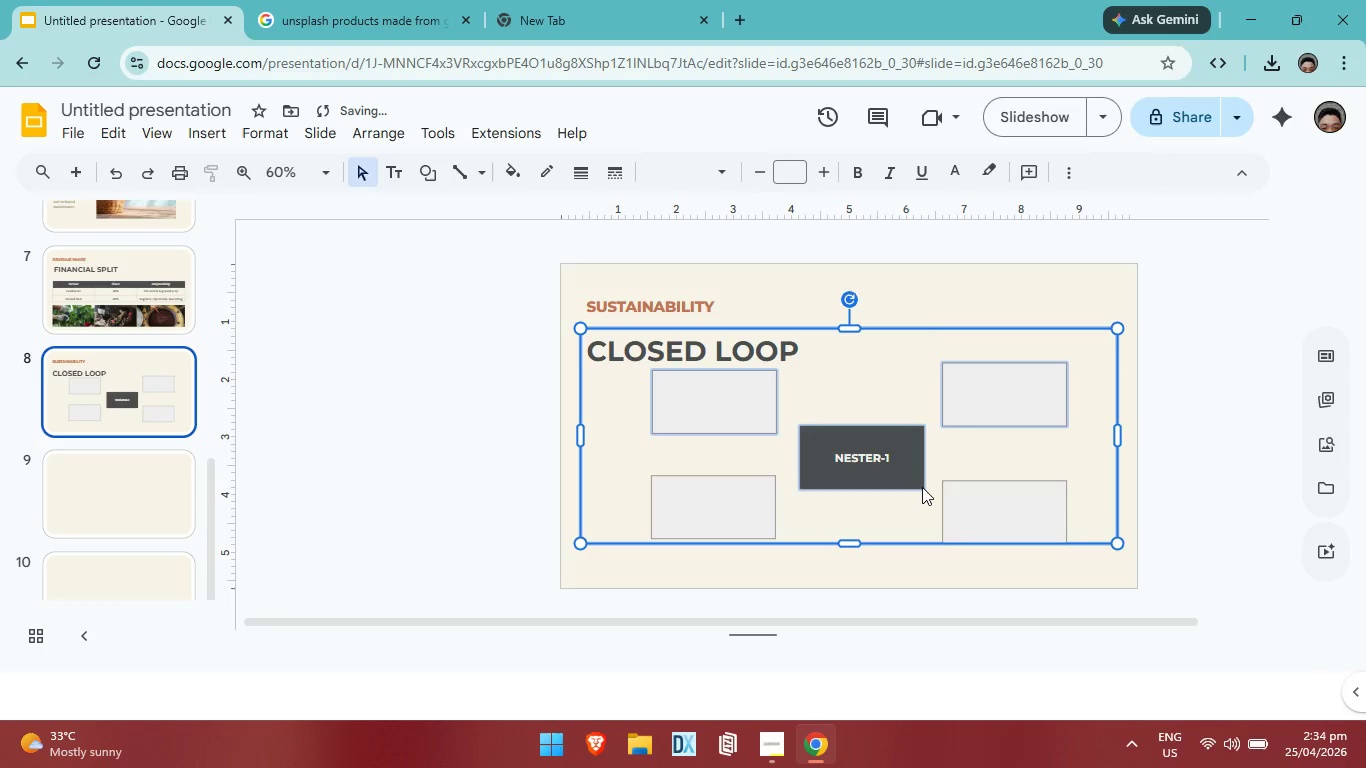 
key(Control+Z)
 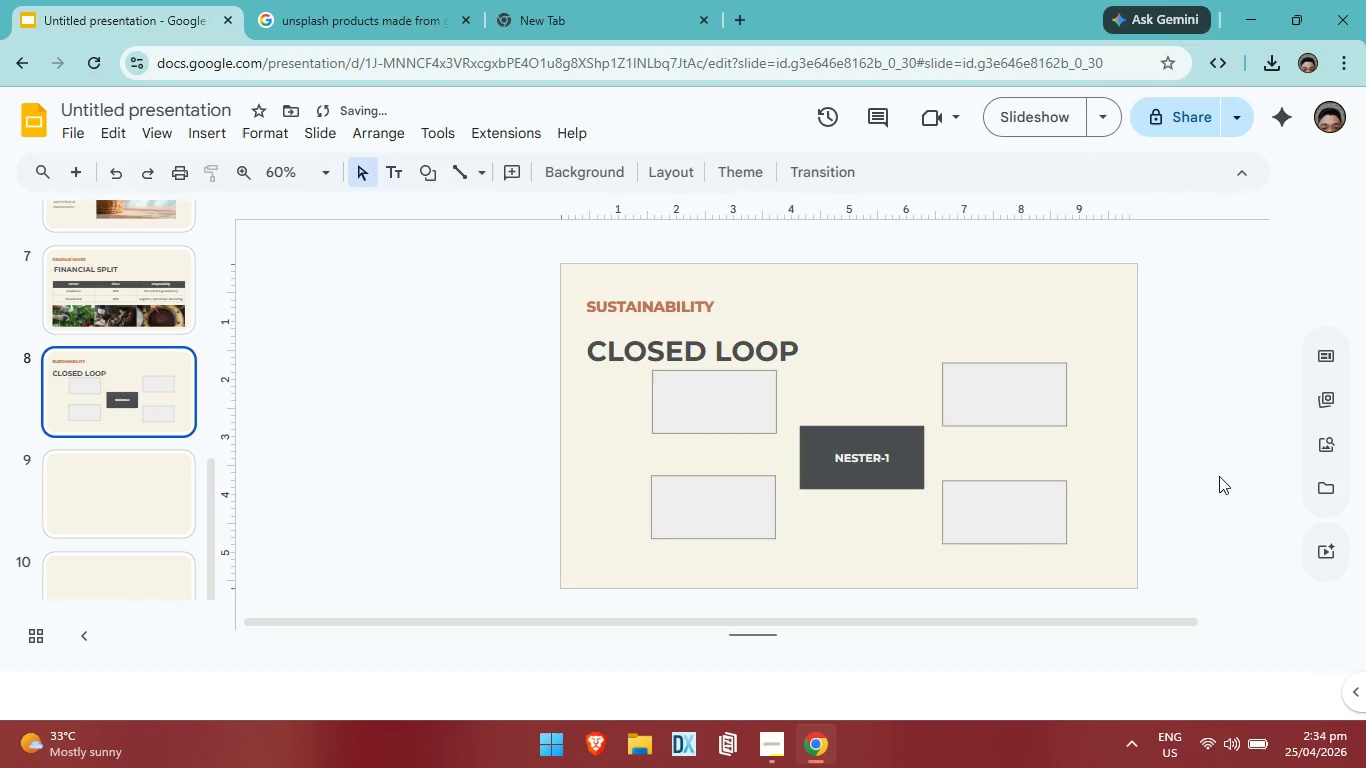 
left_click_drag(start_coordinate=[1219, 476], to_coordinate=[1229, 474])
 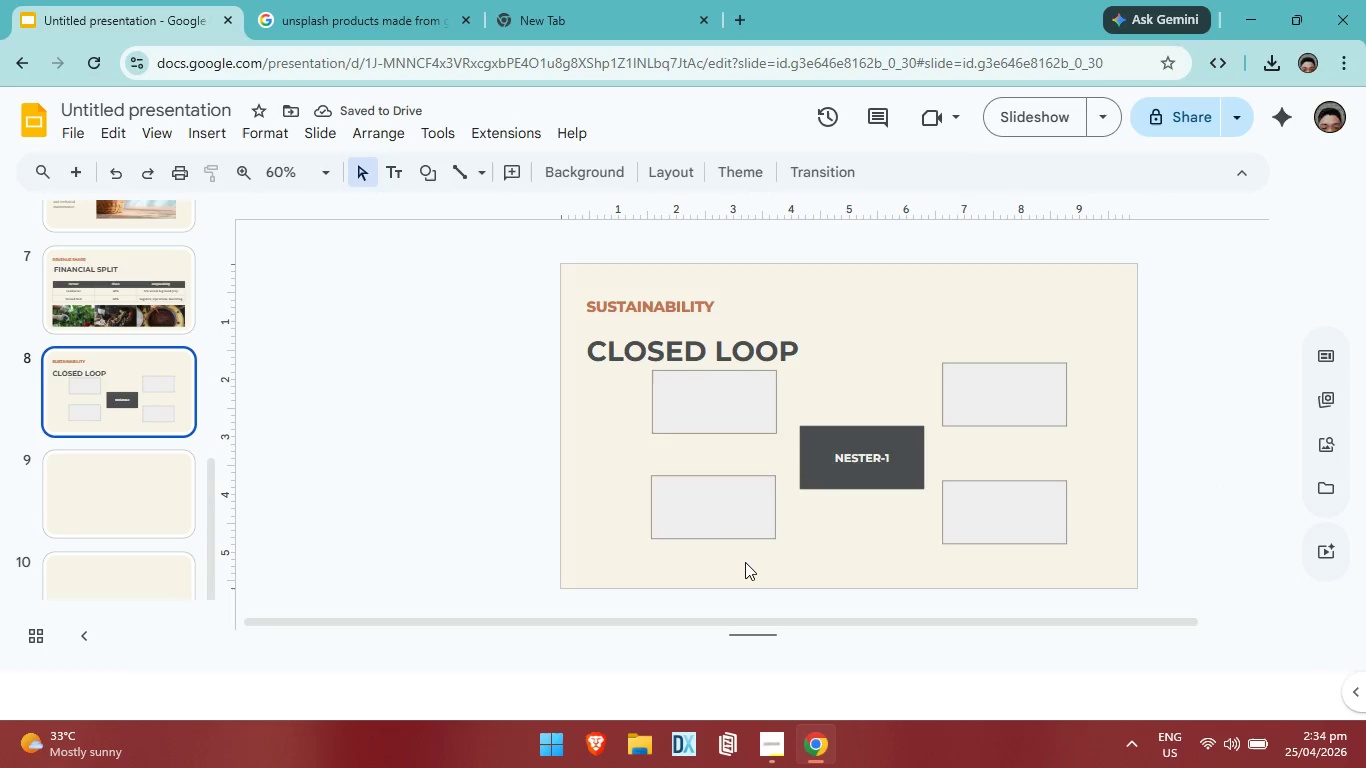 
left_click([749, 524])
 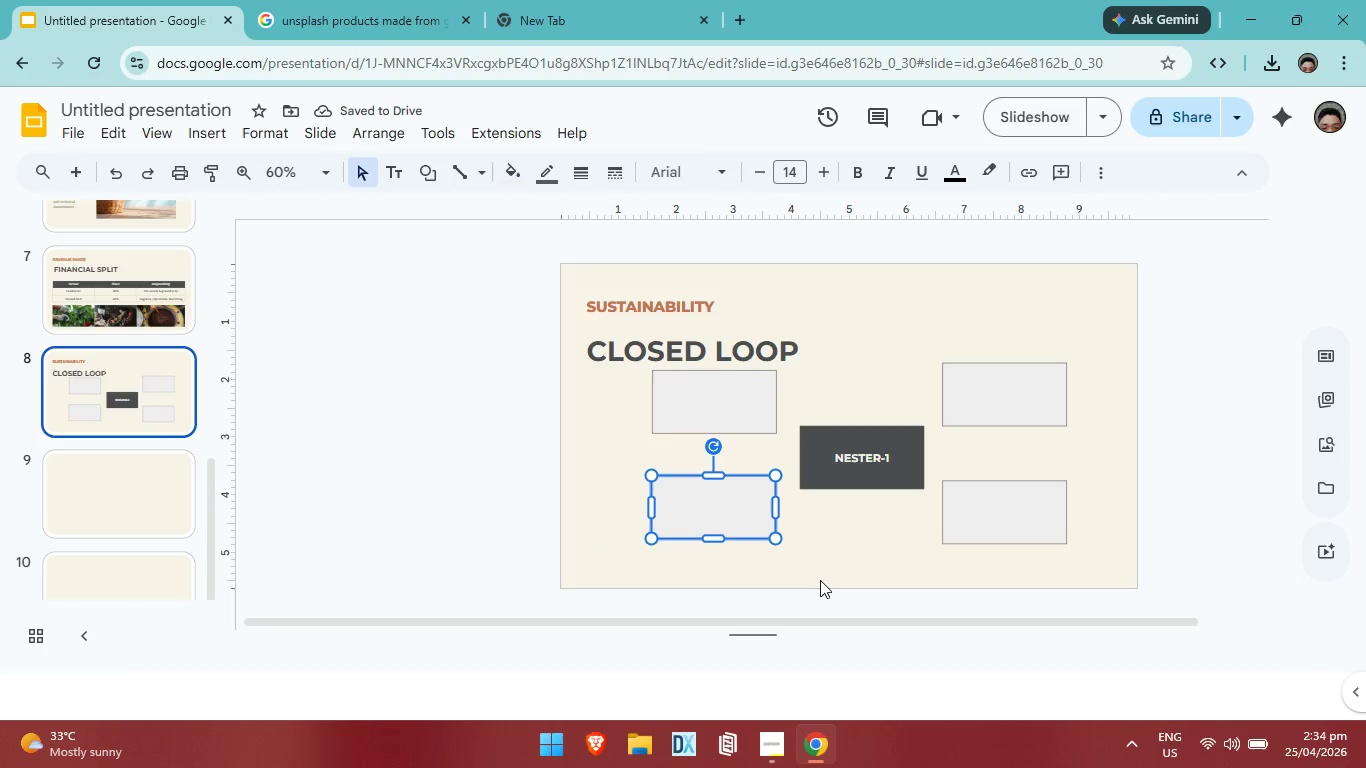 
key(ArrowDown)
 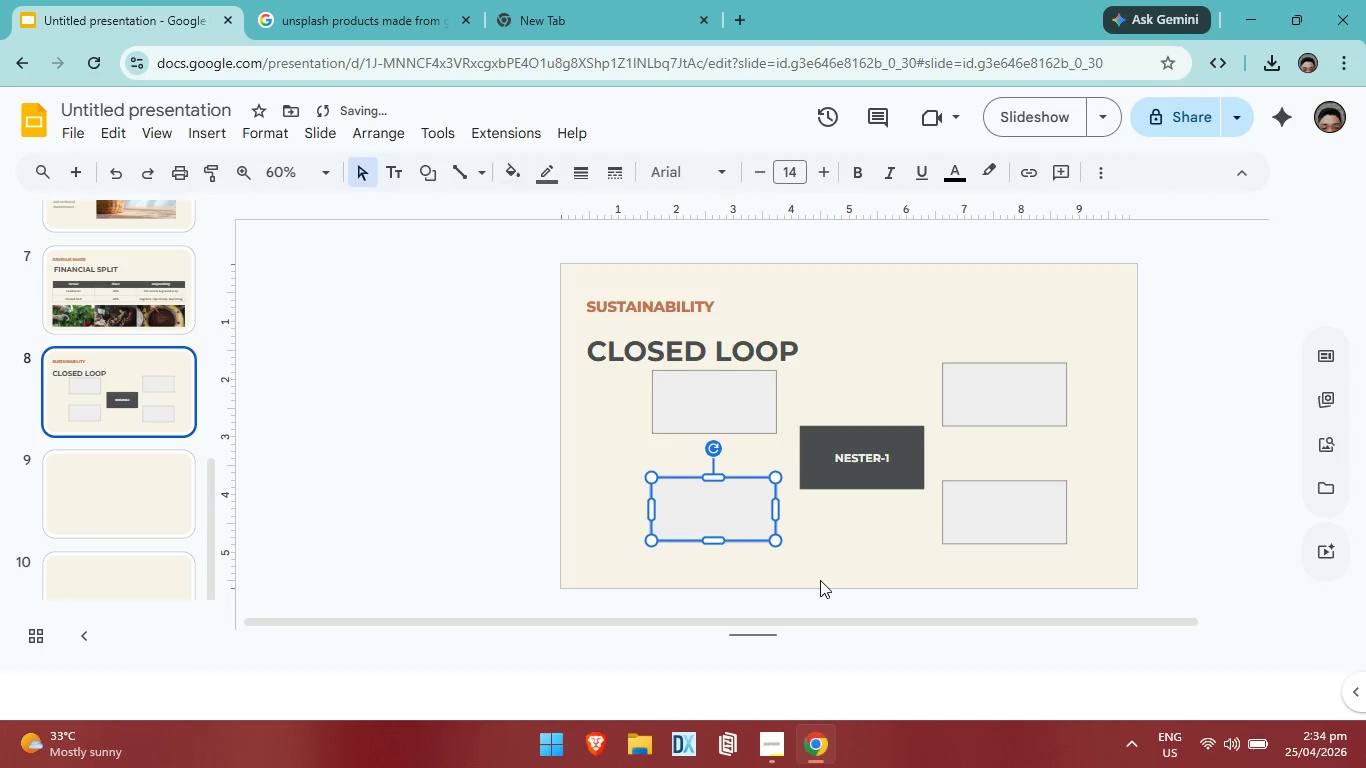 
key(ArrowDown)
 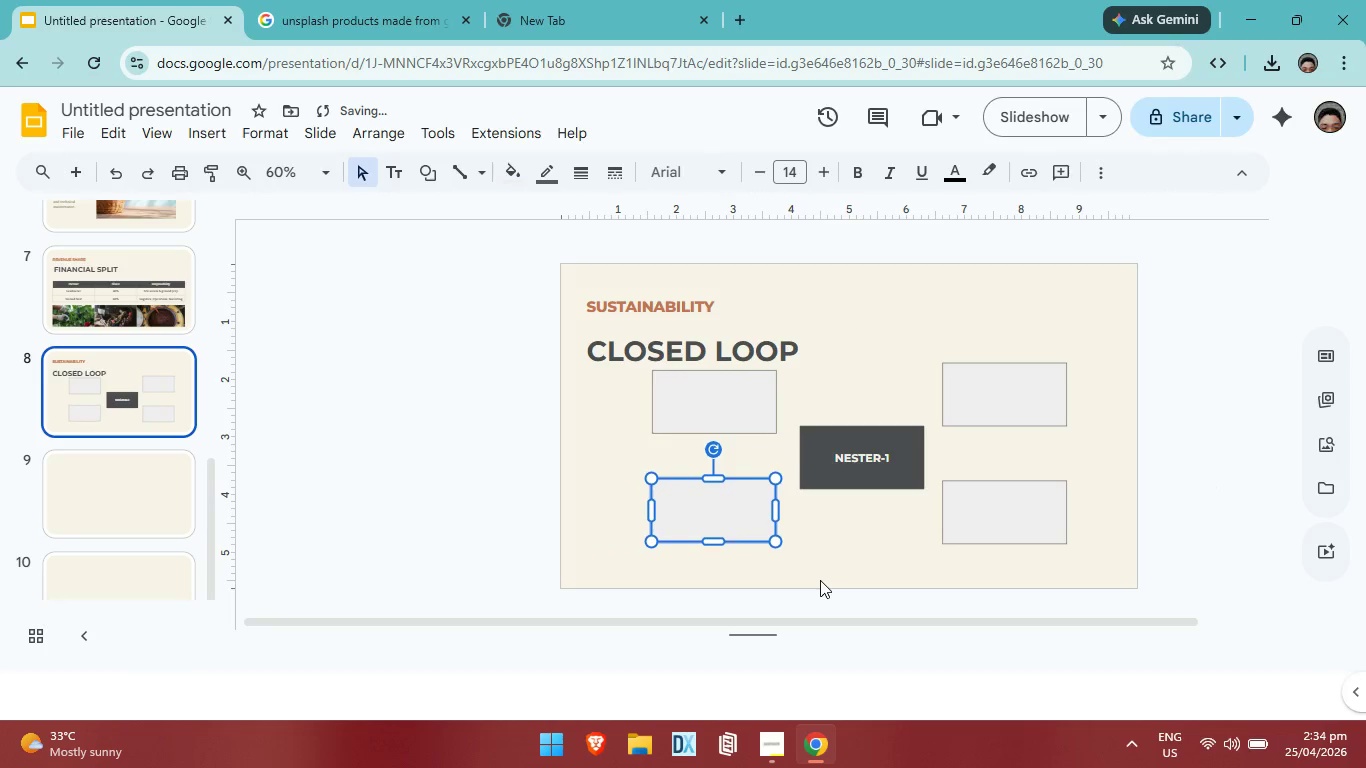 
key(ArrowDown)
 